 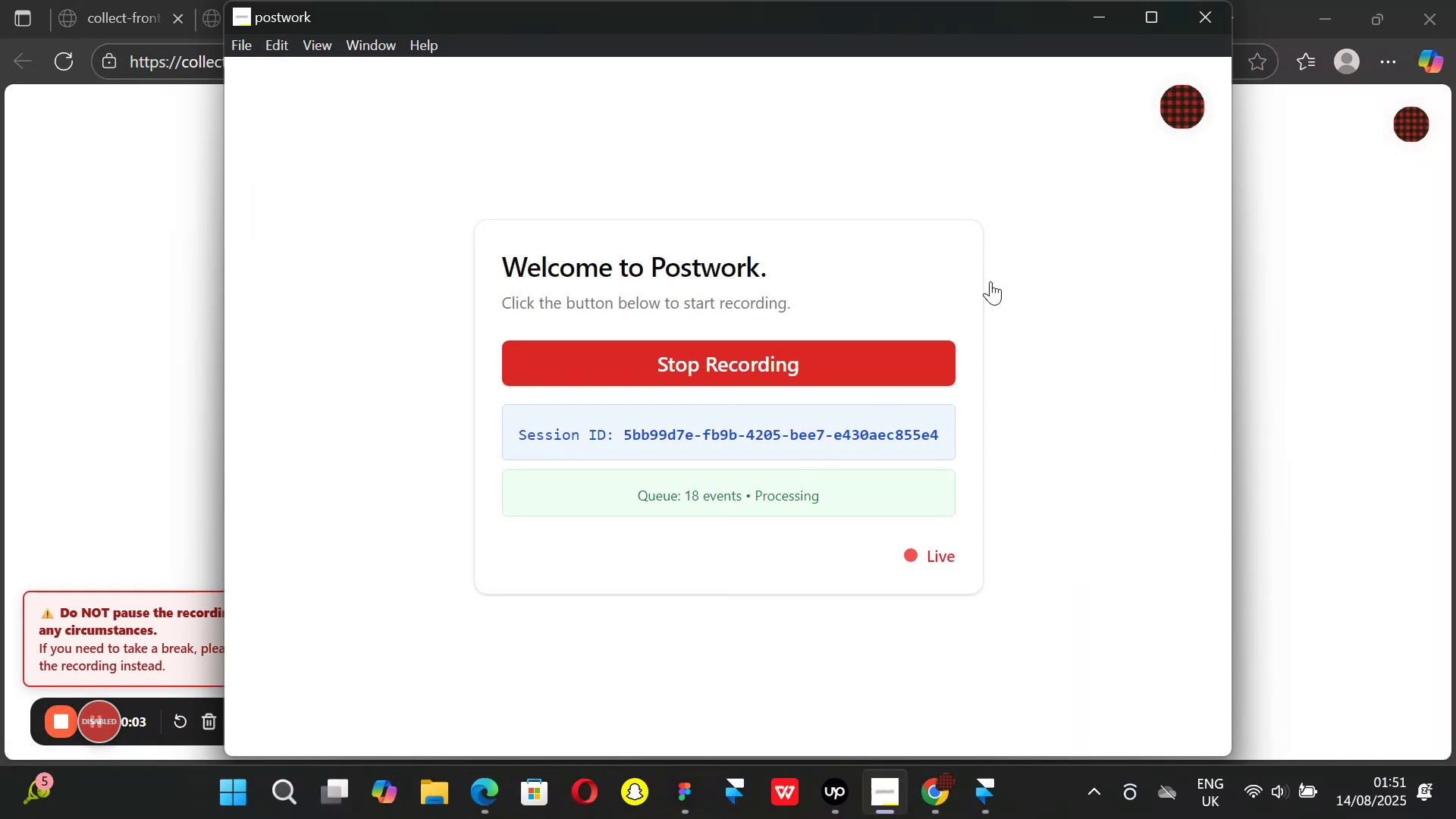 
left_click([1107, 11])
 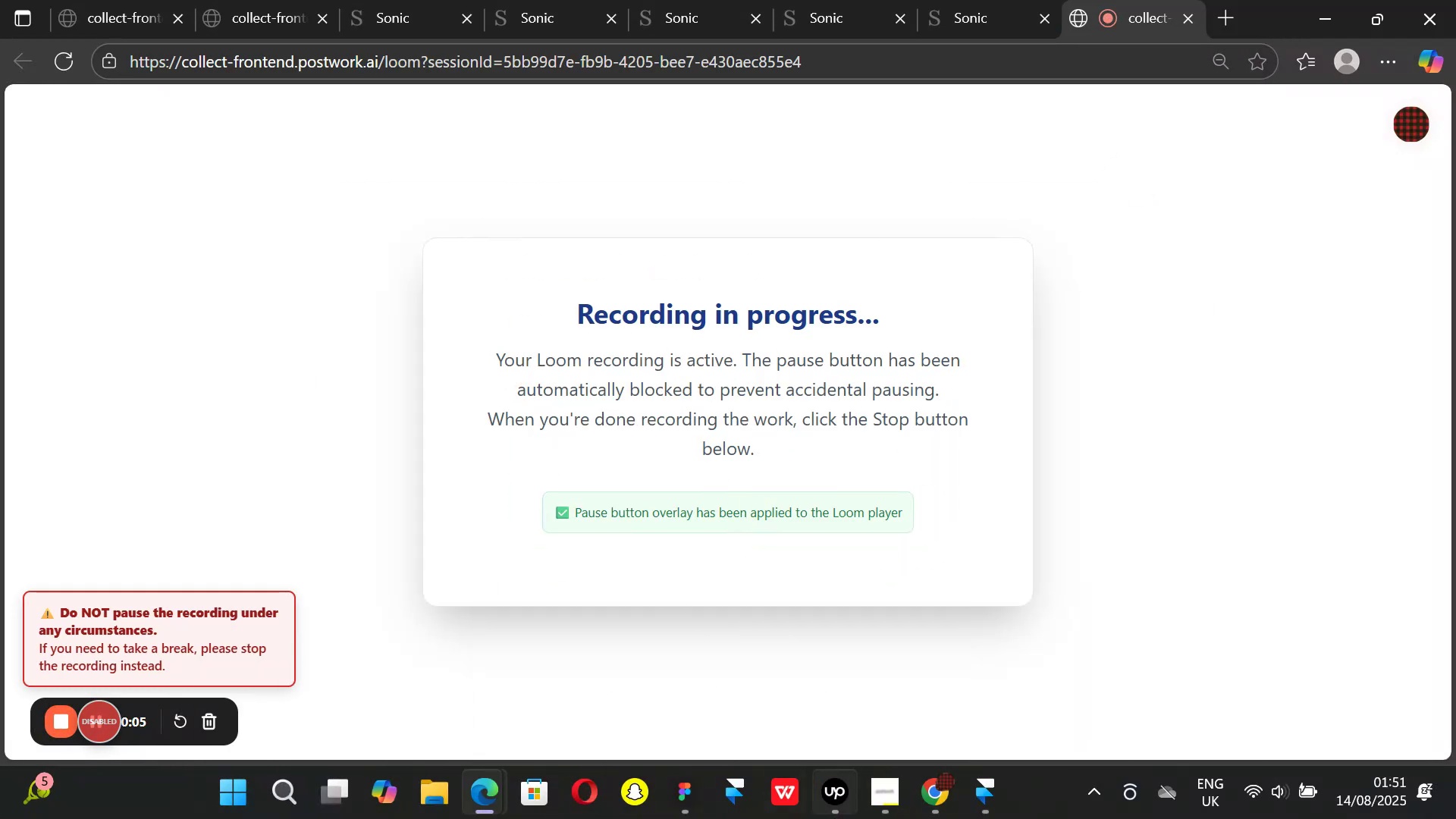 
left_click([843, 808])
 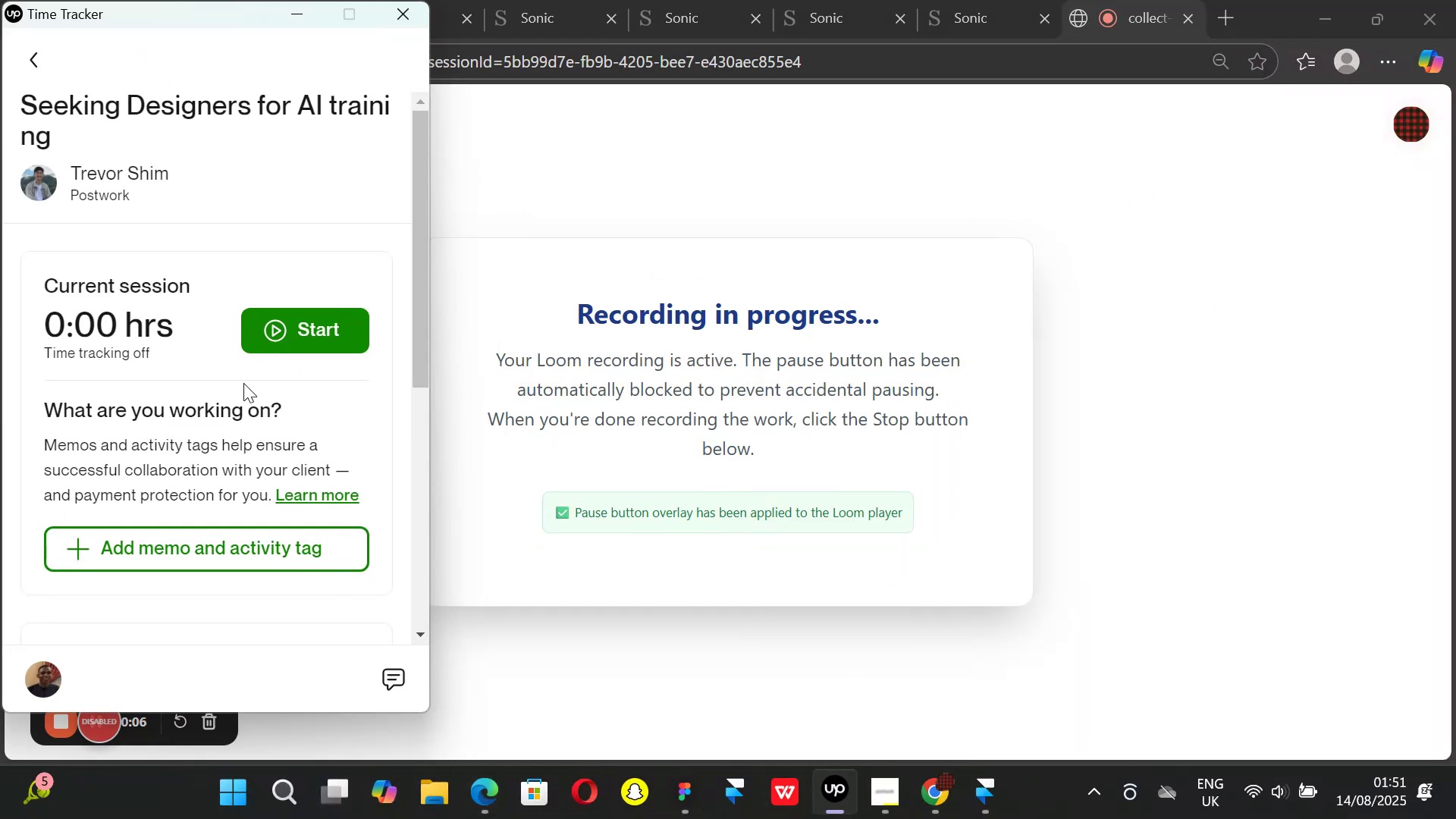 
scroll: coordinate [241, 394], scroll_direction: down, amount: 4.0
 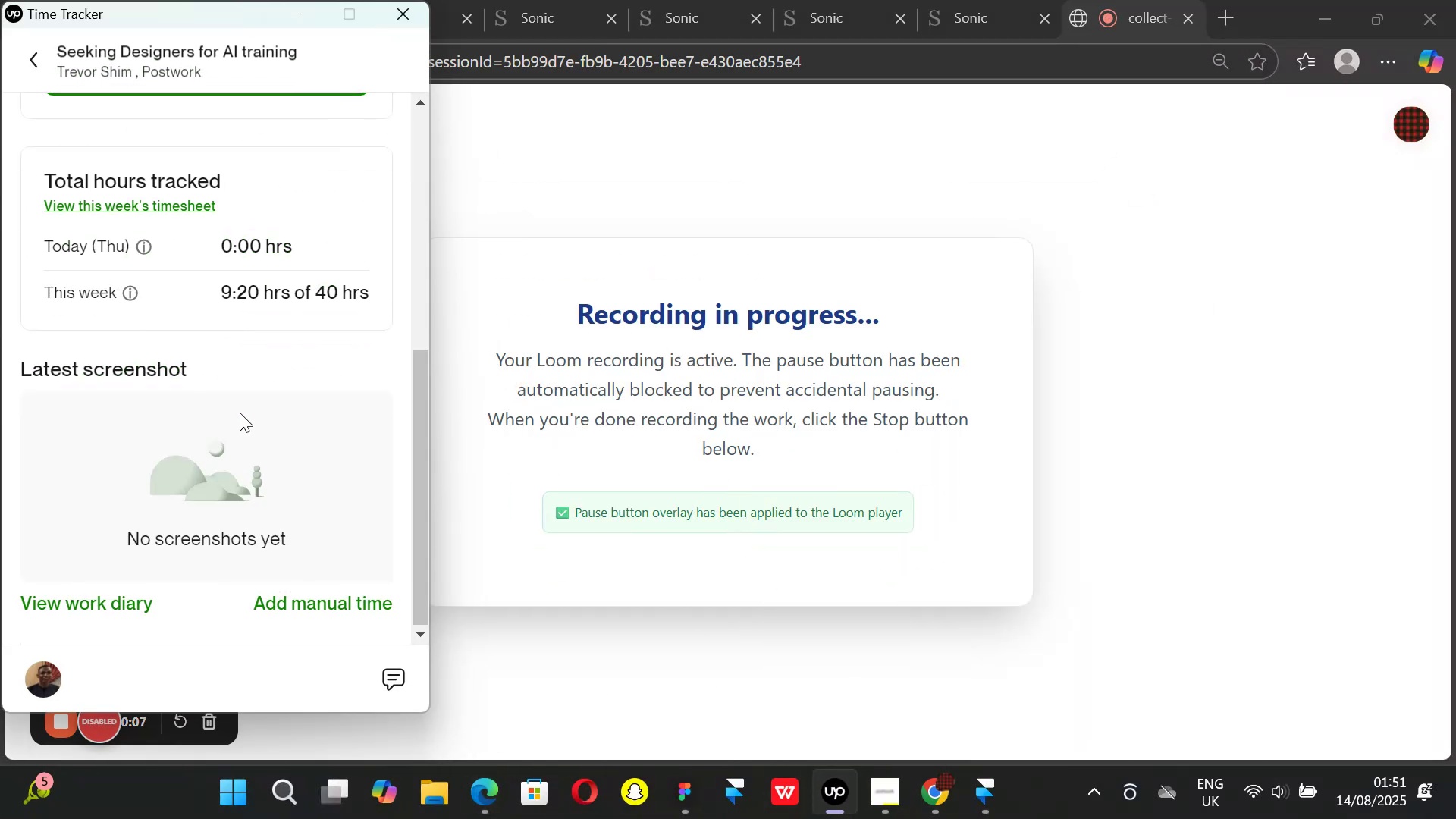 
scroll: coordinate [228, 406], scroll_direction: up, amount: 1.0
 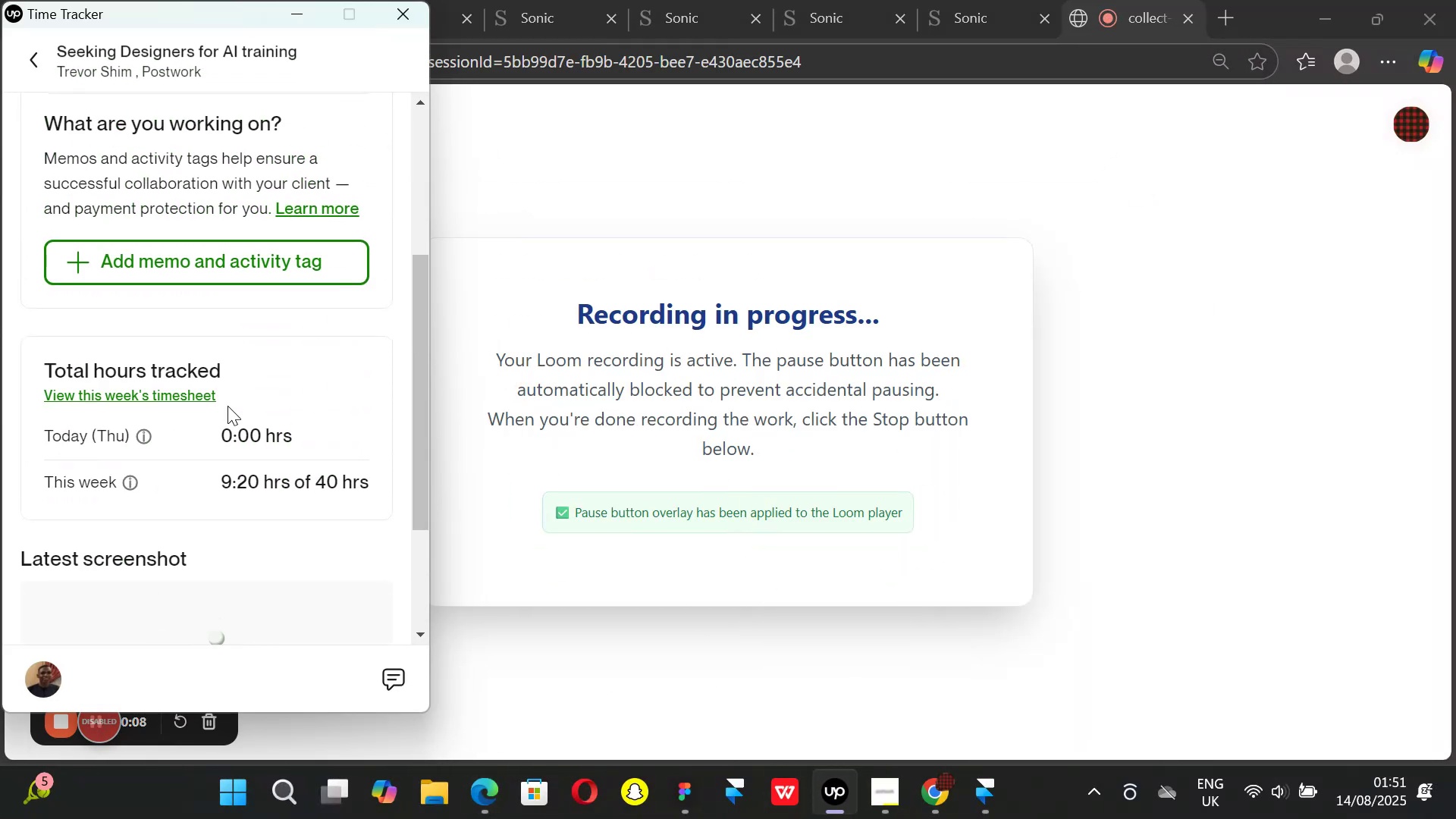 
scroll: coordinate [228, 406], scroll_direction: none, amount: 0.0
 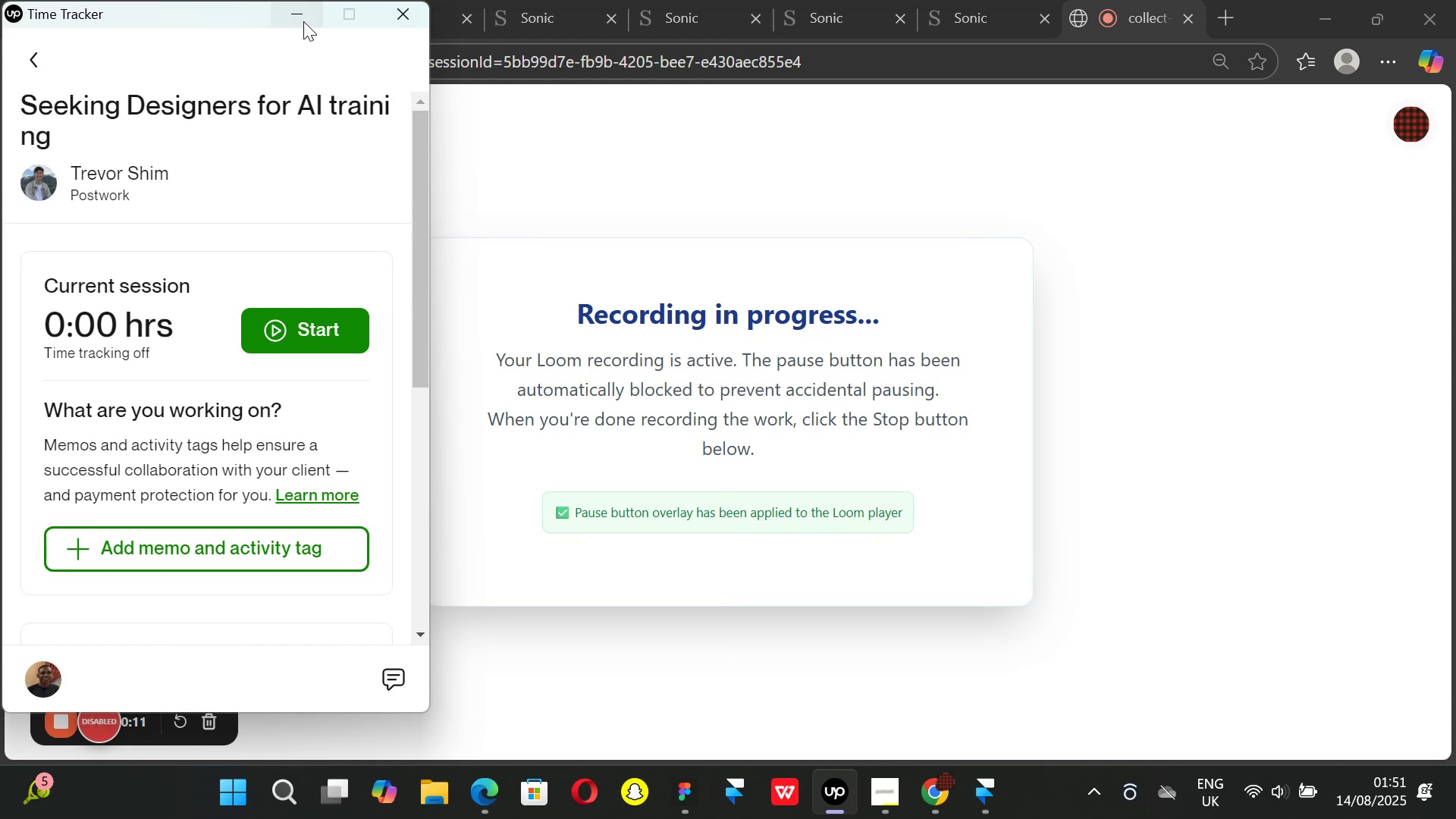 
left_click([303, 20])
 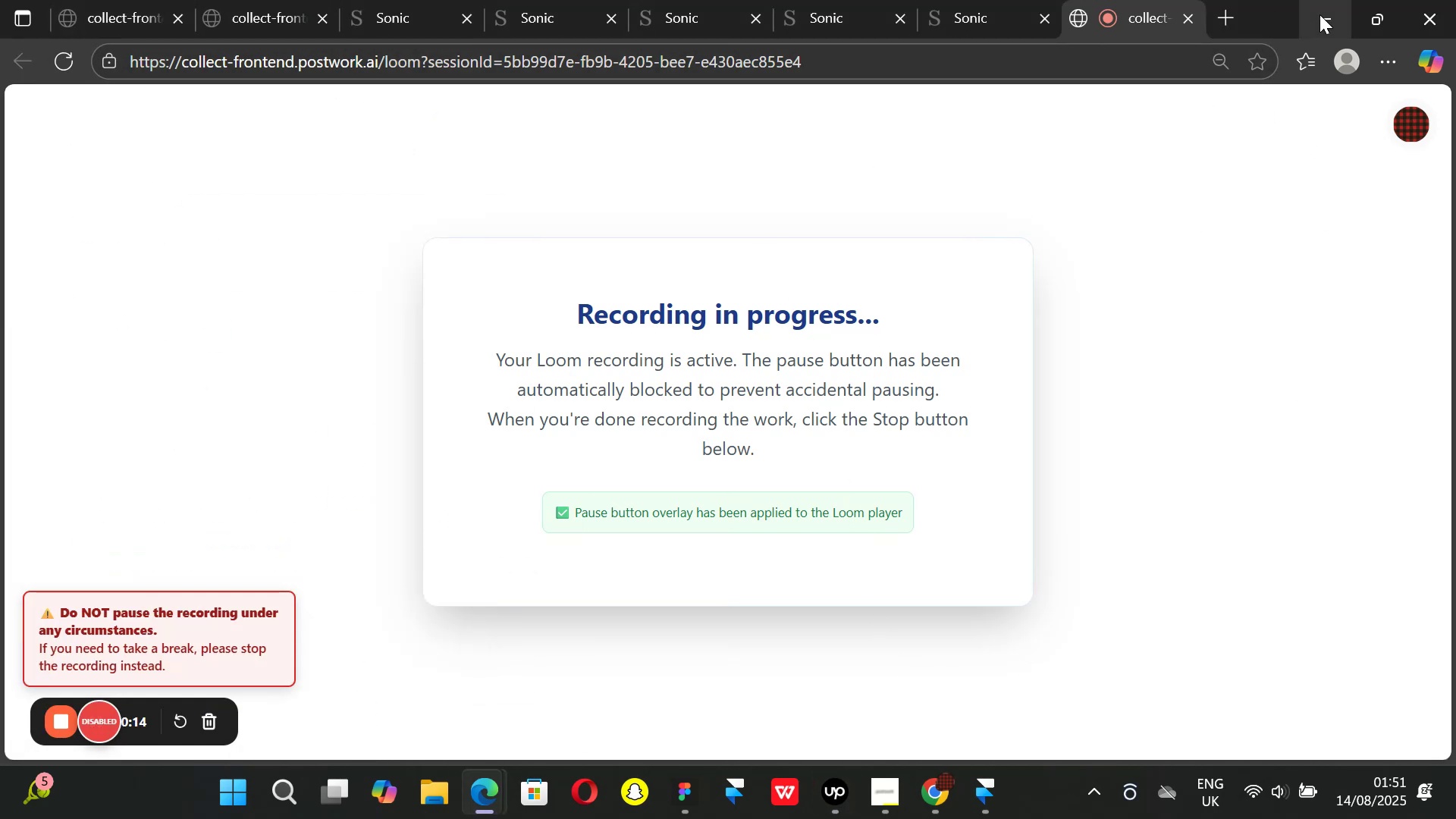 
wait(8.21)
 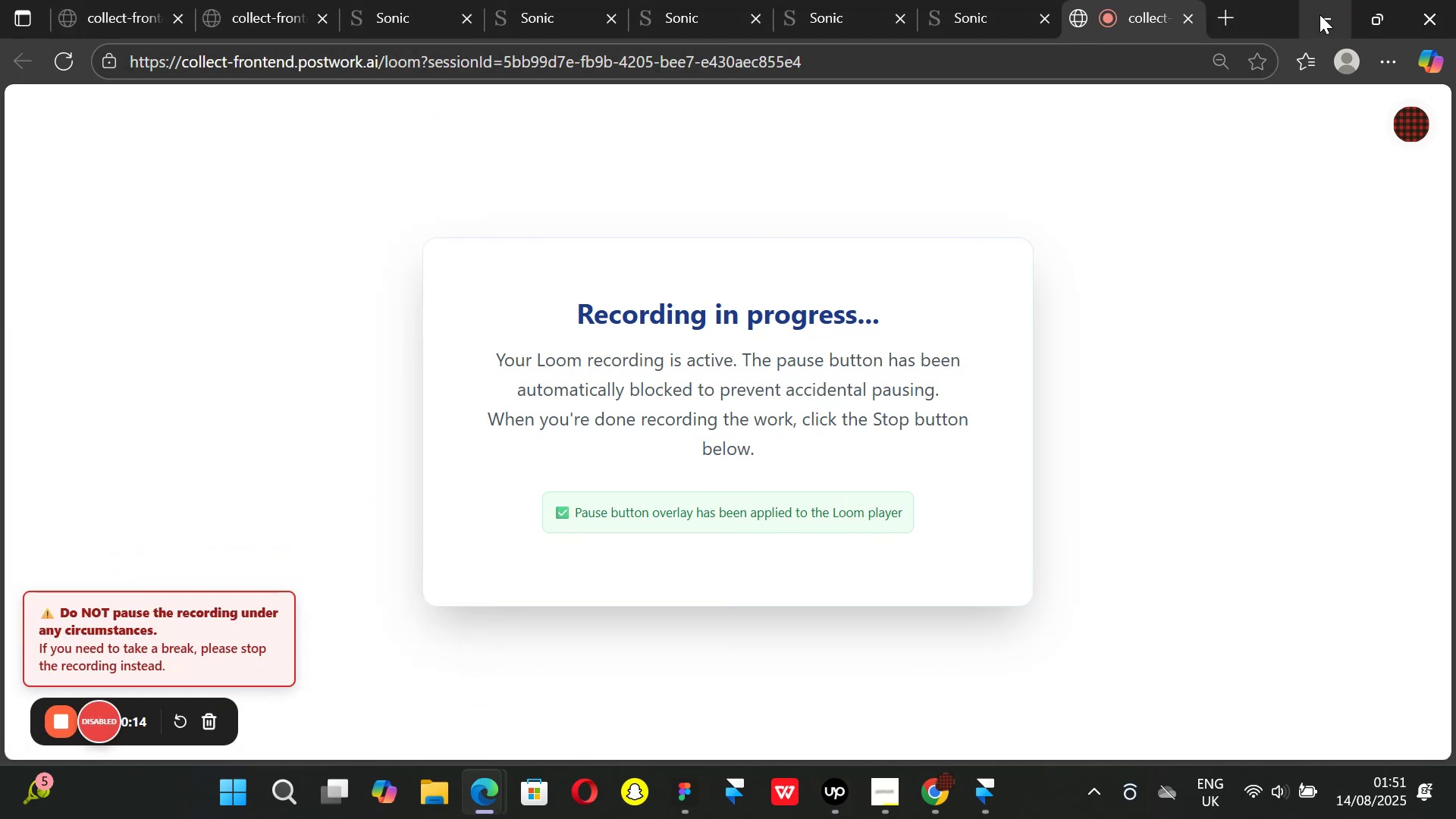 
left_click([1316, 17])
 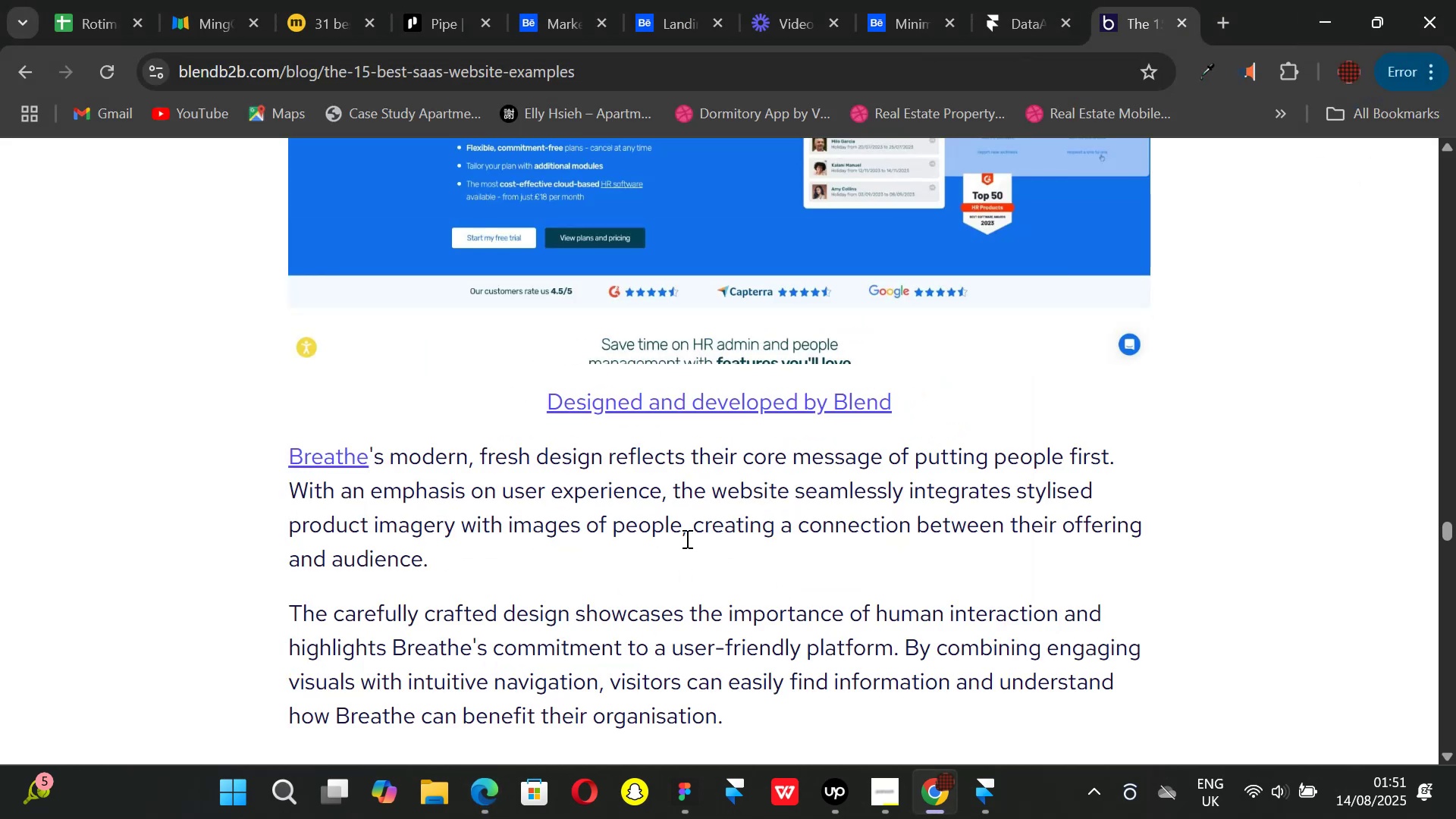 
scroll: coordinate [488, 504], scroll_direction: up, amount: 2.0
 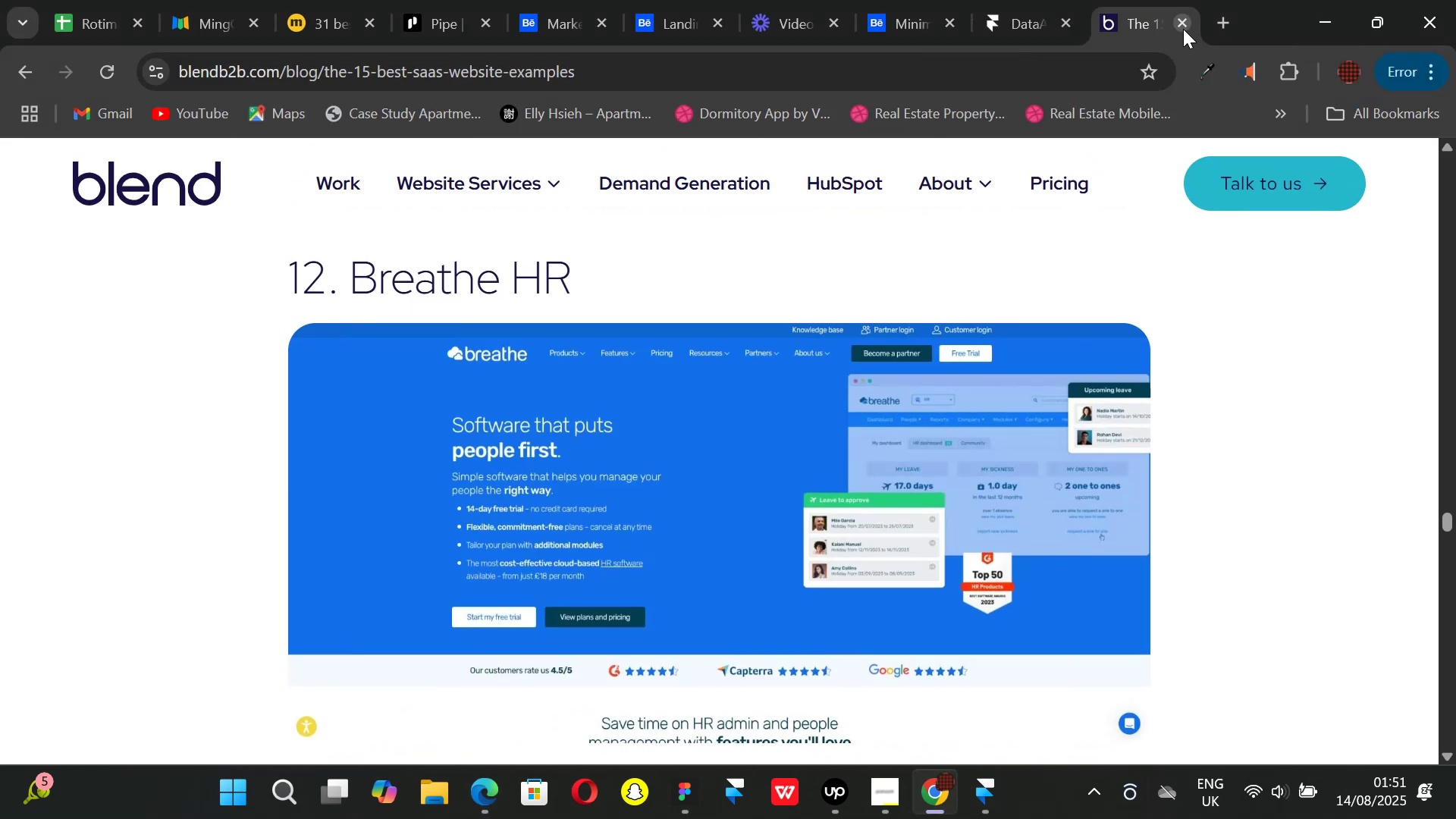 
left_click([1183, 29])
 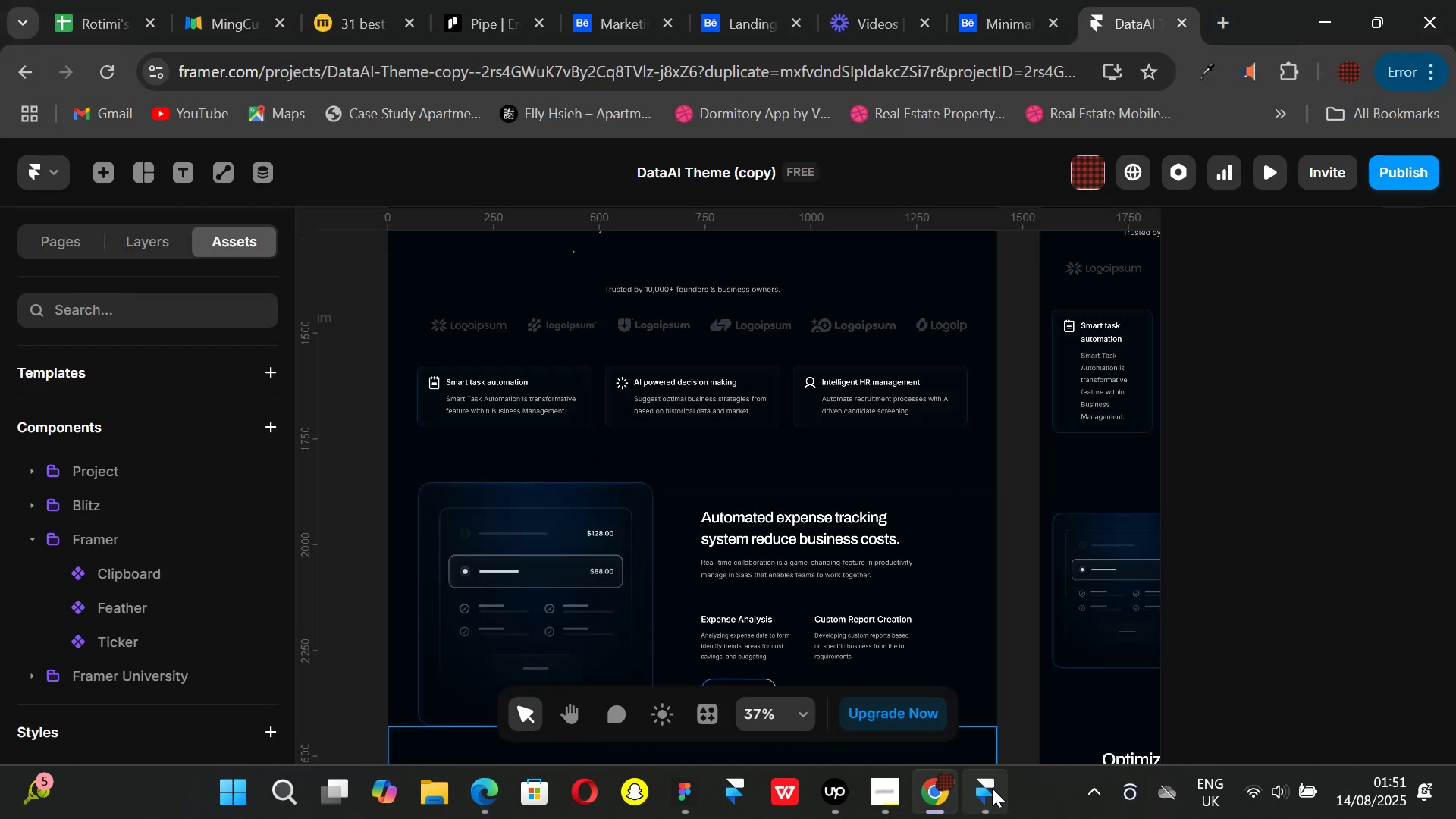 
wait(6.0)
 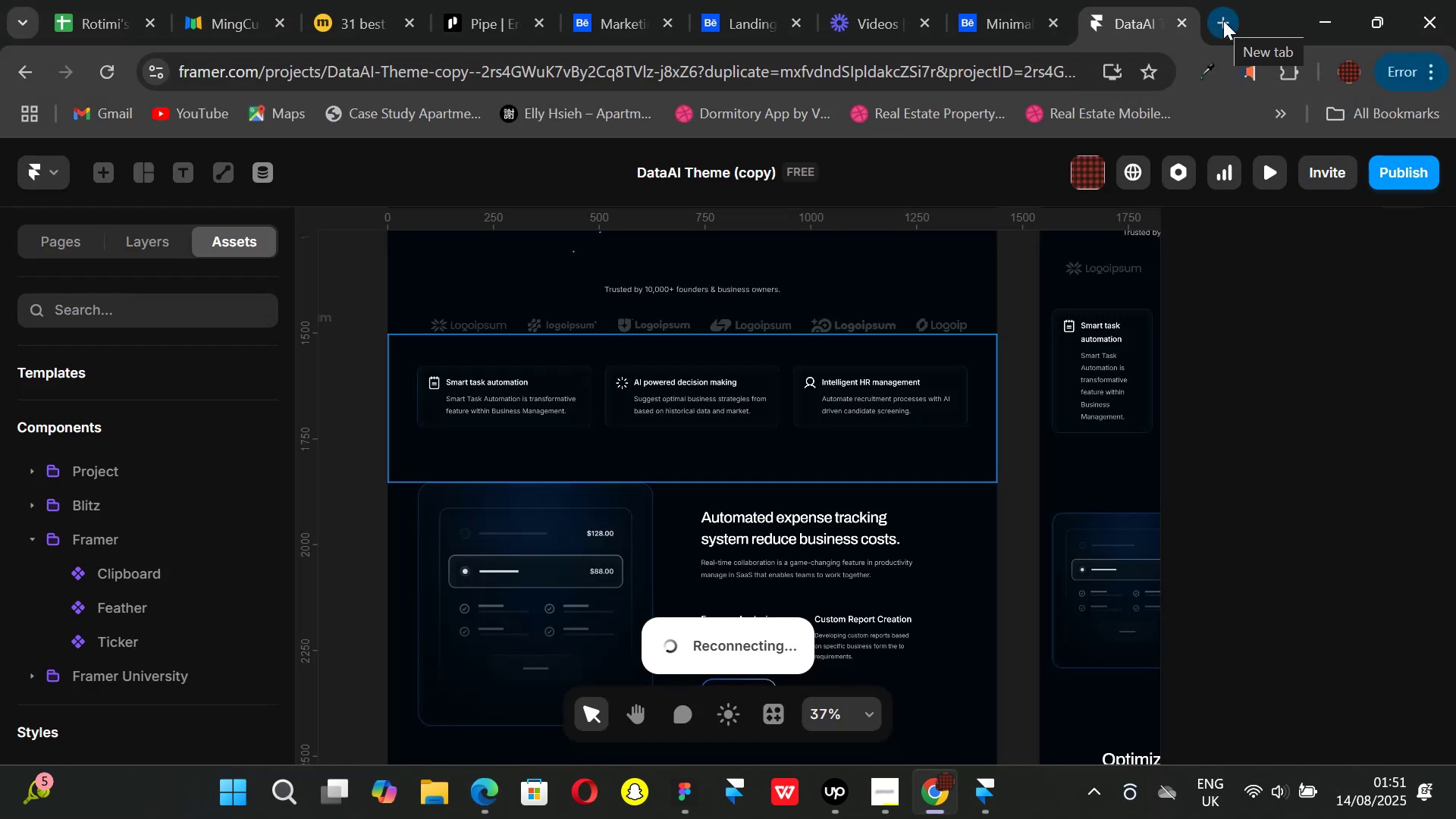 
left_click([988, 790])
 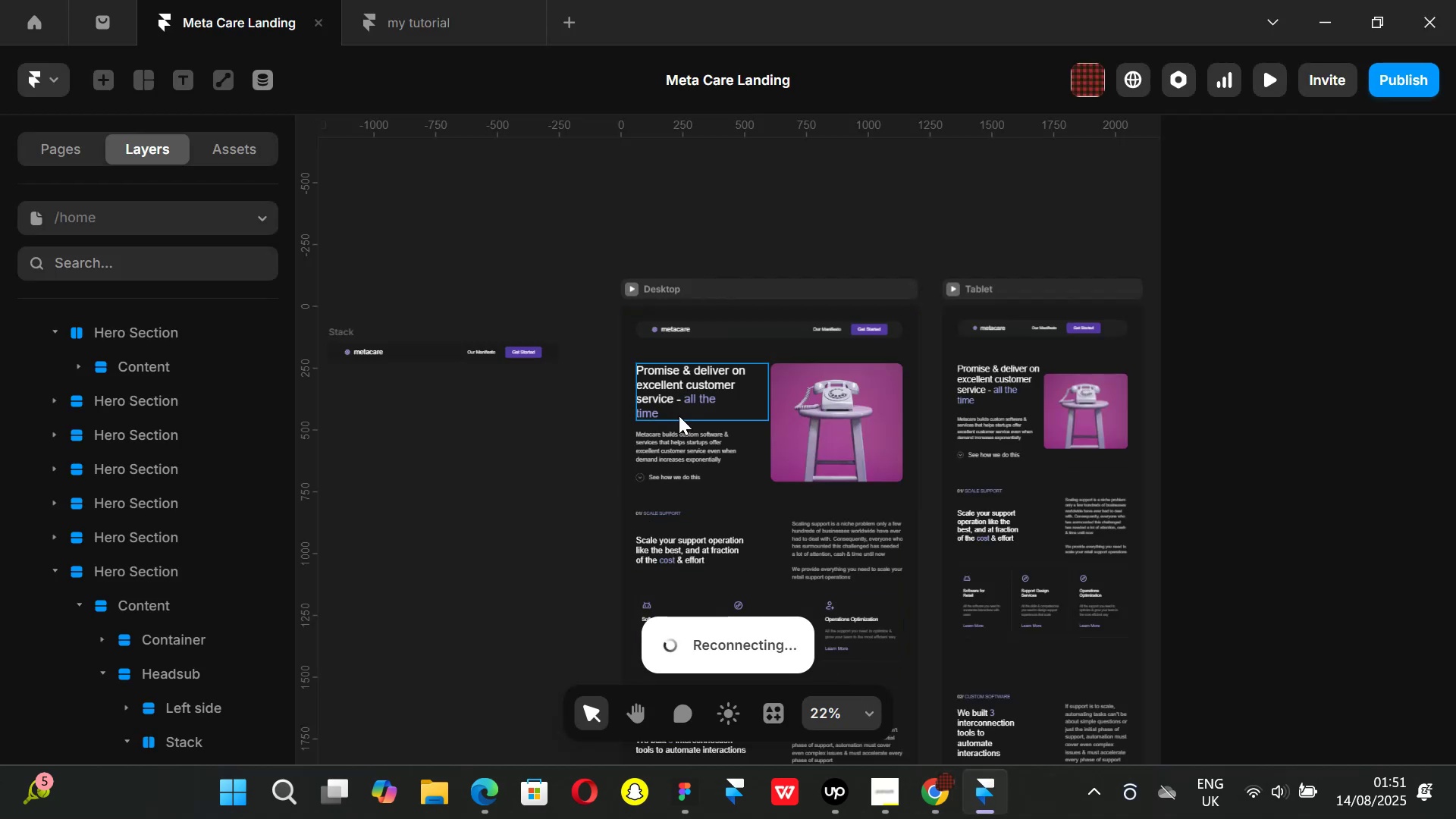 
scroll: coordinate [537, 431], scroll_direction: down, amount: 2.0
 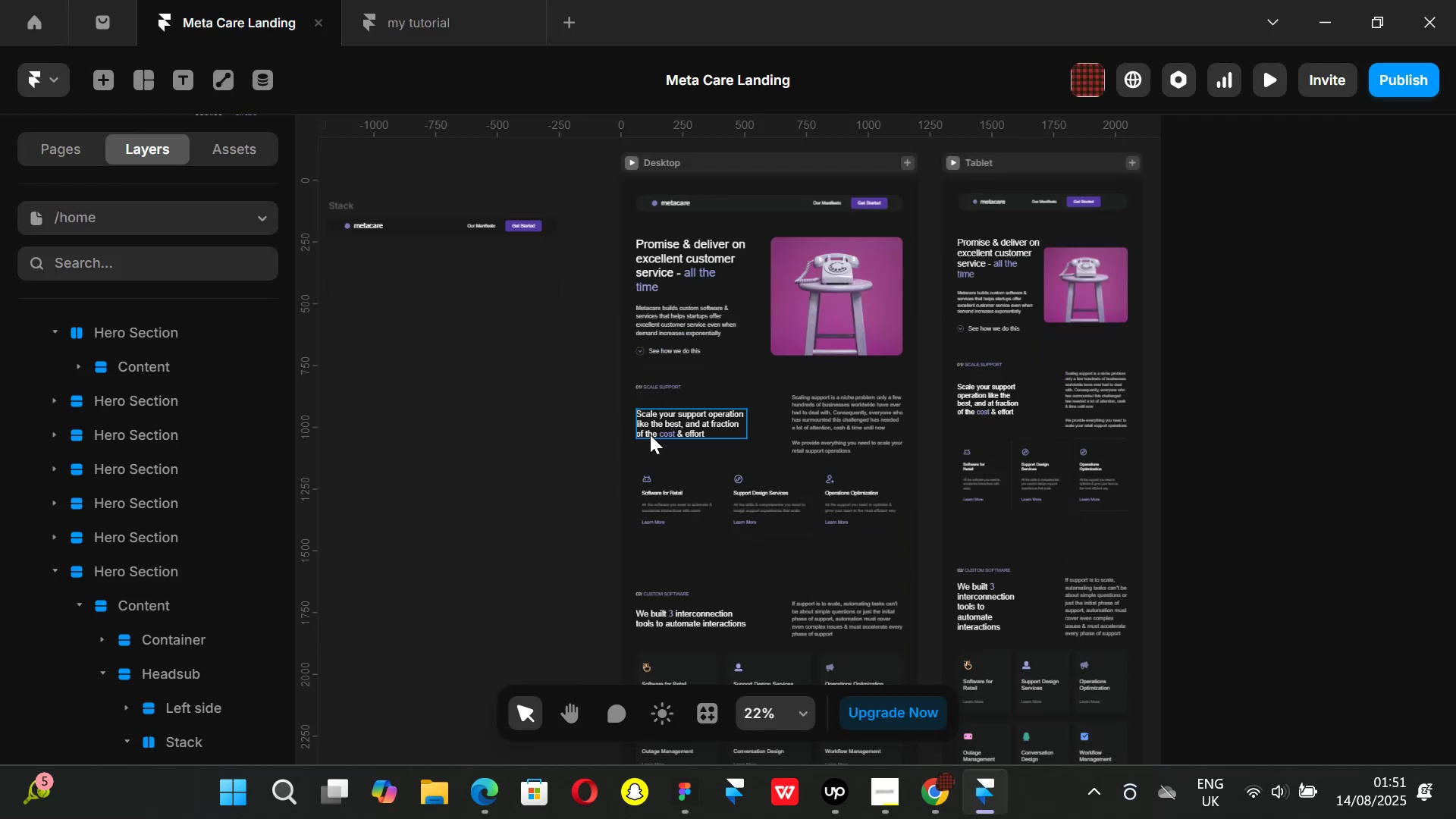 
hold_key(key=ShiftLeft, duration=1.02)
scroll: coordinate [650, 435], scroll_direction: down, amount: 2.0
 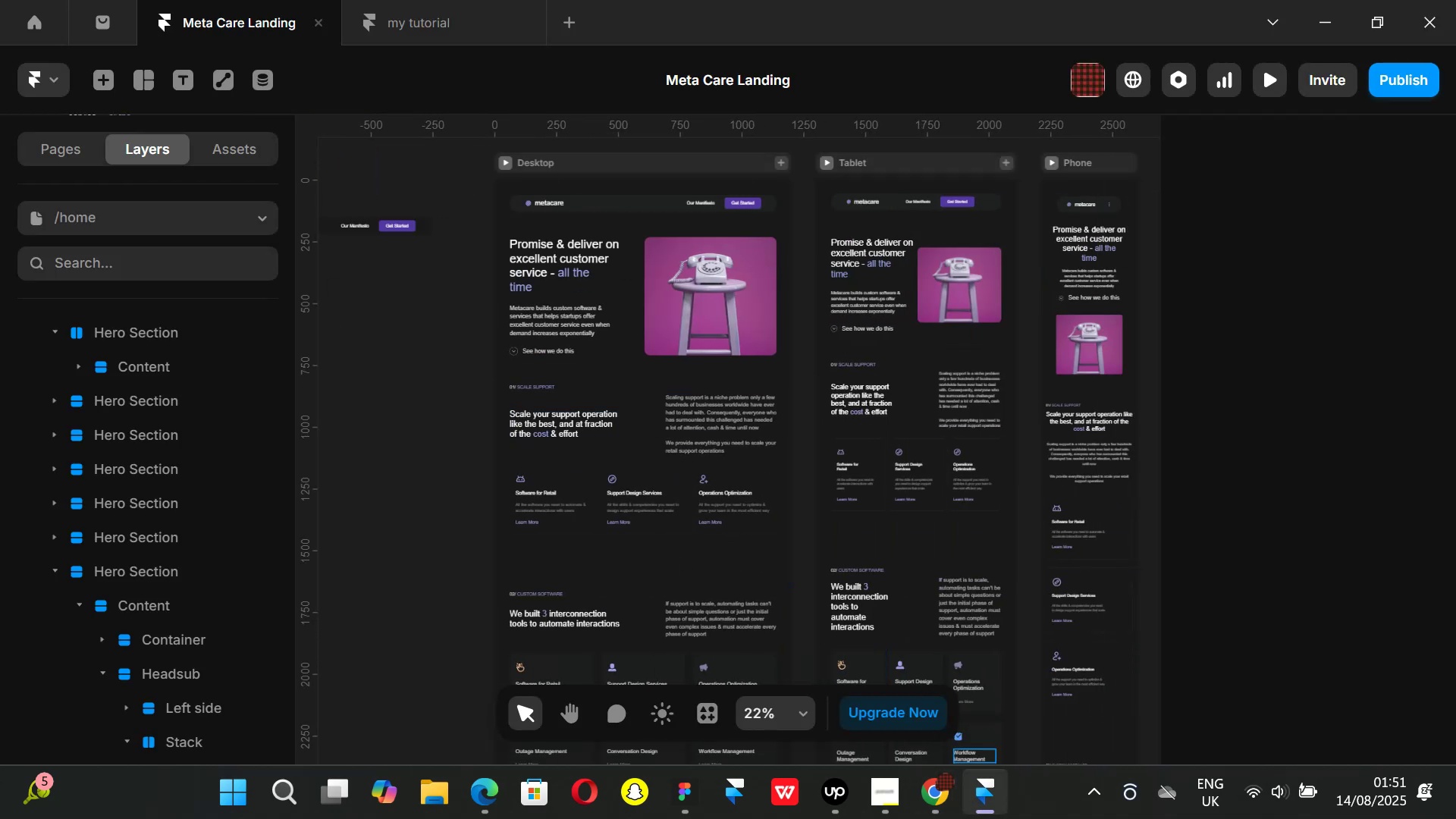 
left_click([938, 807])
 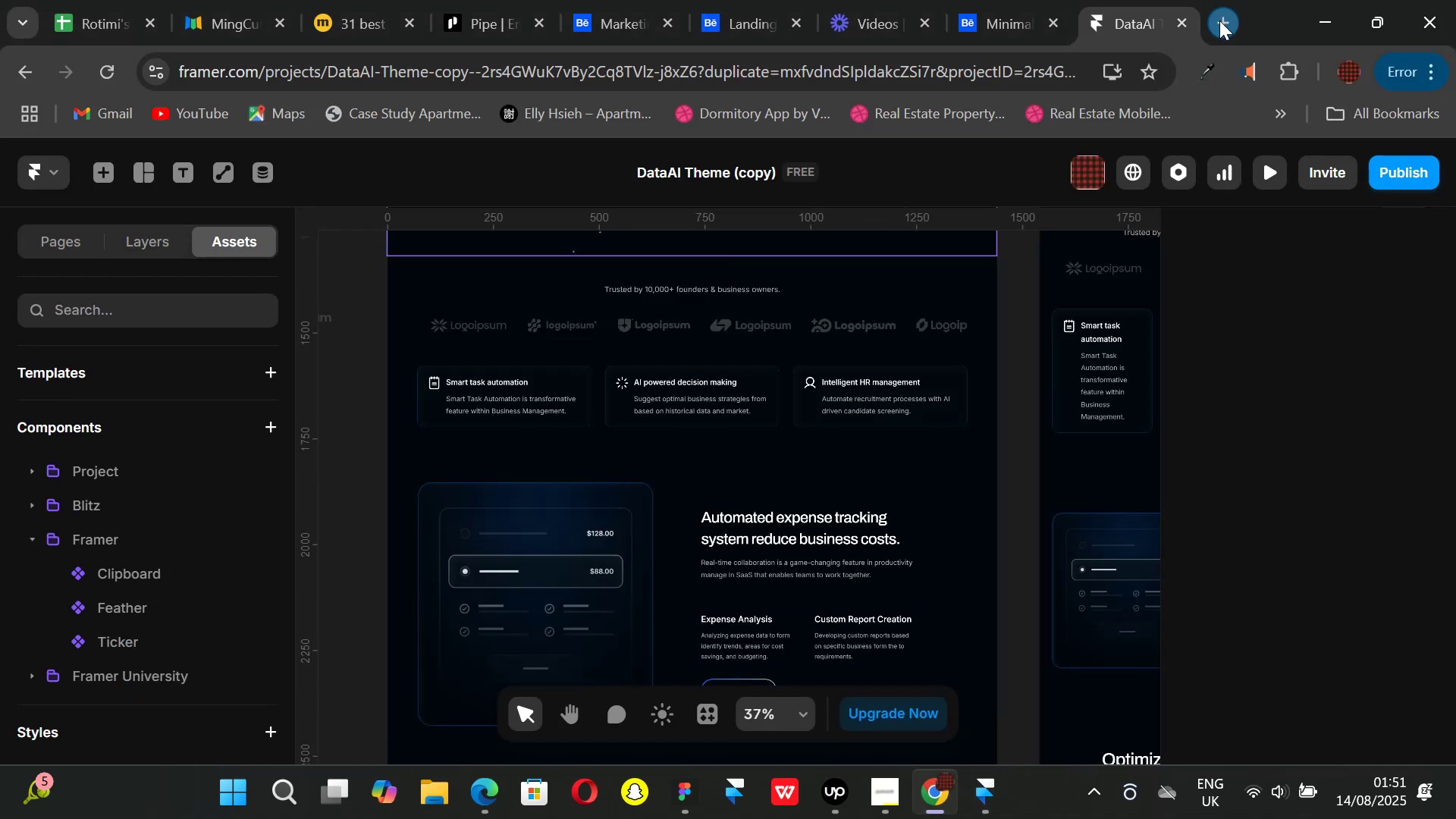 
type(framer scroll smooth animation)
 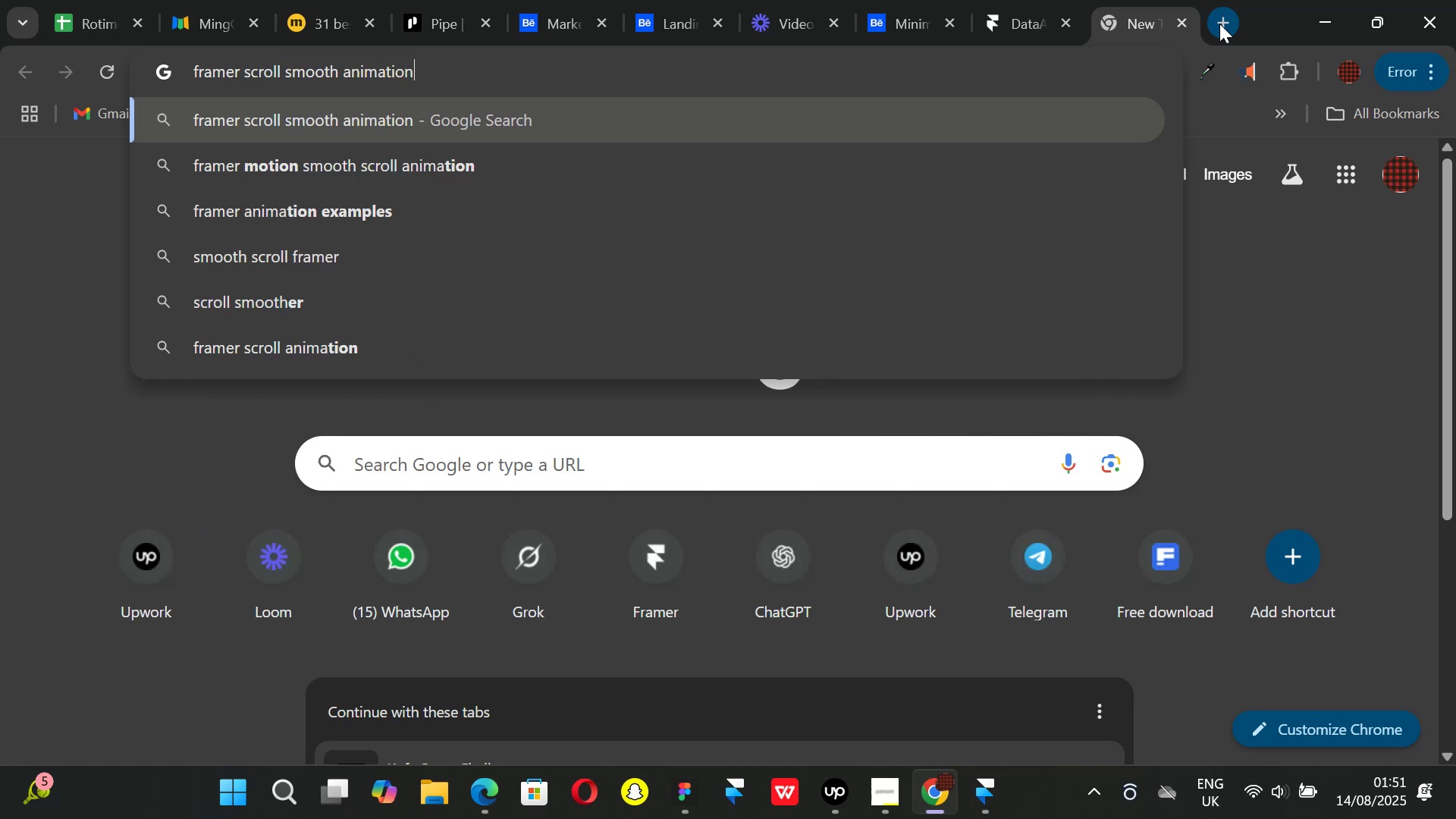 
key(Enter)
 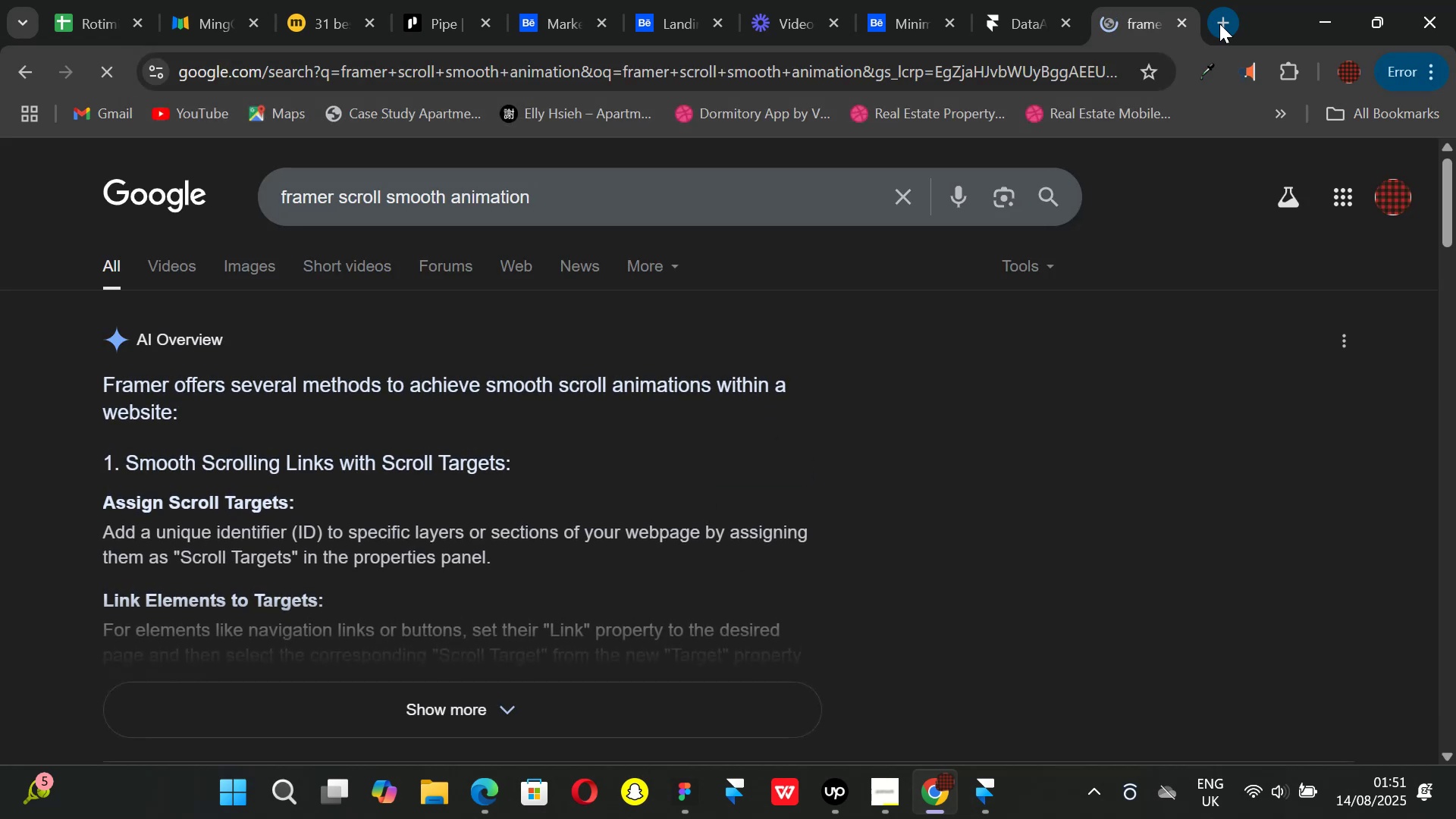 
scroll: coordinate [312, 460], scroll_direction: down, amount: 7.0
 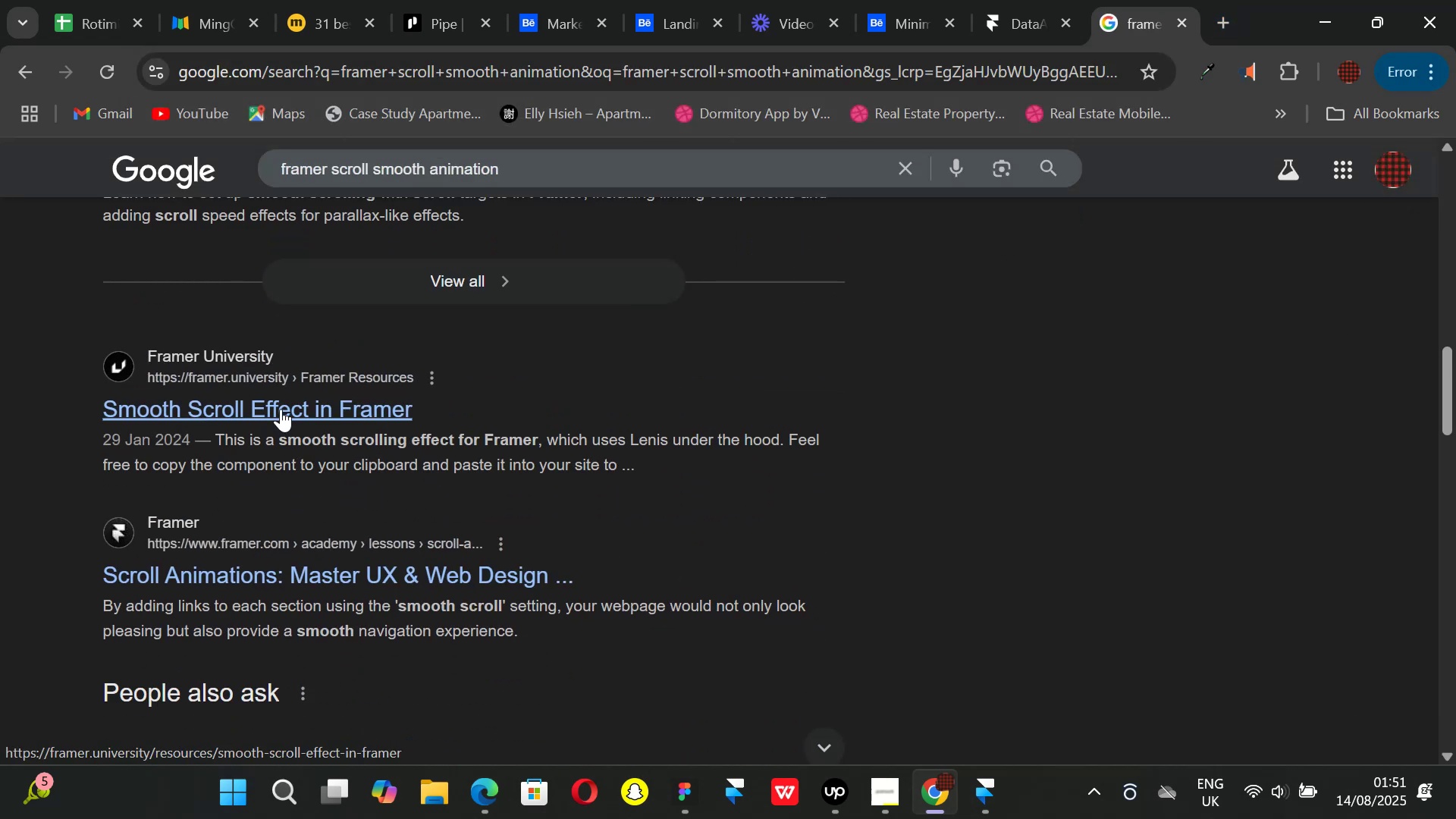 
left_click([281, 409])
 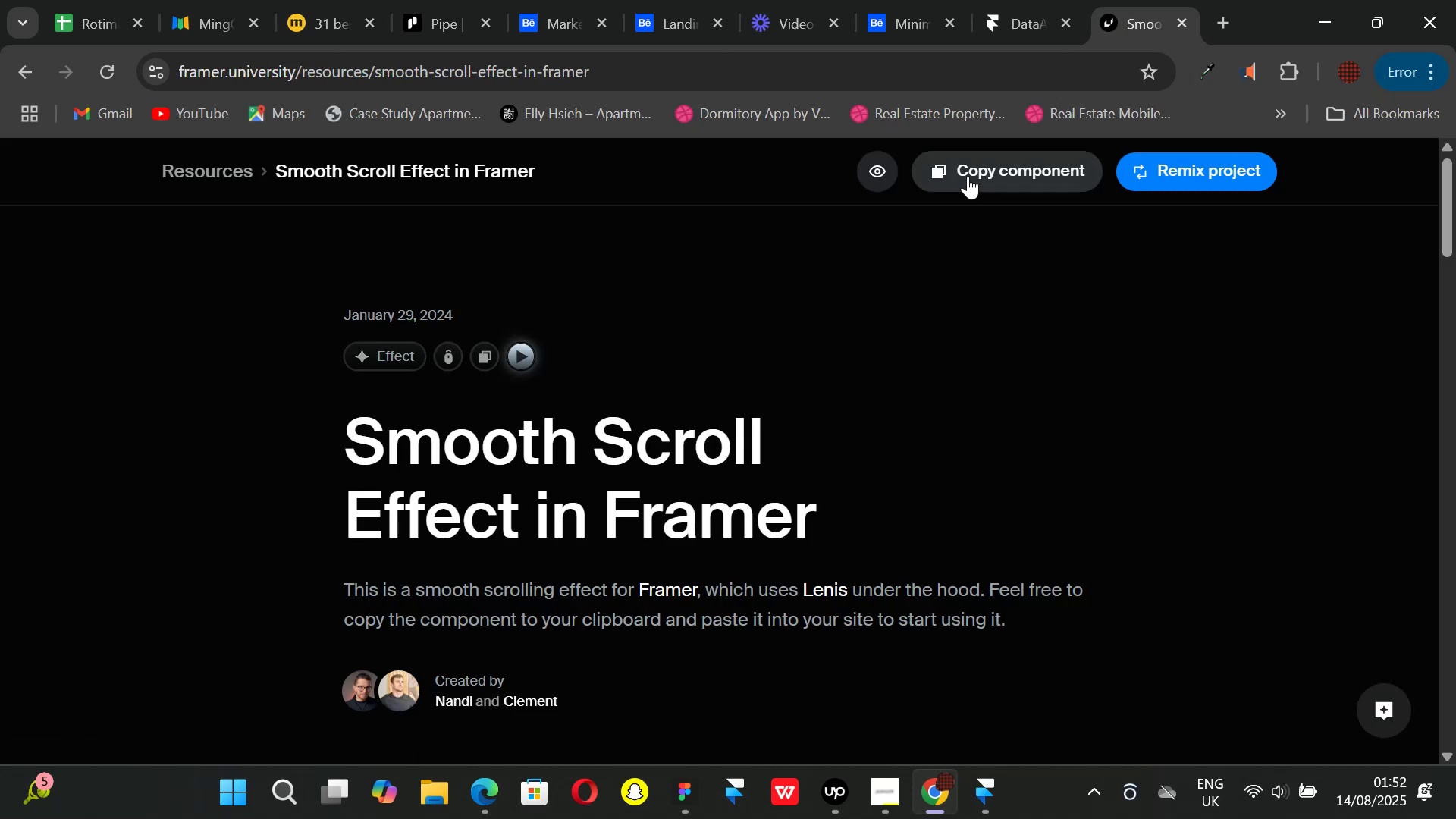 
left_click([971, 166])
 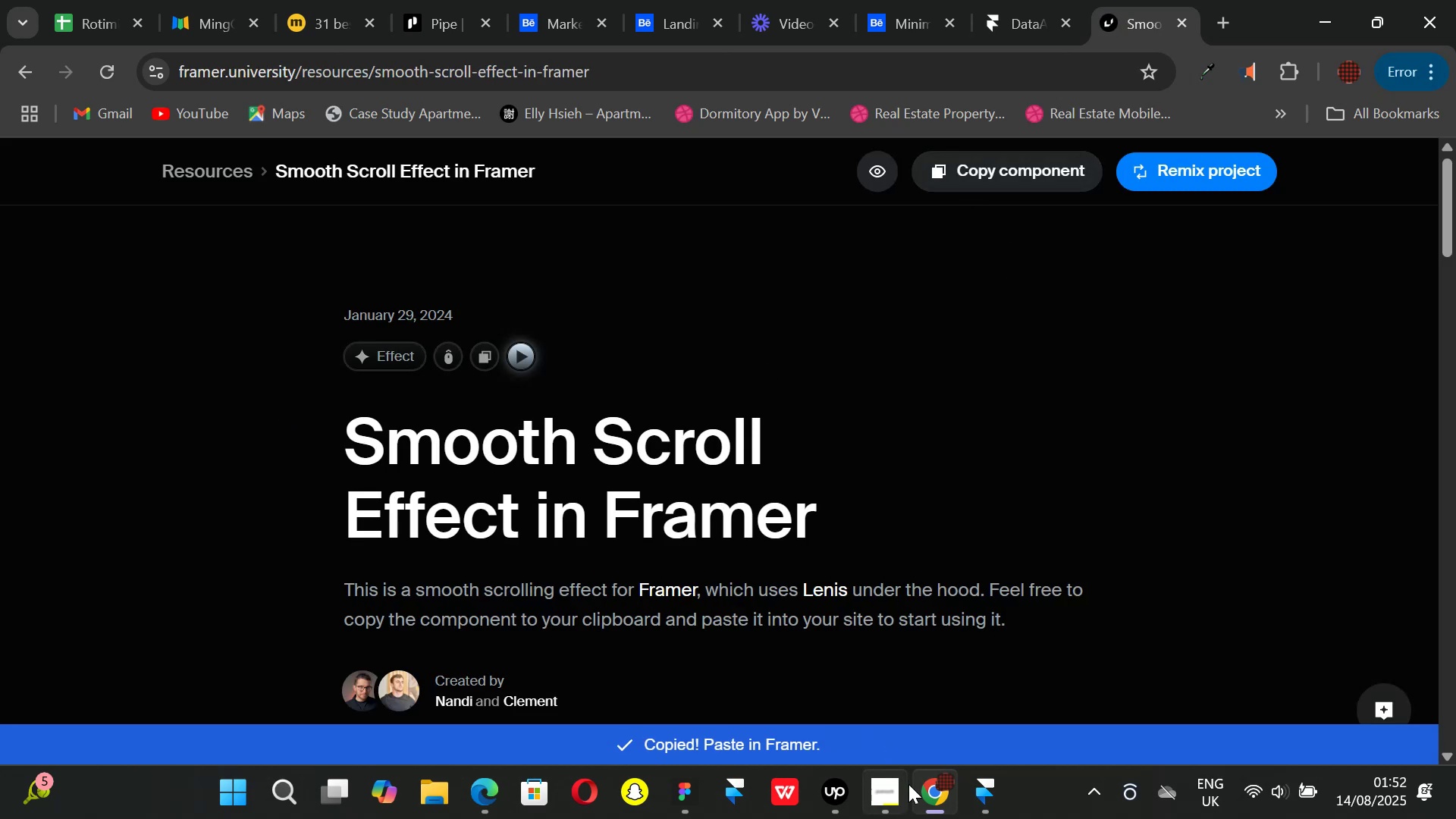 
left_click([981, 792])
 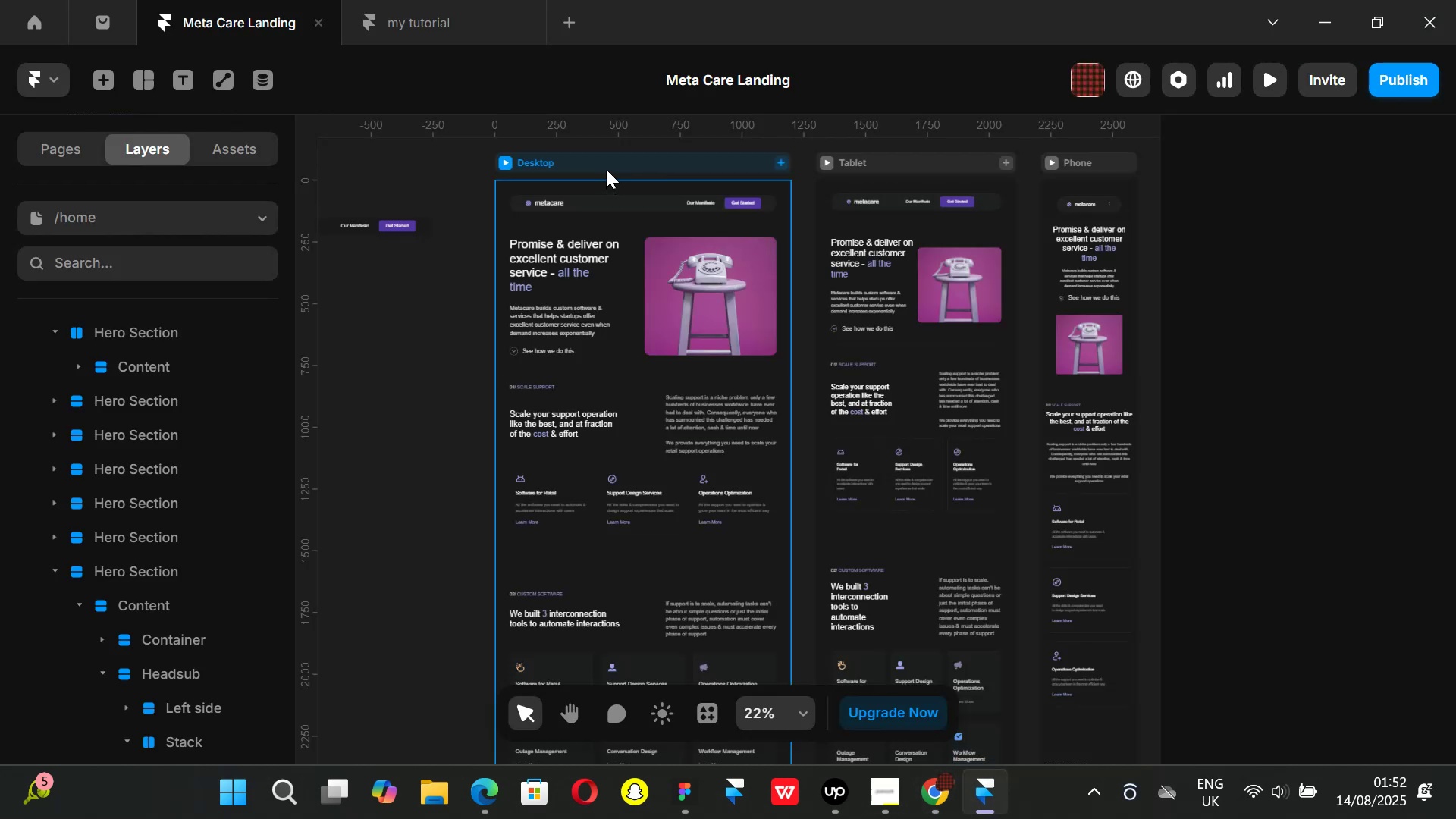 
left_click([605, 166])
 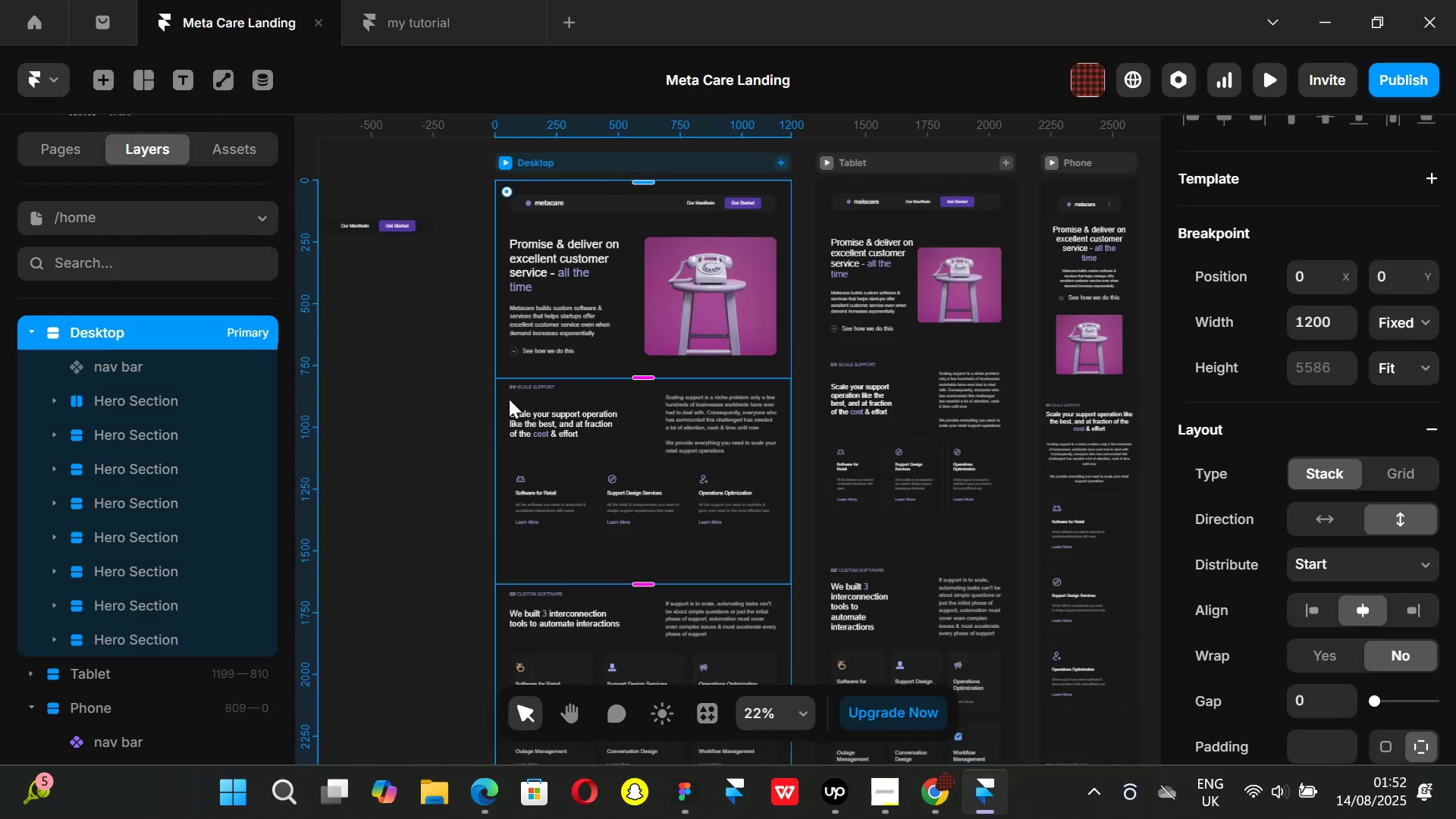 
key(Control+ControlLeft)
 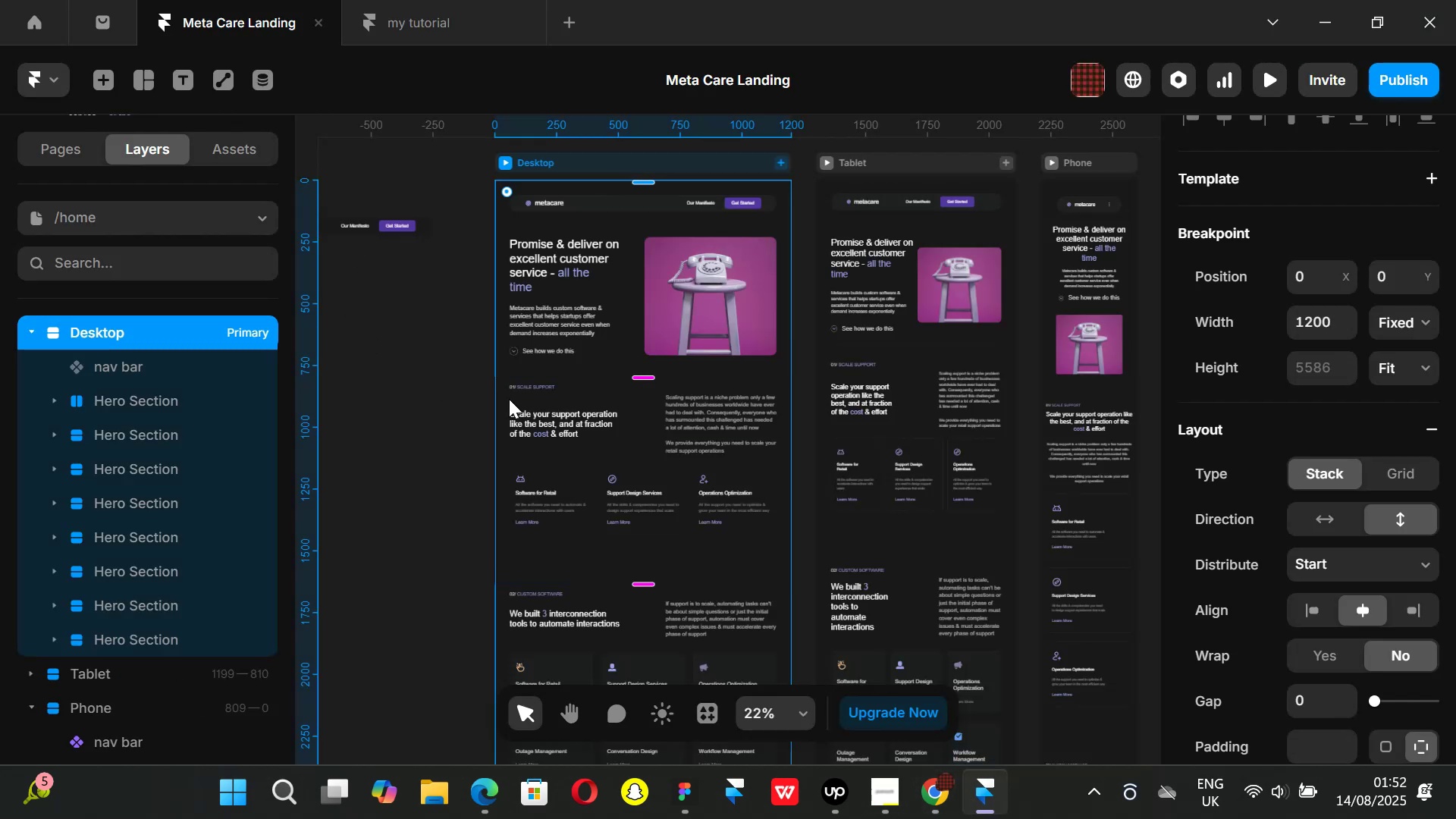 
key(Control+V)
 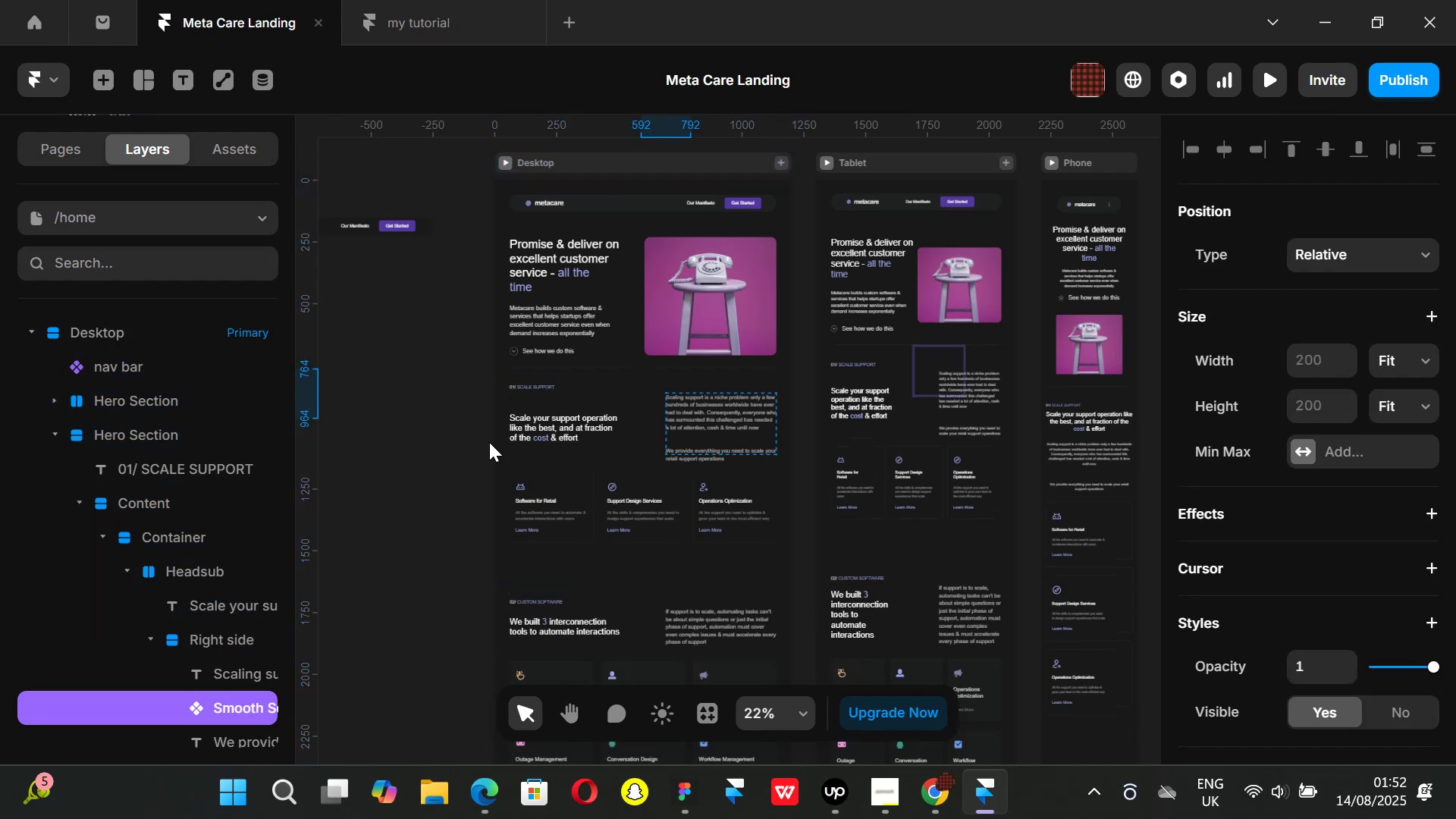 
wait(5.98)
 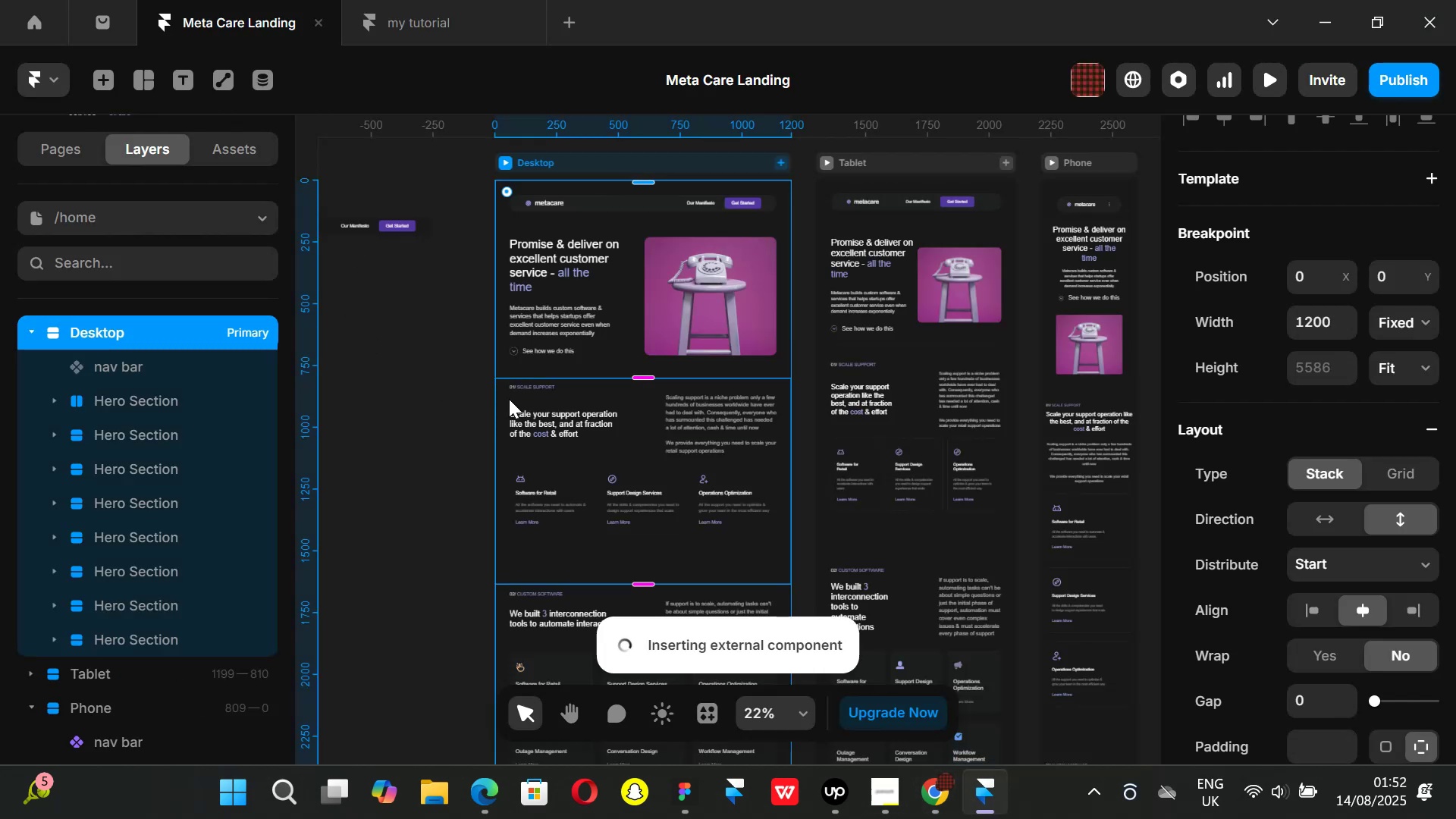 
left_click_drag(start_coordinate=[207, 705], to_coordinate=[133, 354])
 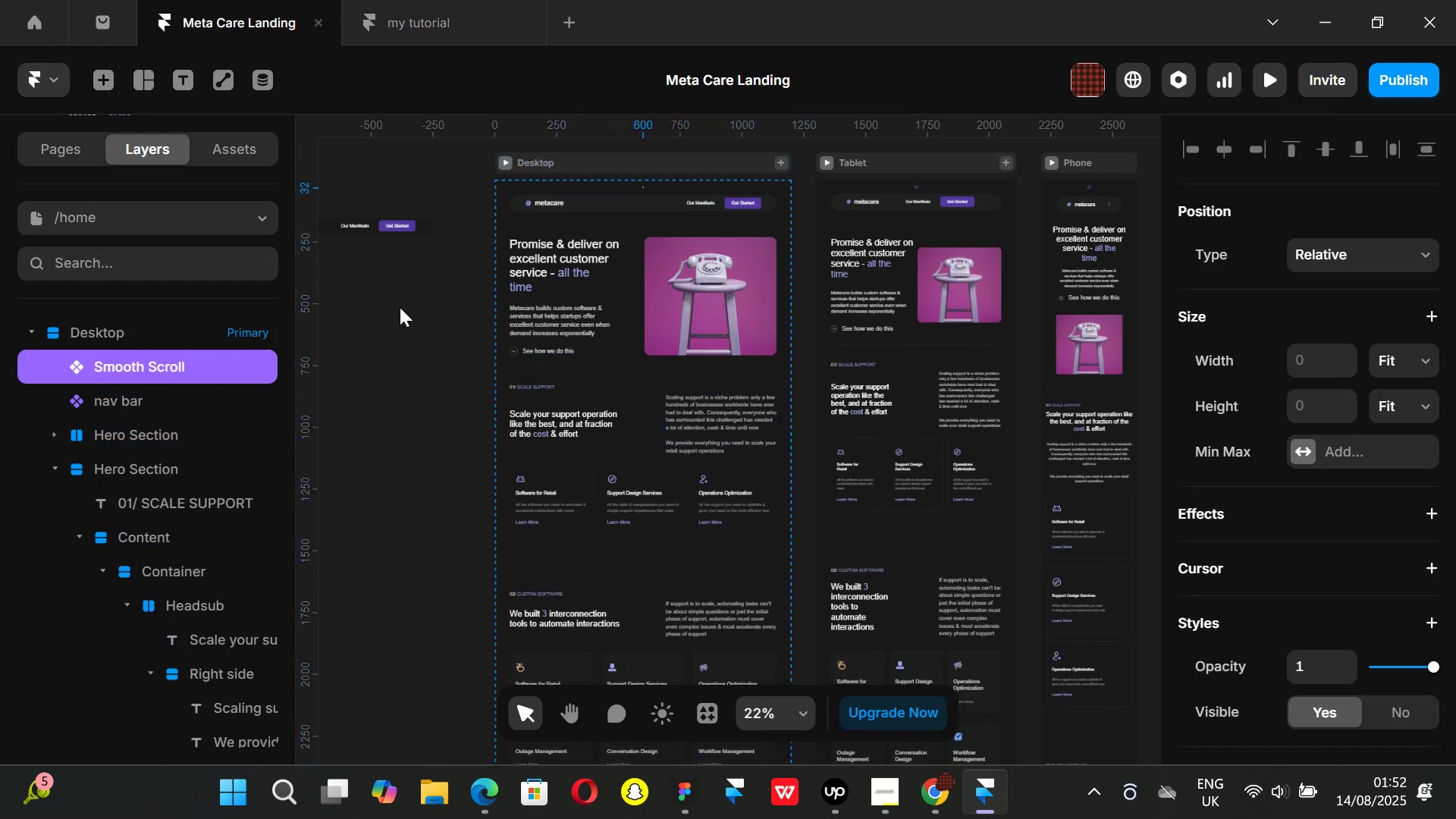 
left_click([392, 306])
 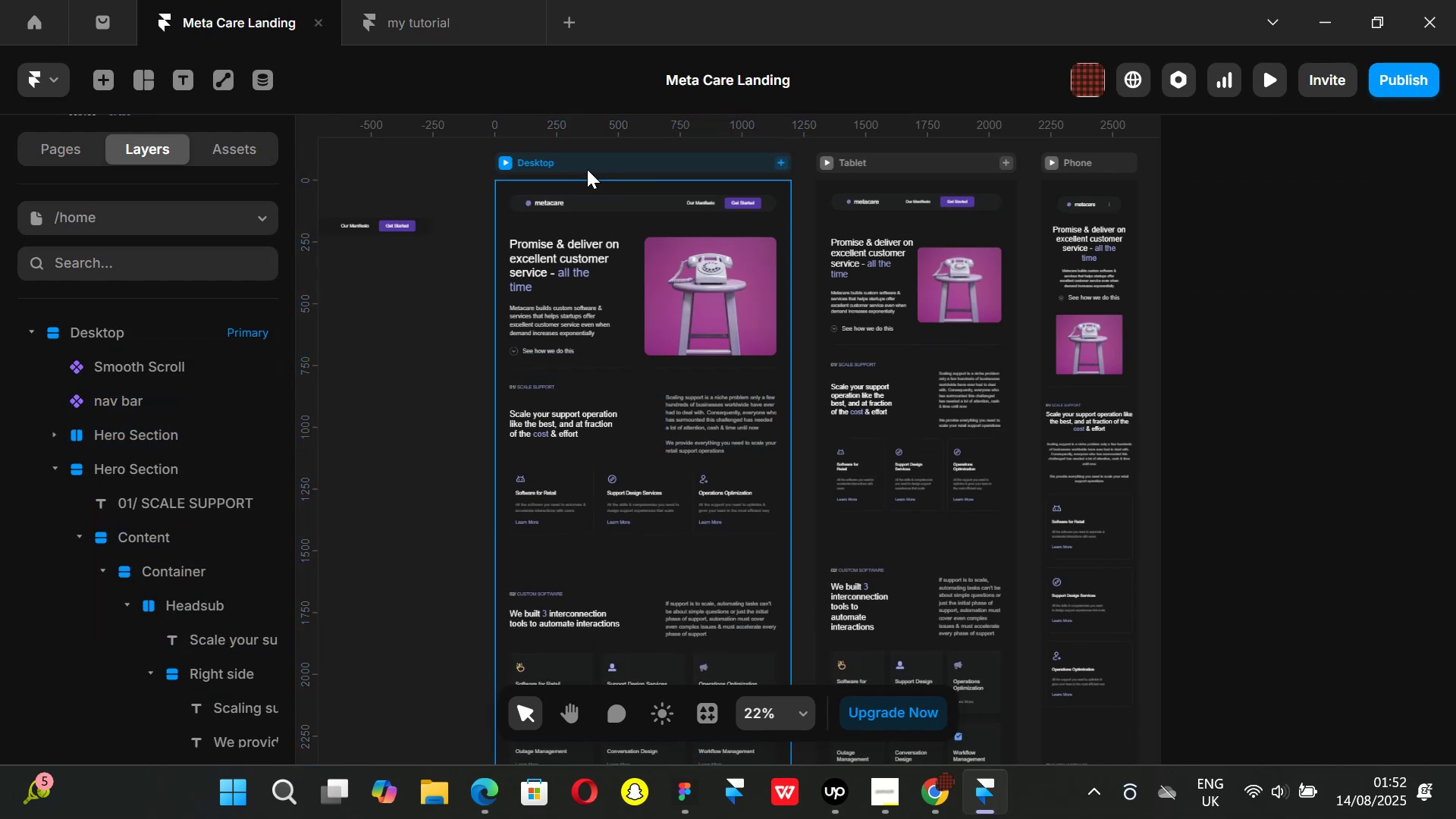 
left_click([587, 169])
 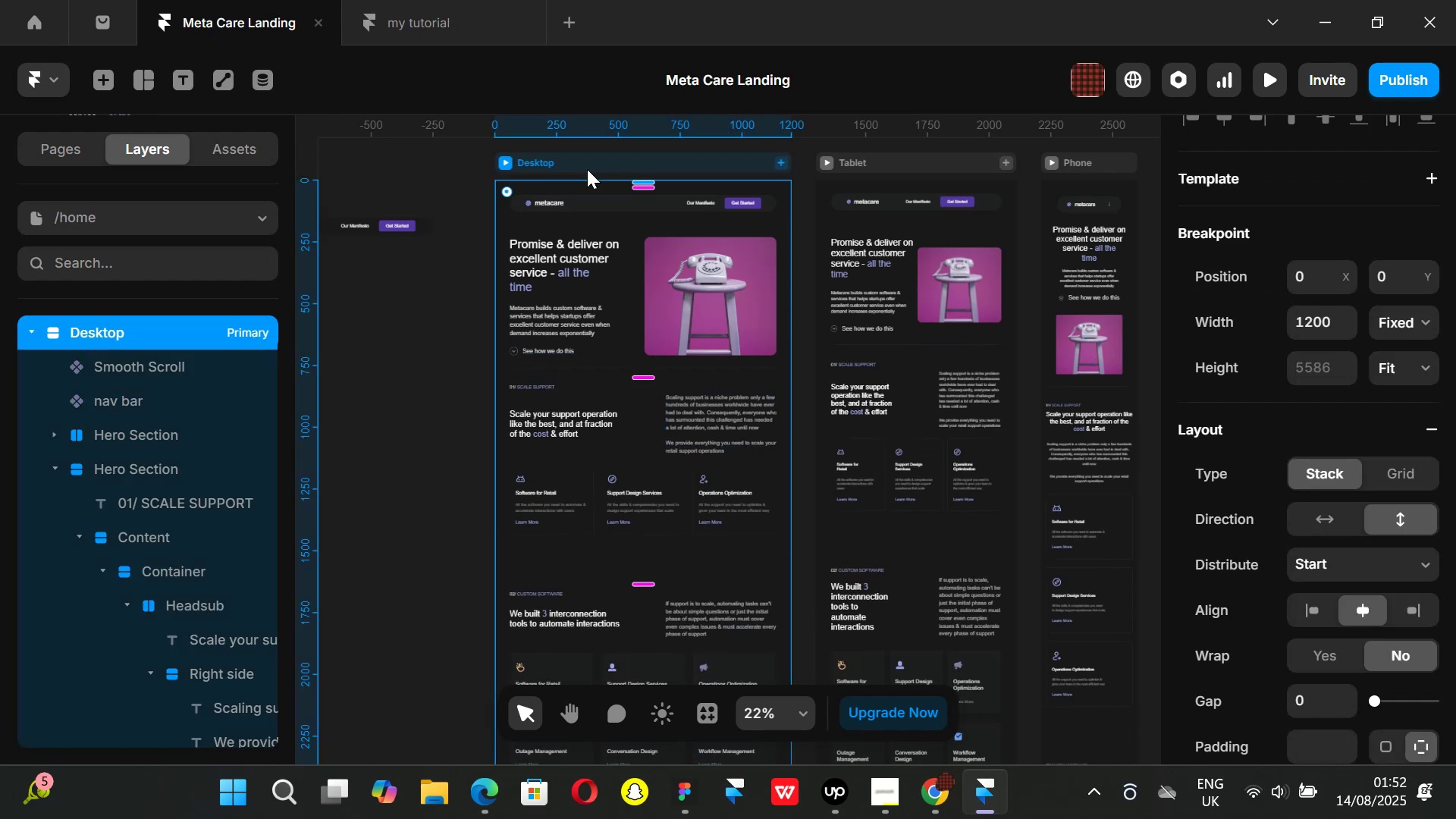 
key(Control+ControlLeft)
 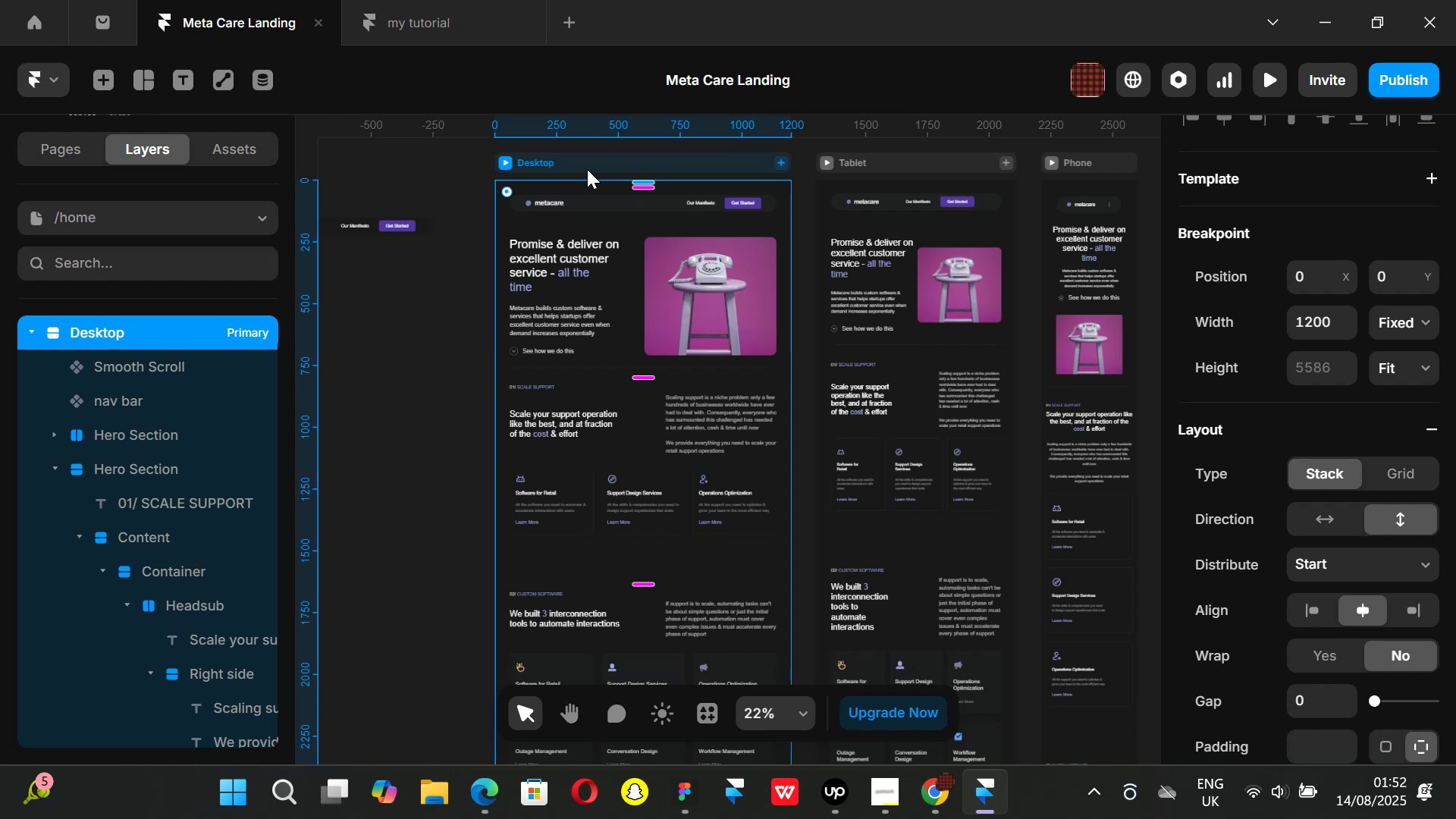 
key(Control+P)
 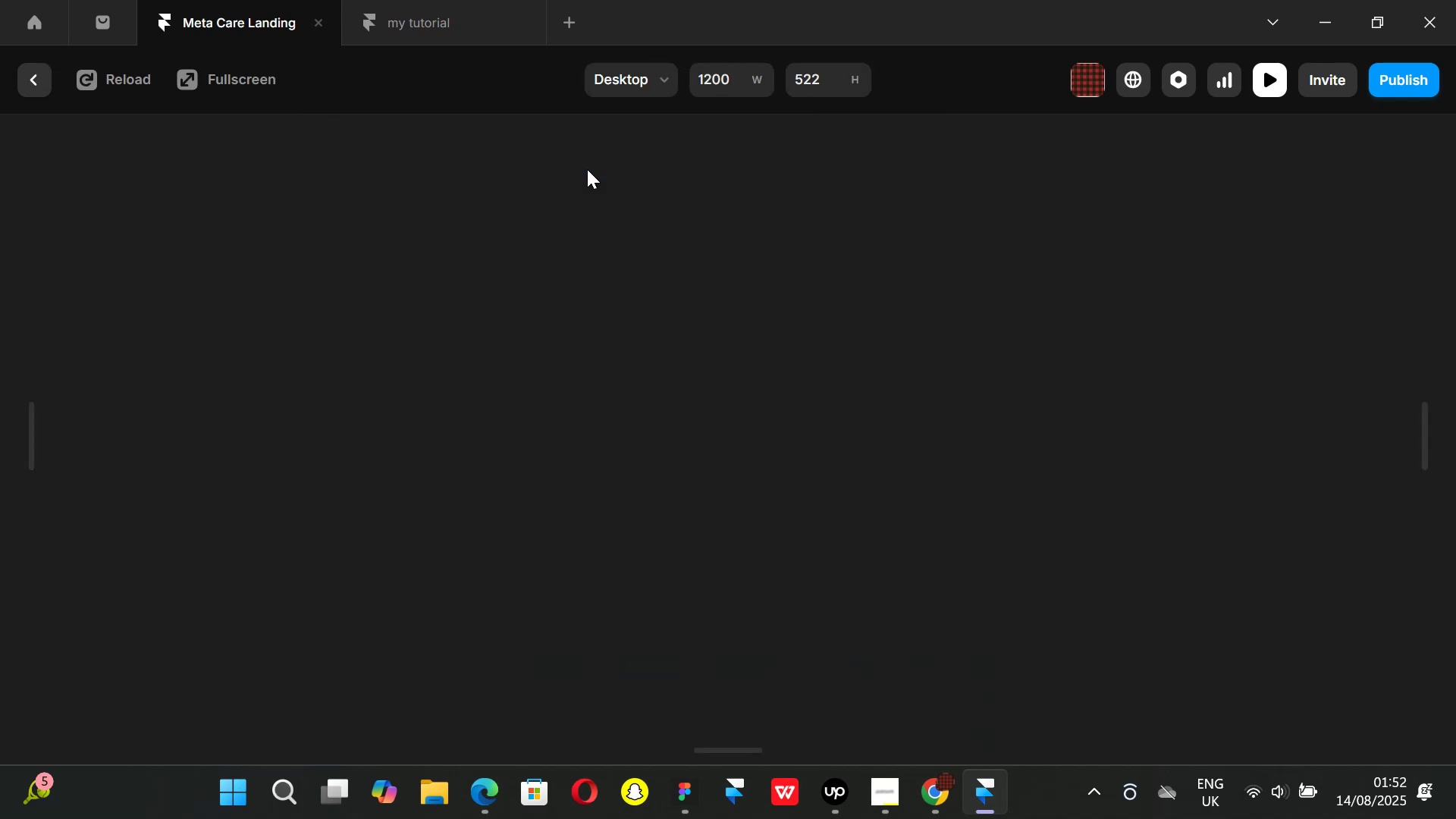 
scroll: coordinate [616, 369], scroll_direction: down, amount: 8.0
 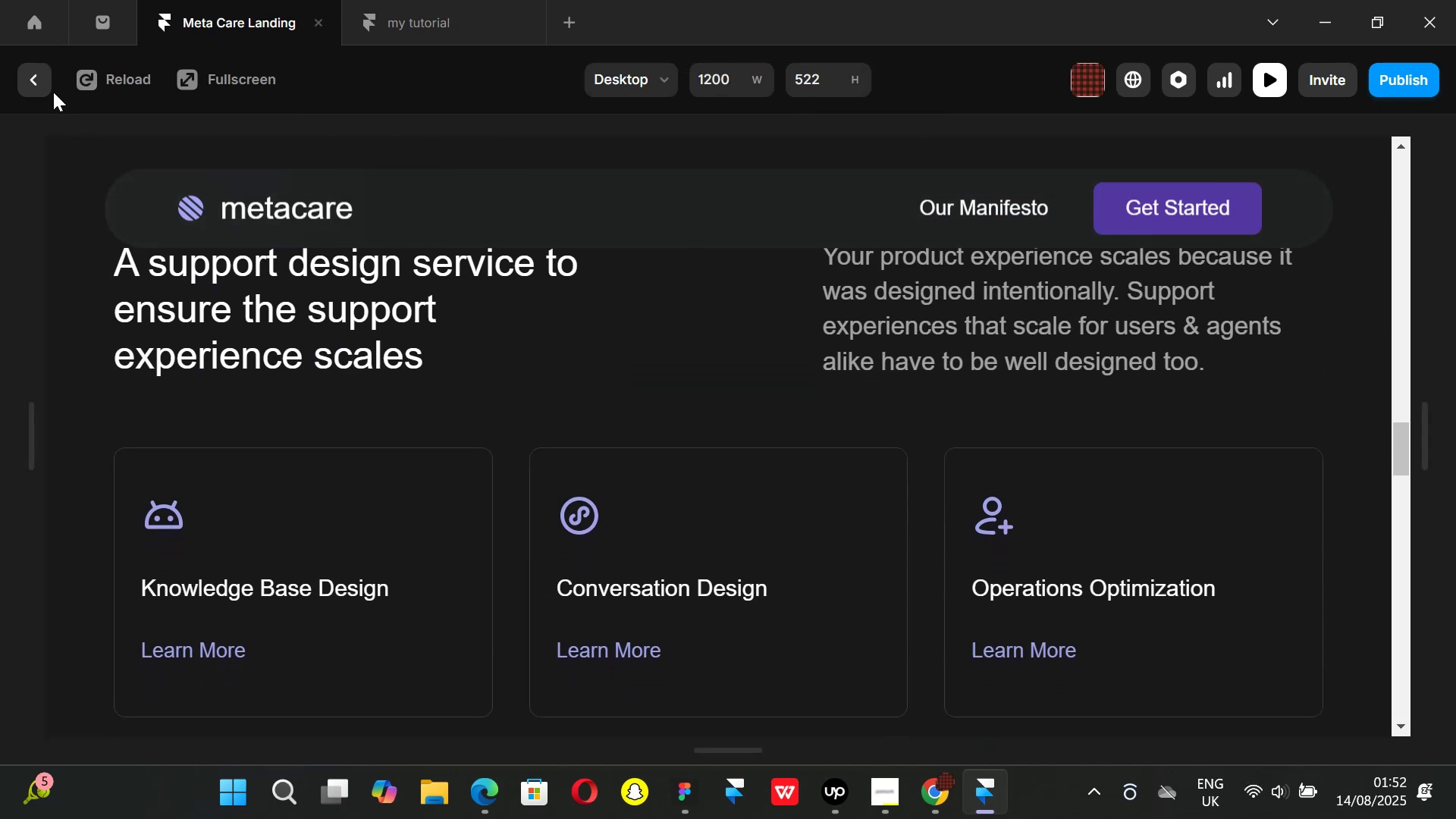 
left_click([39, 82])
 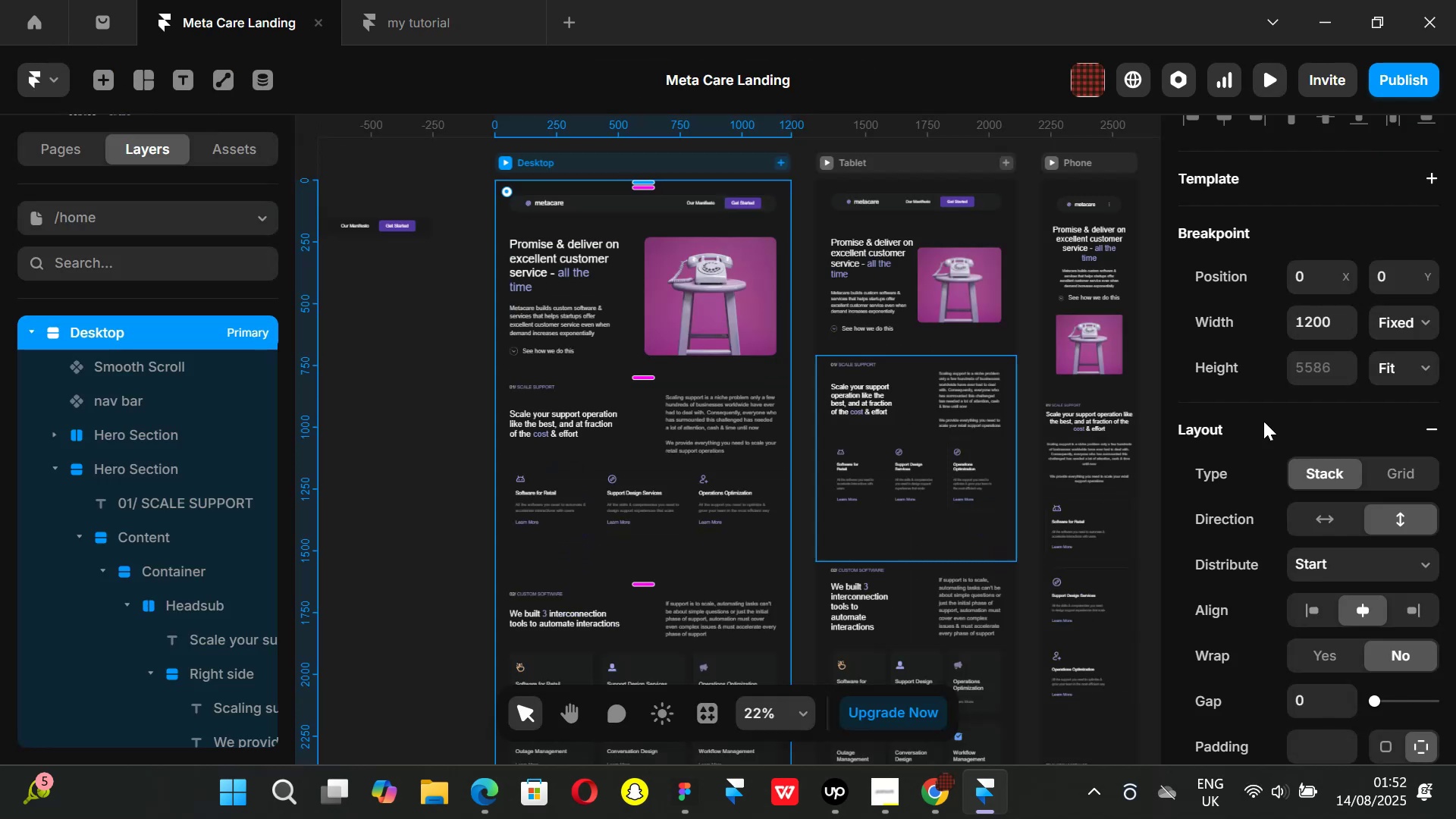 
scroll: coordinate [1290, 480], scroll_direction: down, amount: 2.0
 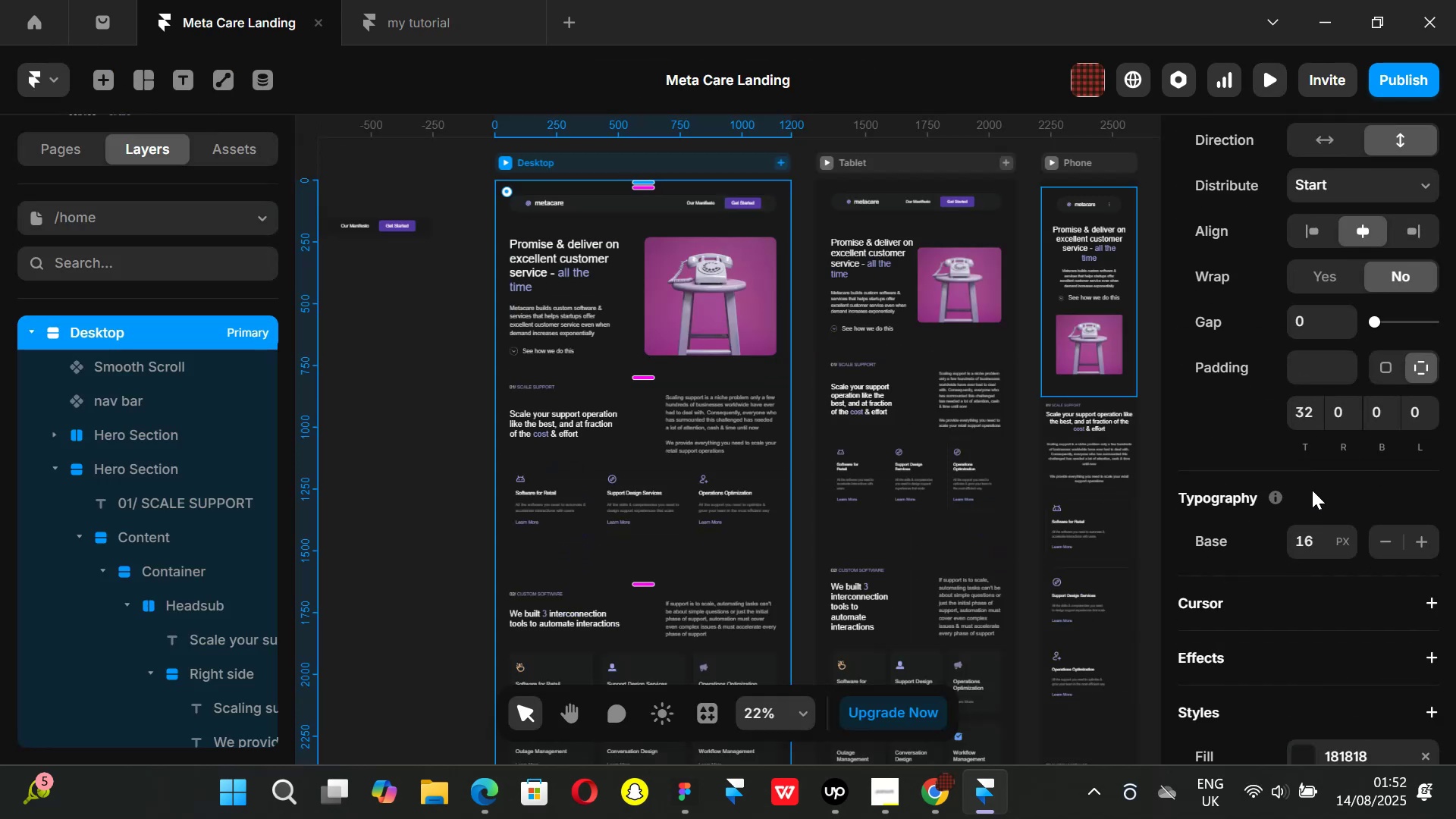 
scroll: coordinate [1312, 490], scroll_direction: up, amount: 1.0
 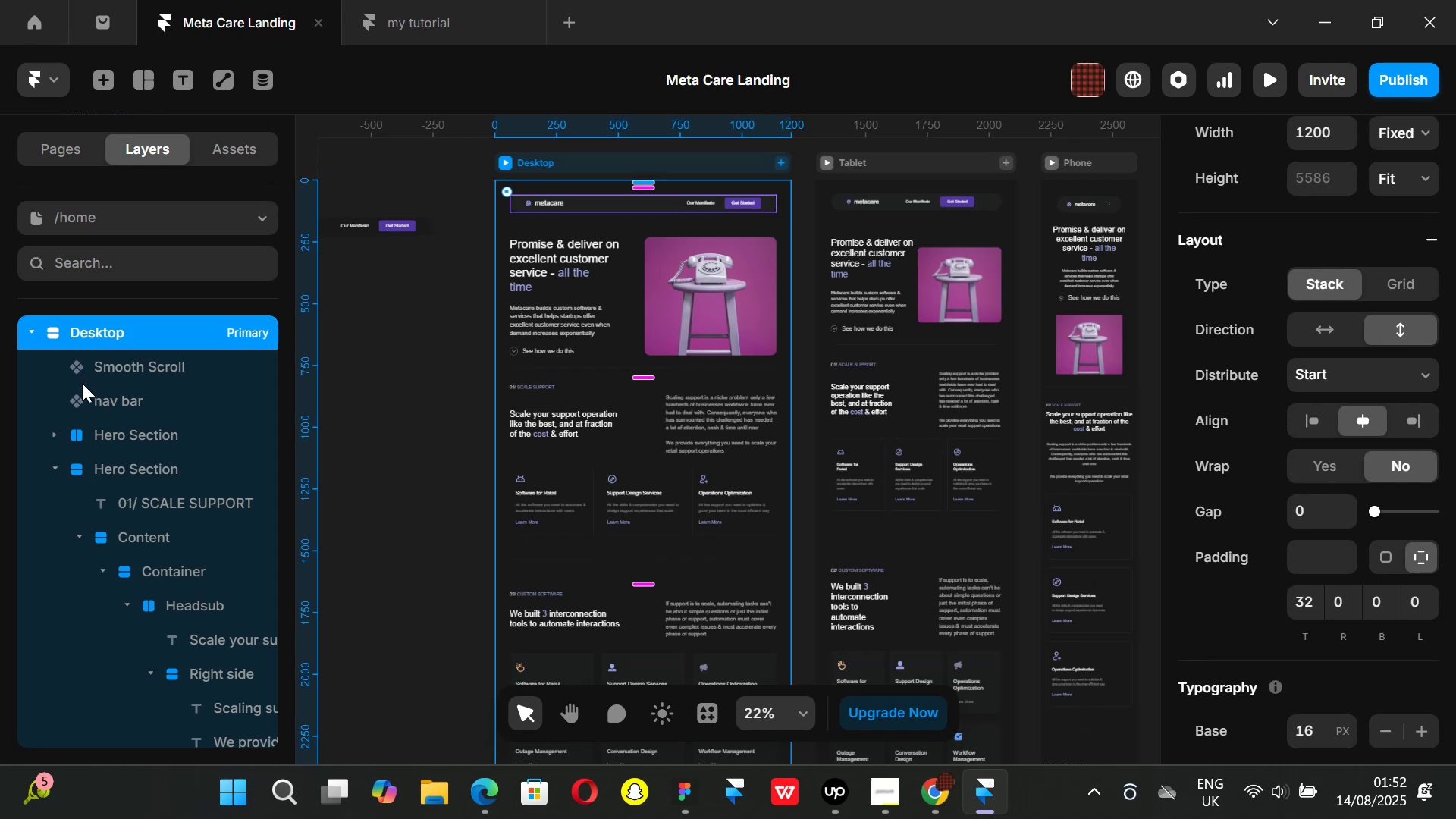 
left_click([100, 363])
 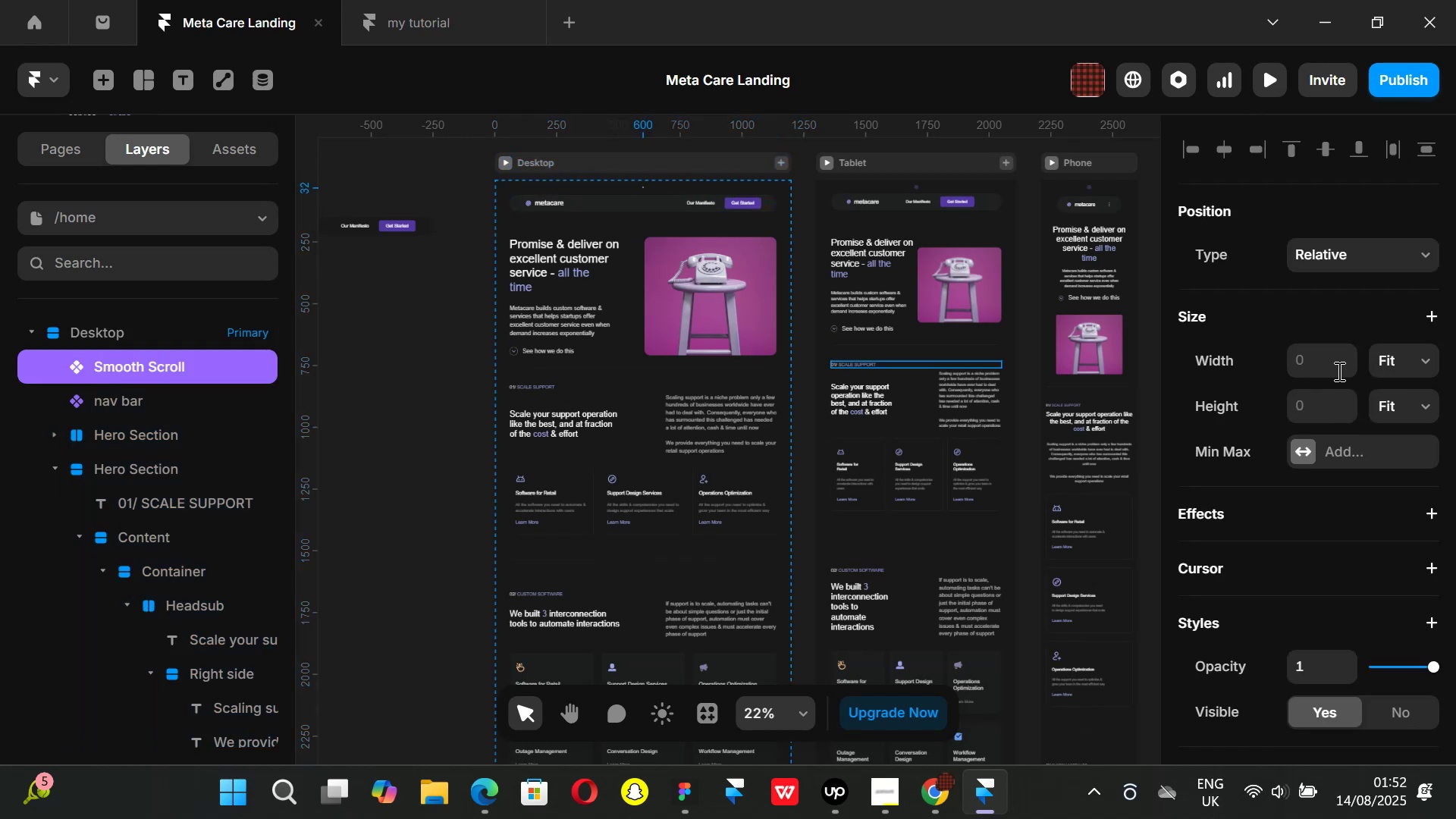 
scroll: coordinate [1285, 414], scroll_direction: down, amount: 5.0
 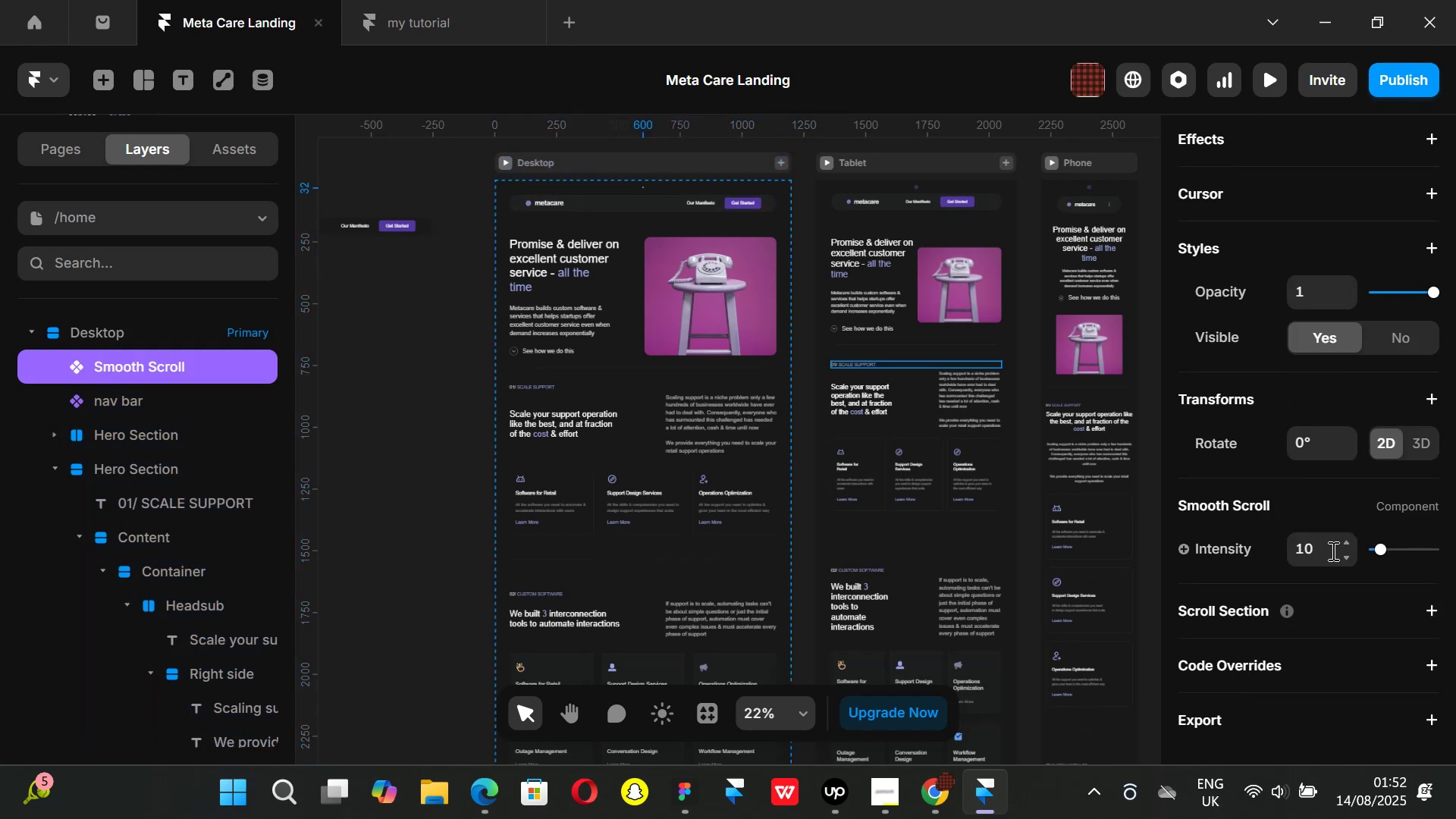 
left_click([1327, 552])
 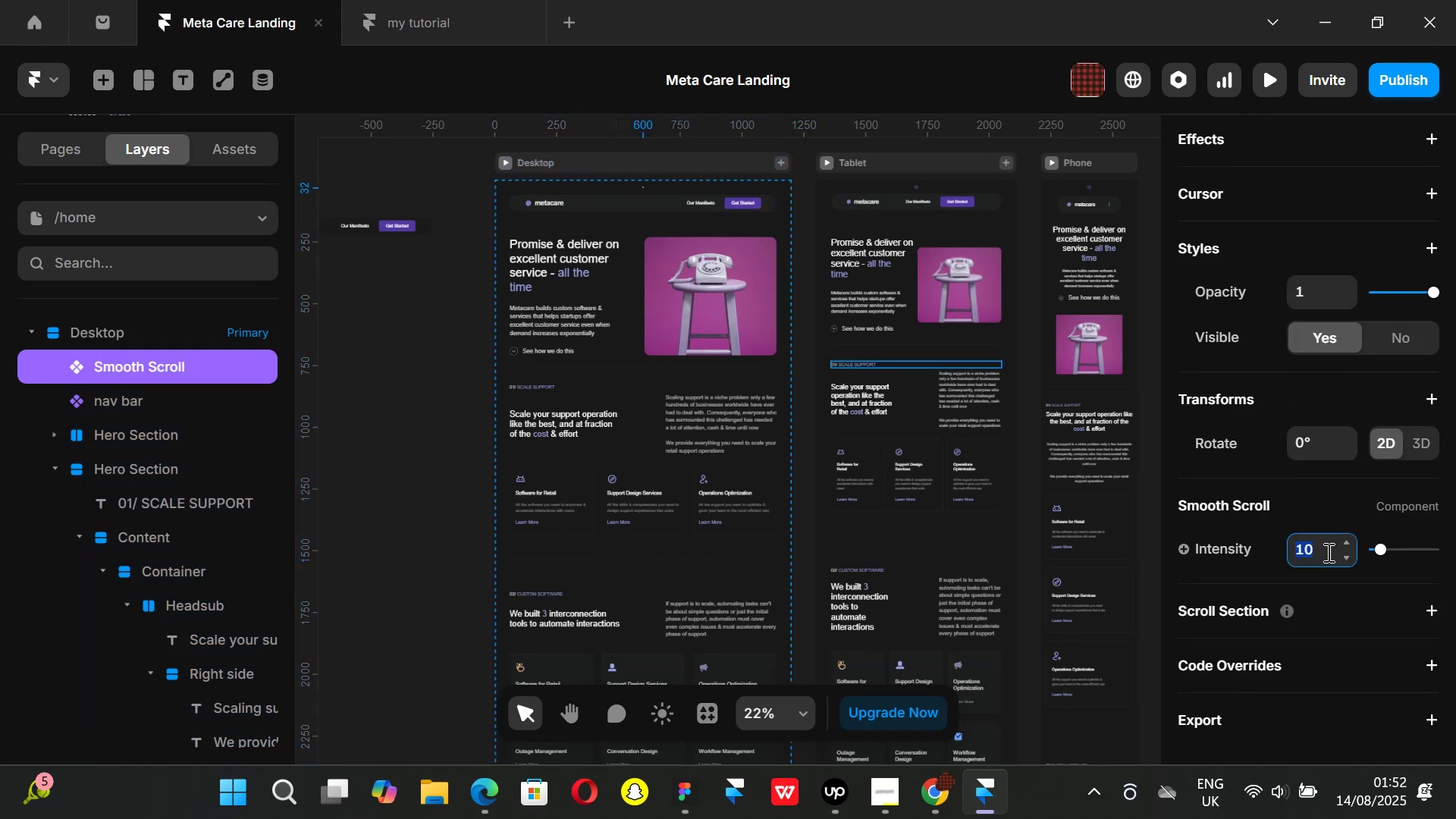 
type(1)
key(Backspace)
type(20)
 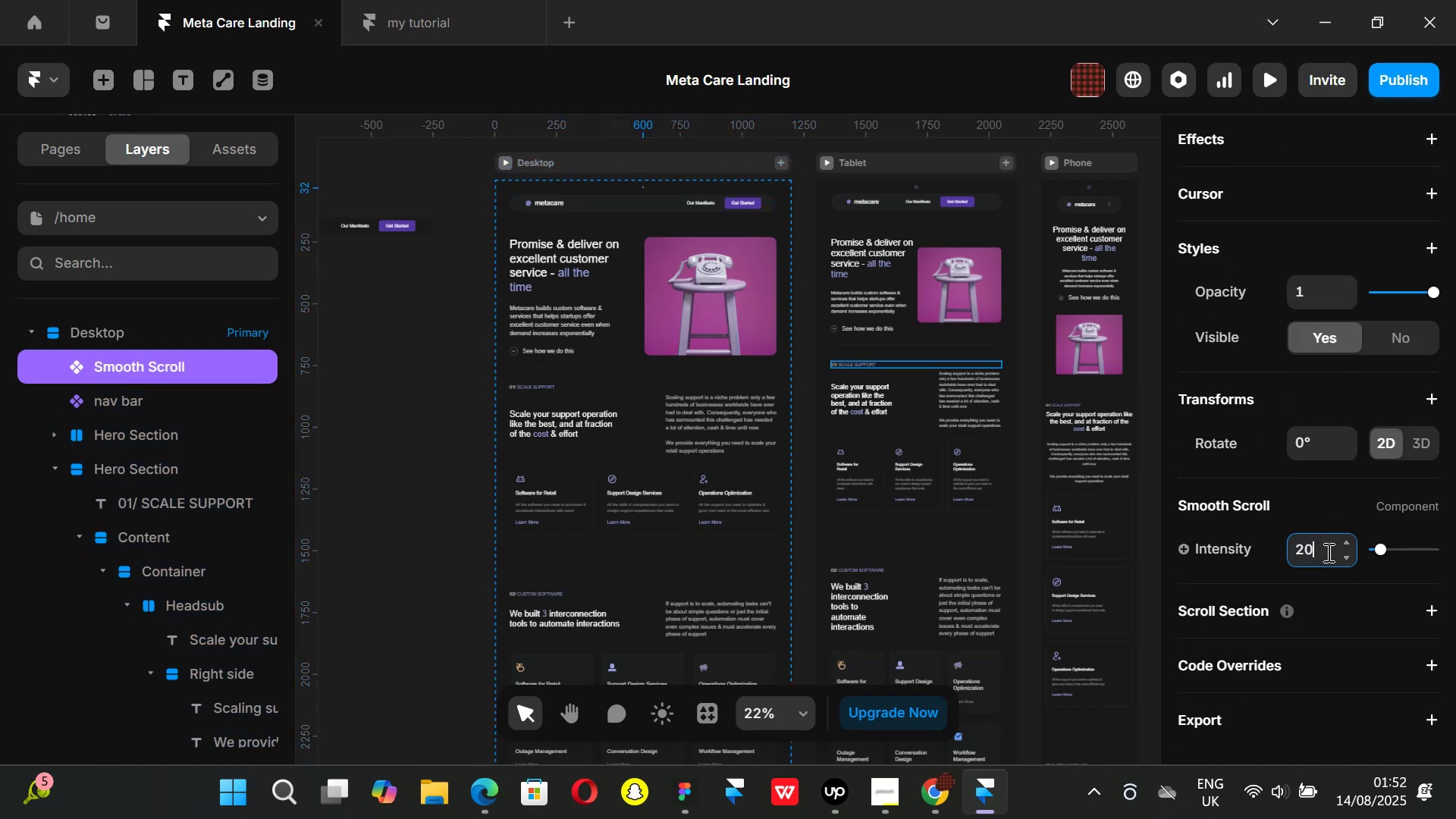 
key(Enter)
 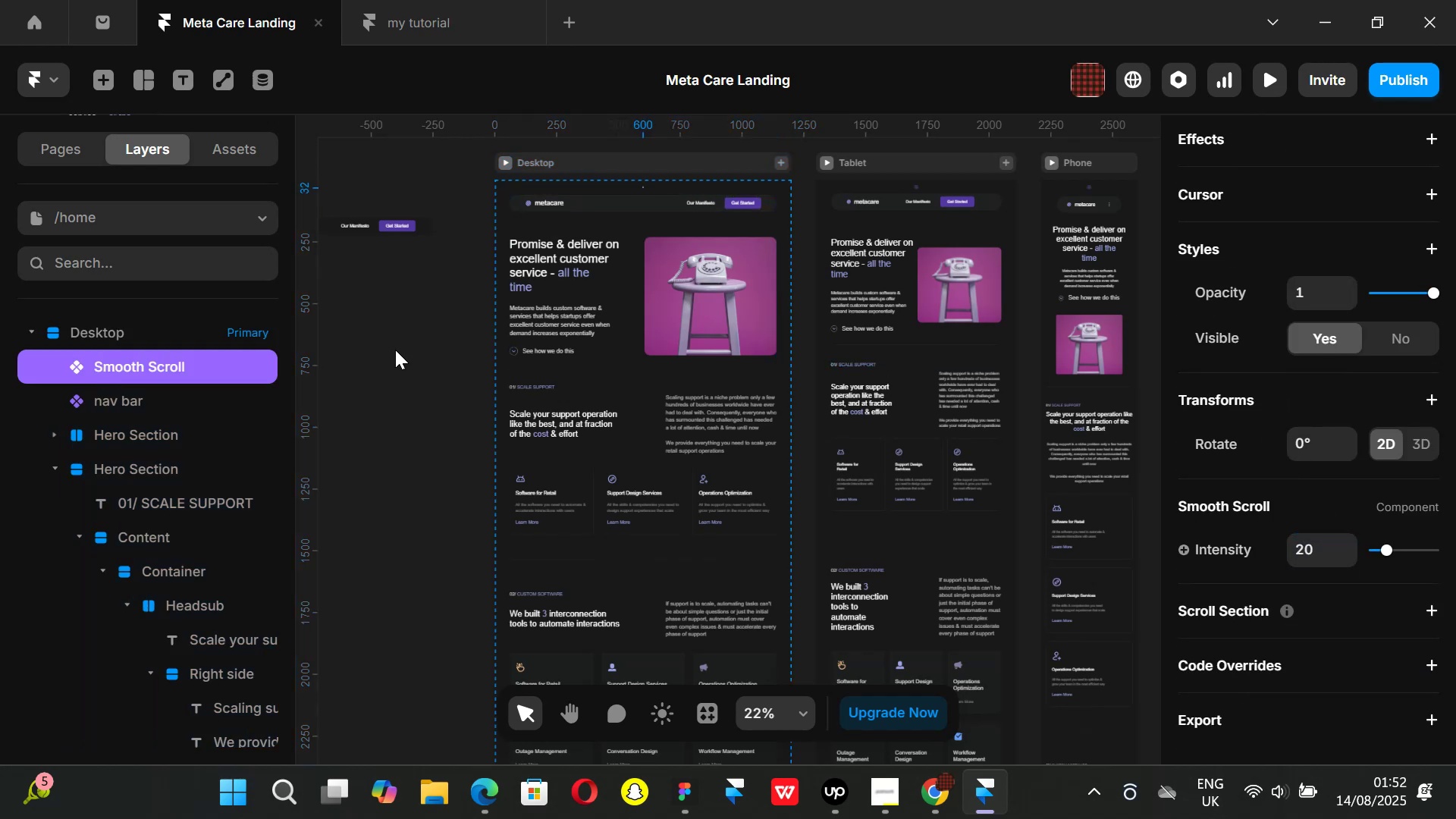 
key(Control+ControlLeft)
 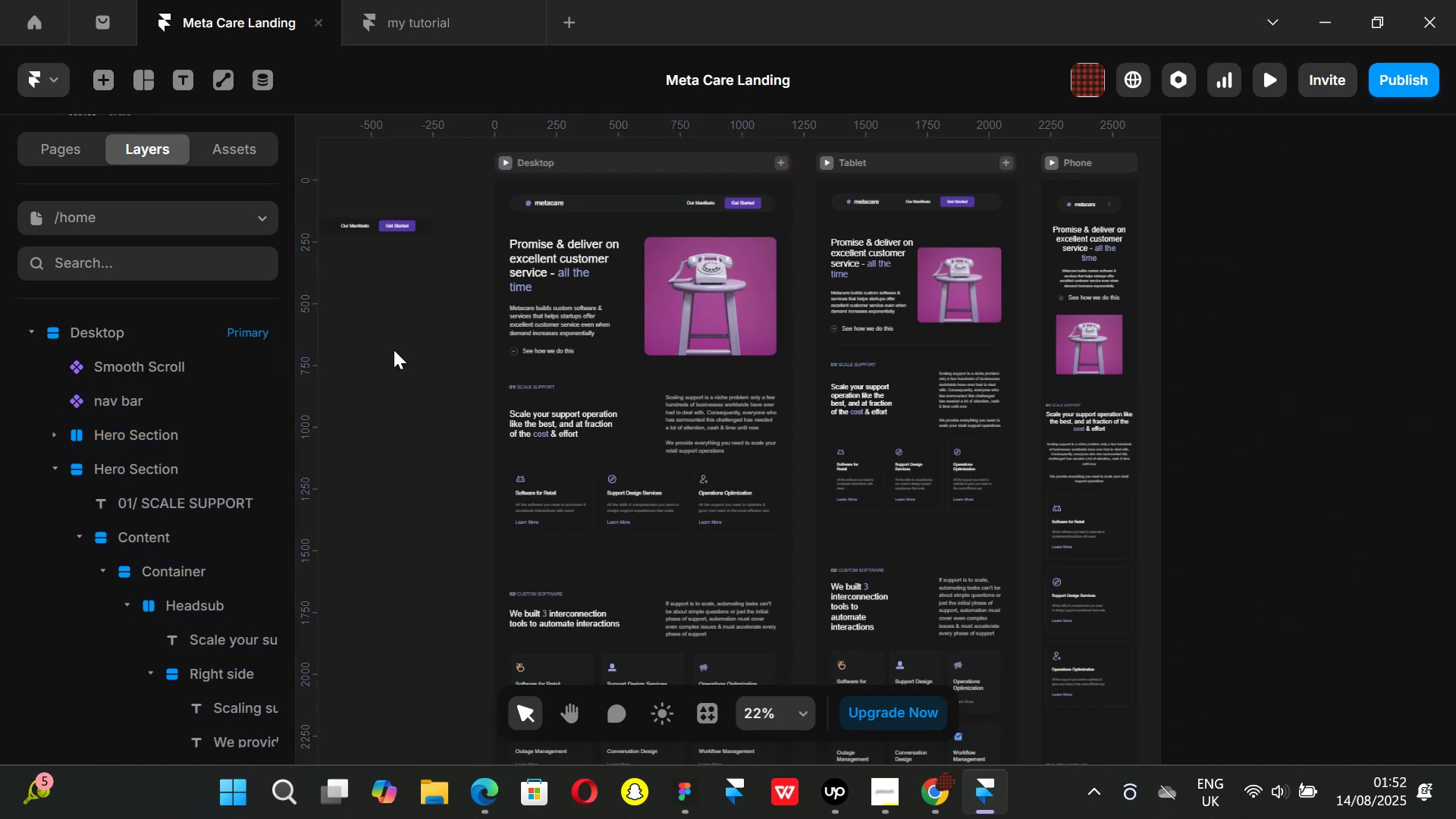 
key(Control+P)
 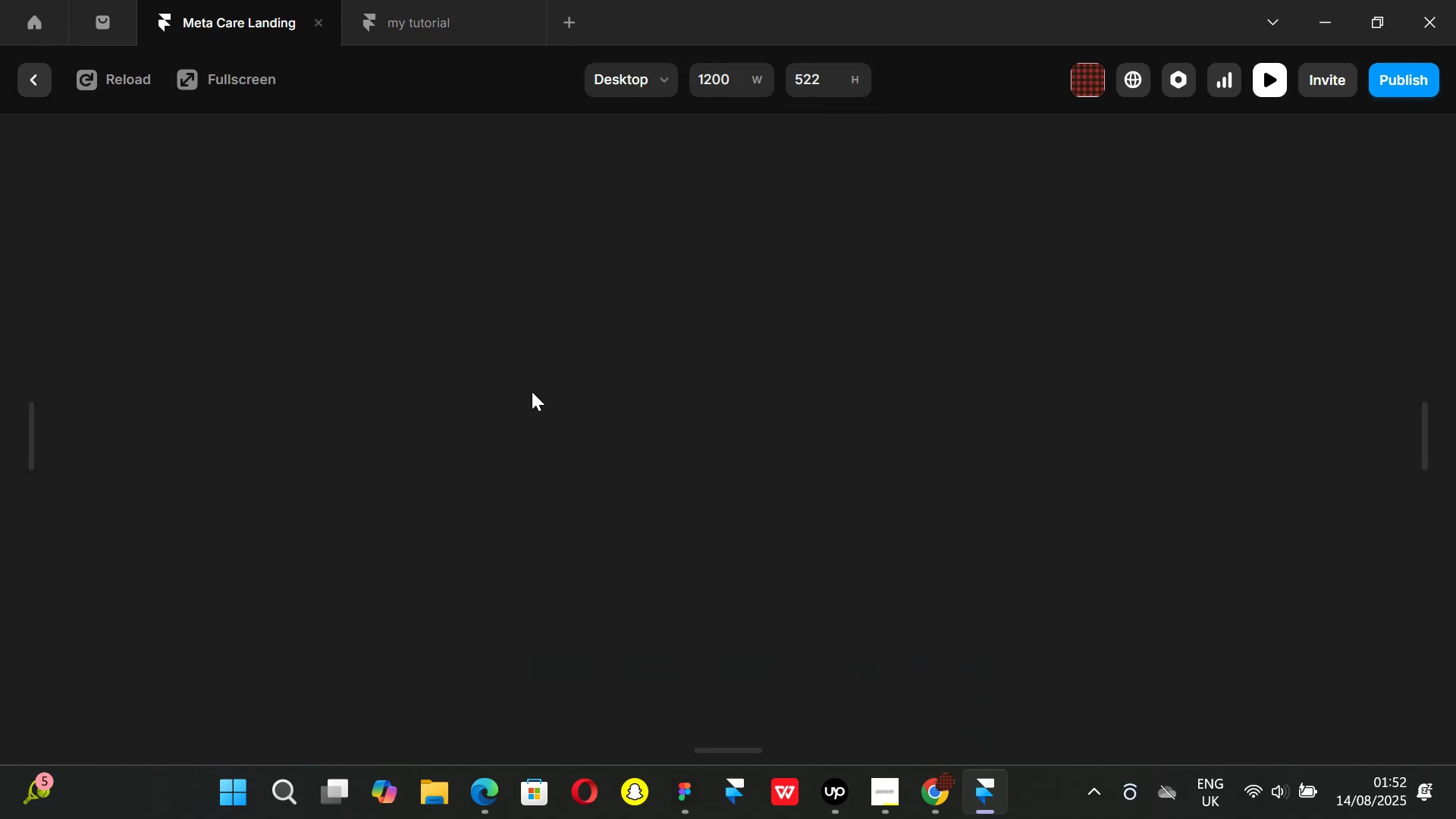 
scroll: coordinate [532, 391], scroll_direction: down, amount: 8.0
 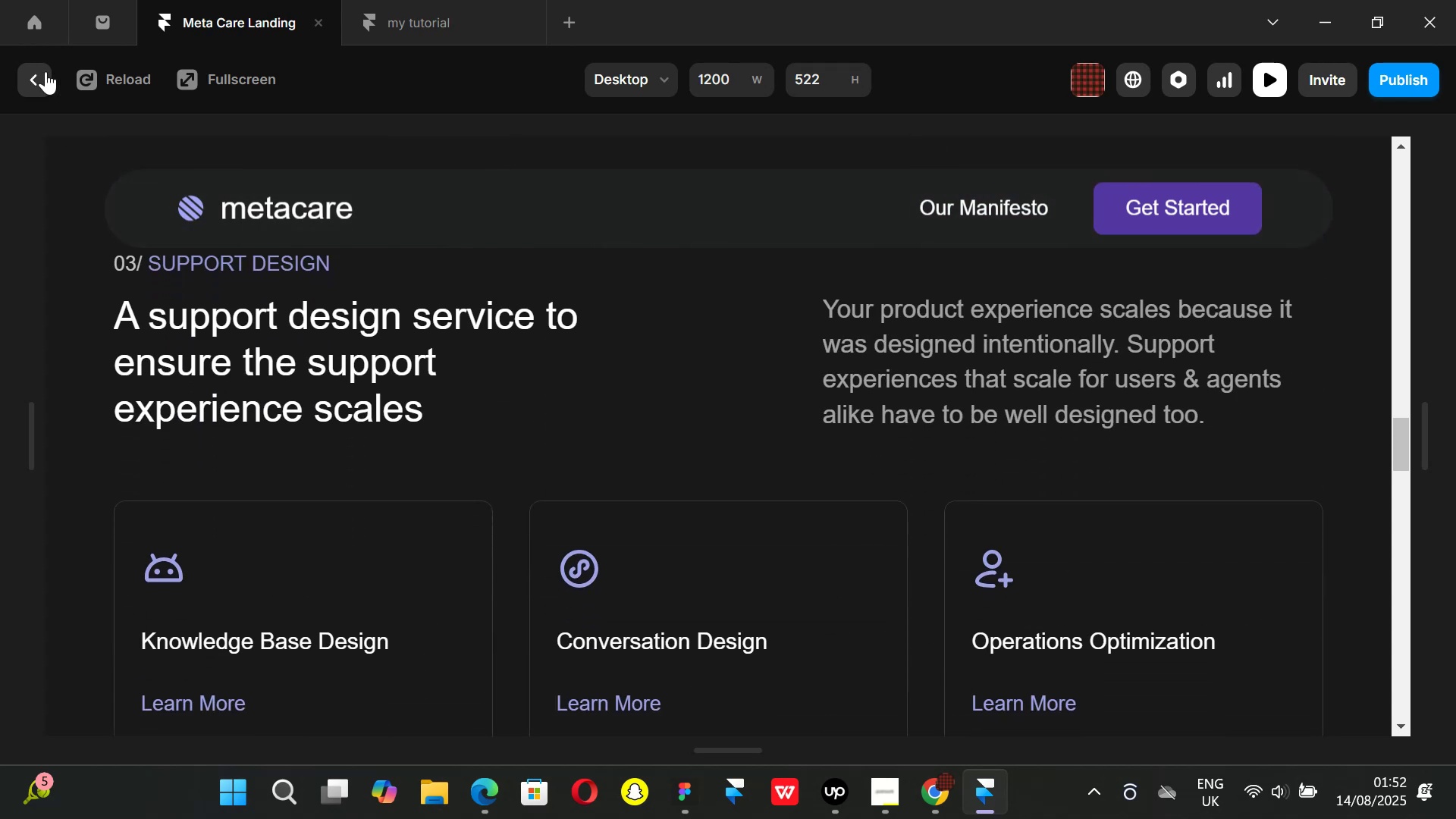 
left_click([33, 85])
 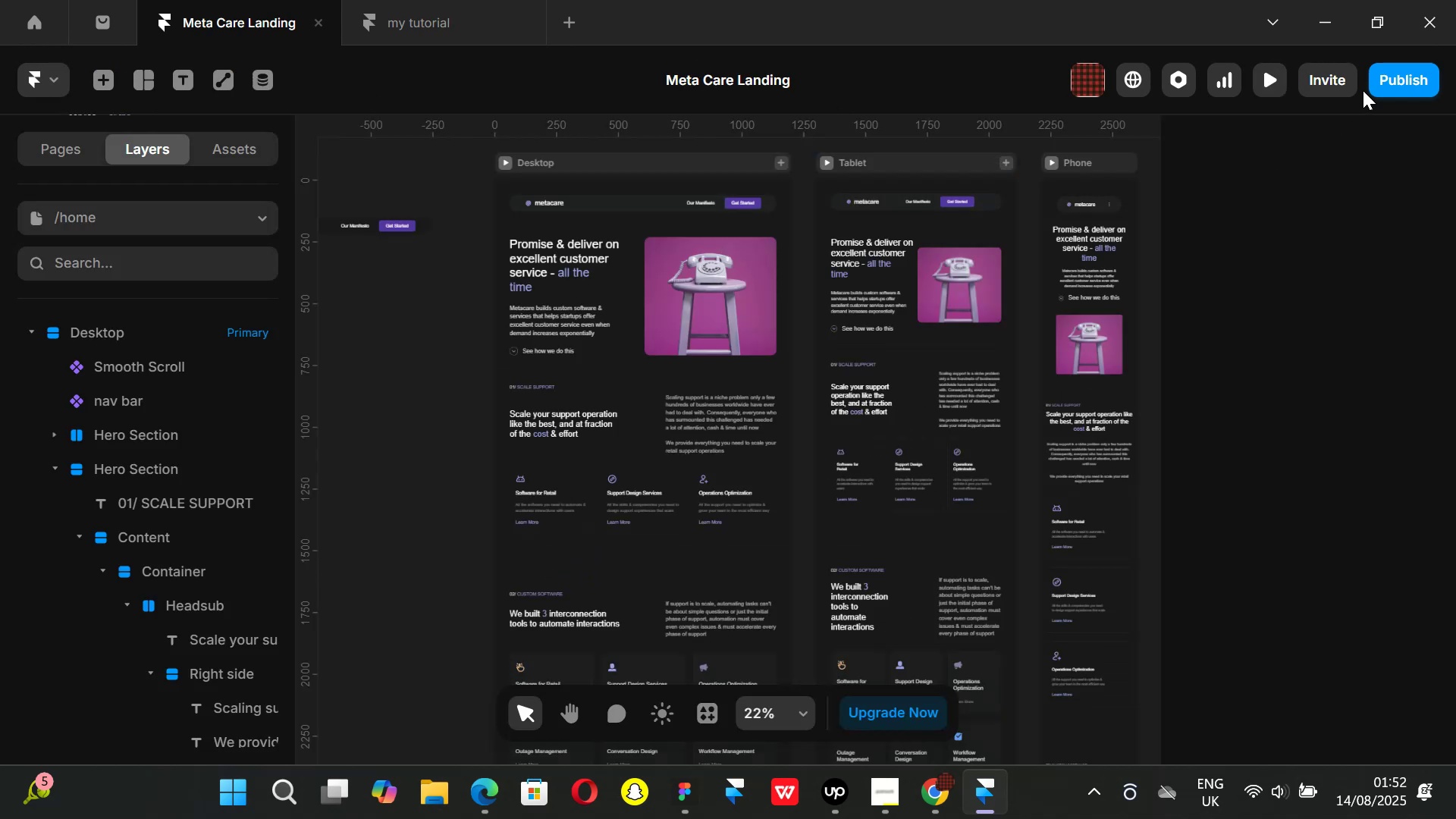 
left_click([1379, 86])
 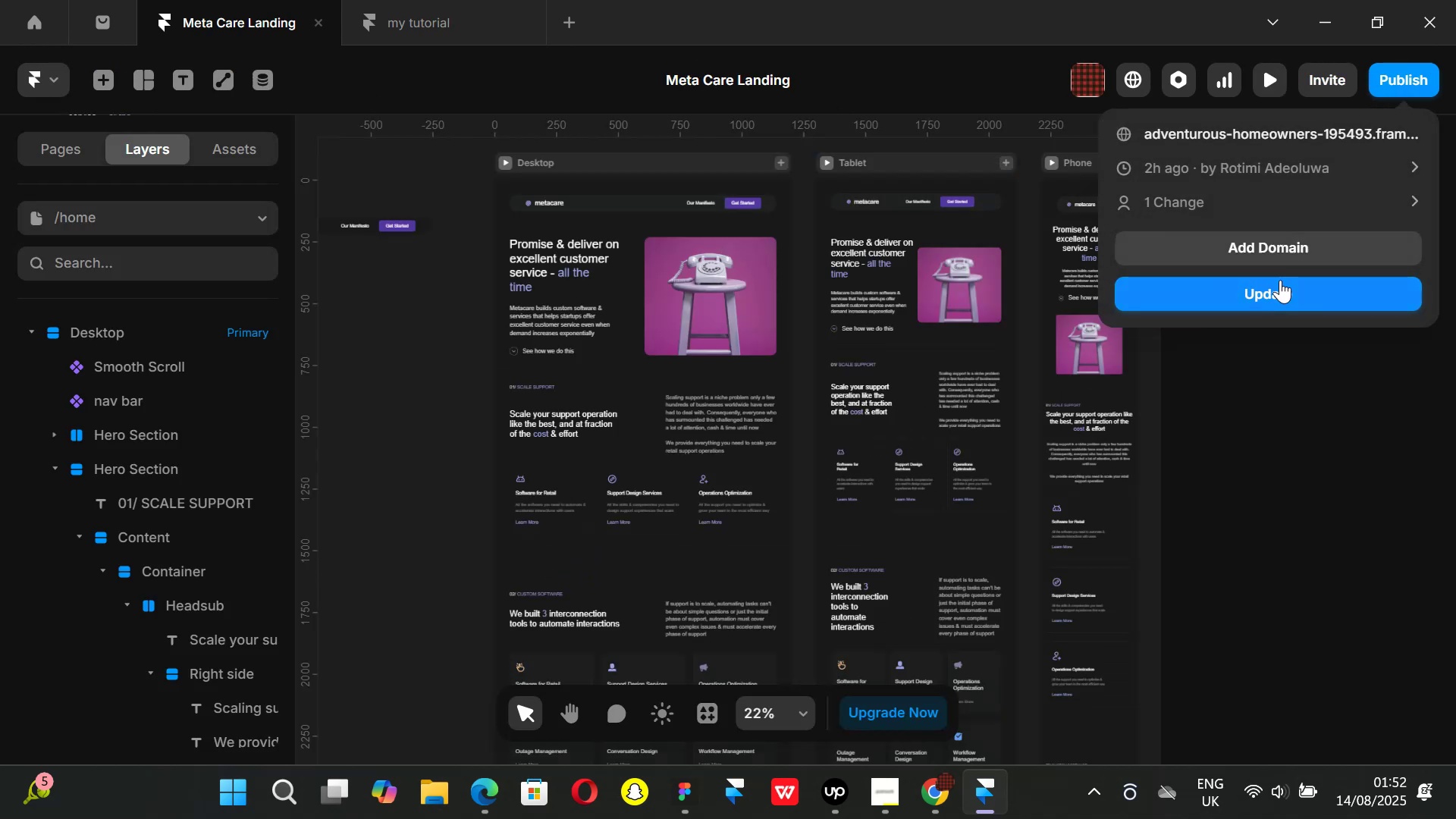 
left_click([1279, 288])
 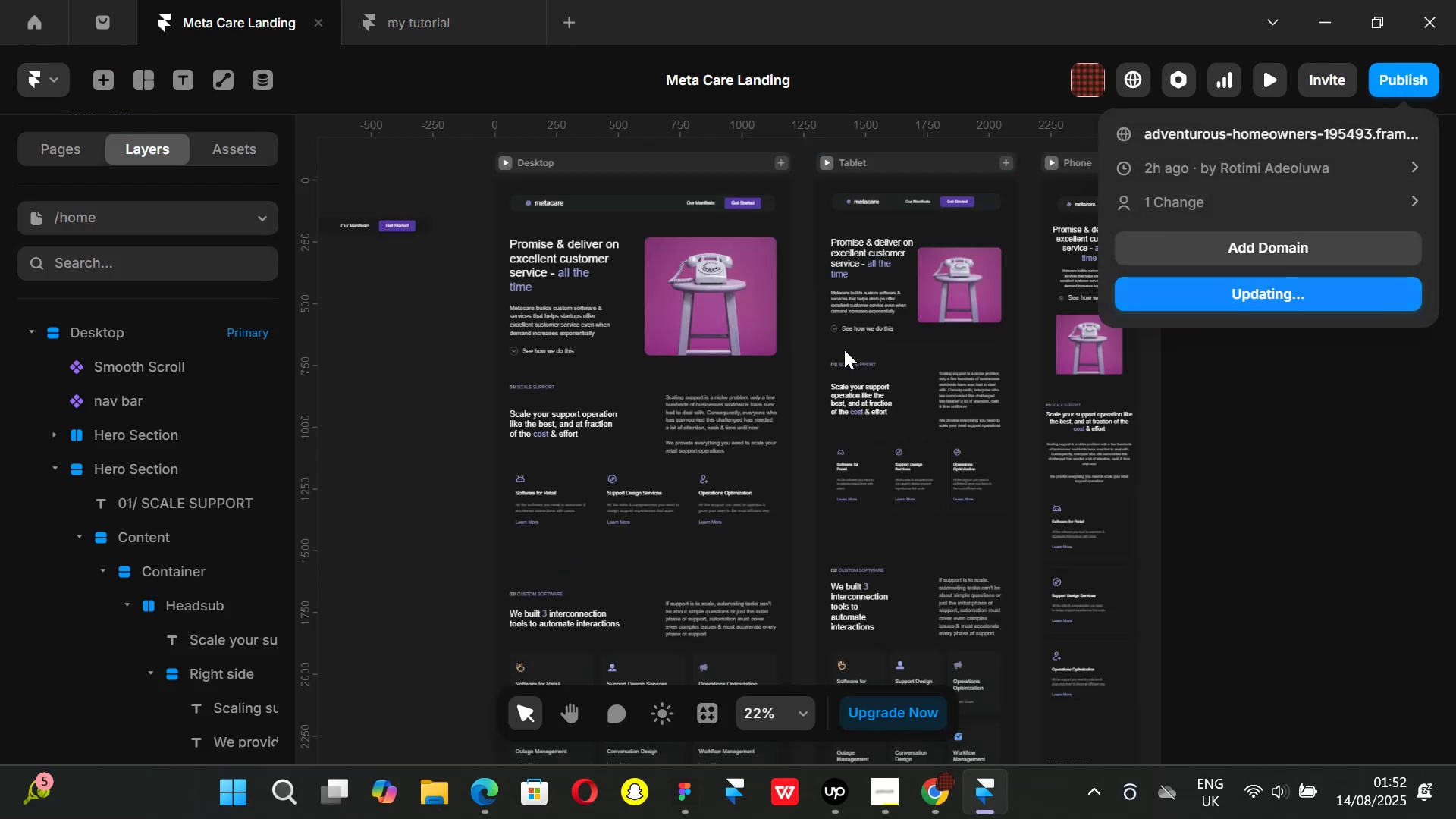 
hold_key(key=ShiftLeft, duration=0.69)
scroll: coordinate [873, 365], scroll_direction: down, amount: 3.0
 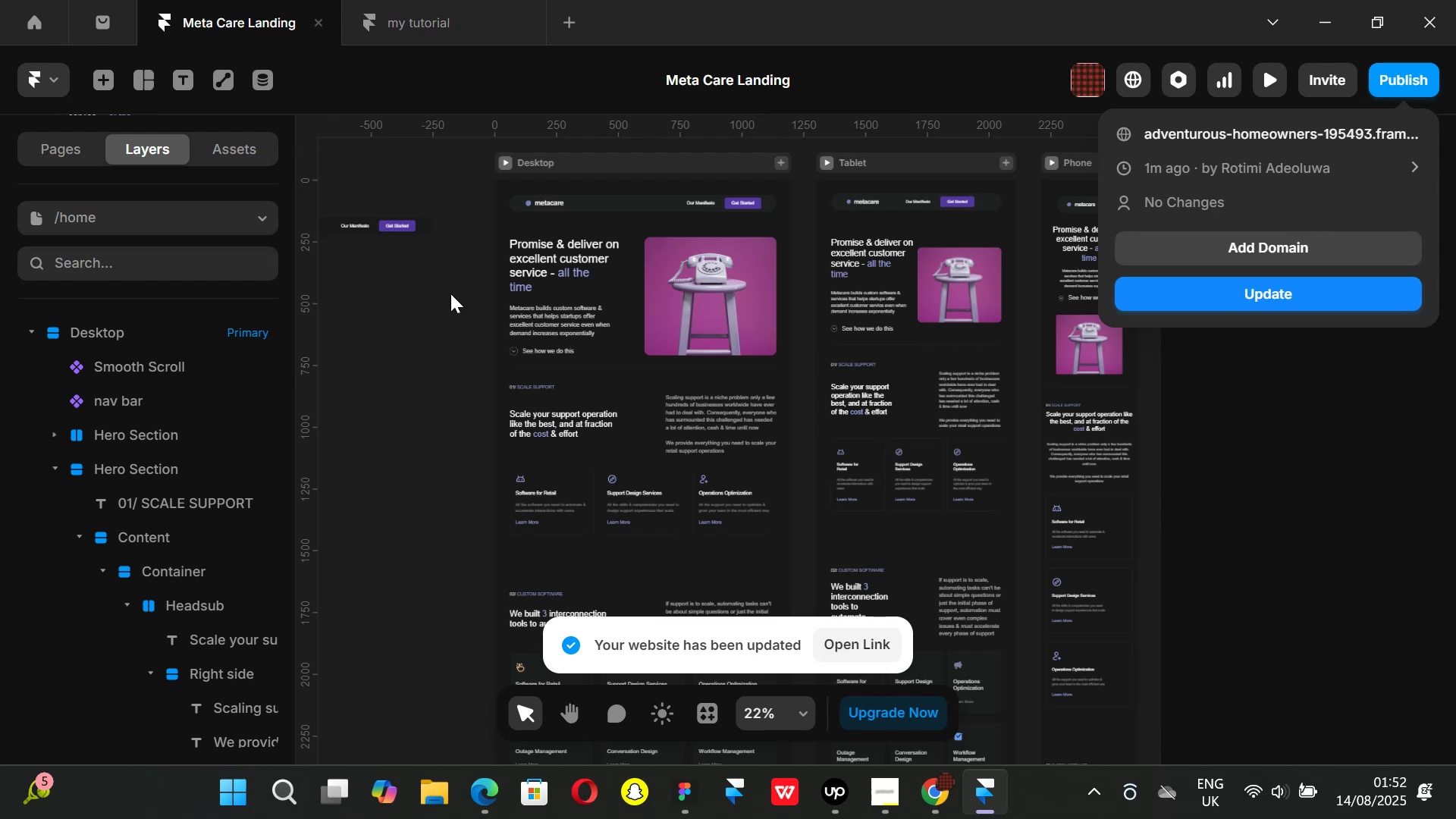 
hold_key(key=ShiftLeft, duration=1.03)
scroll: coordinate [736, 394], scroll_direction: down, amount: 38.0
 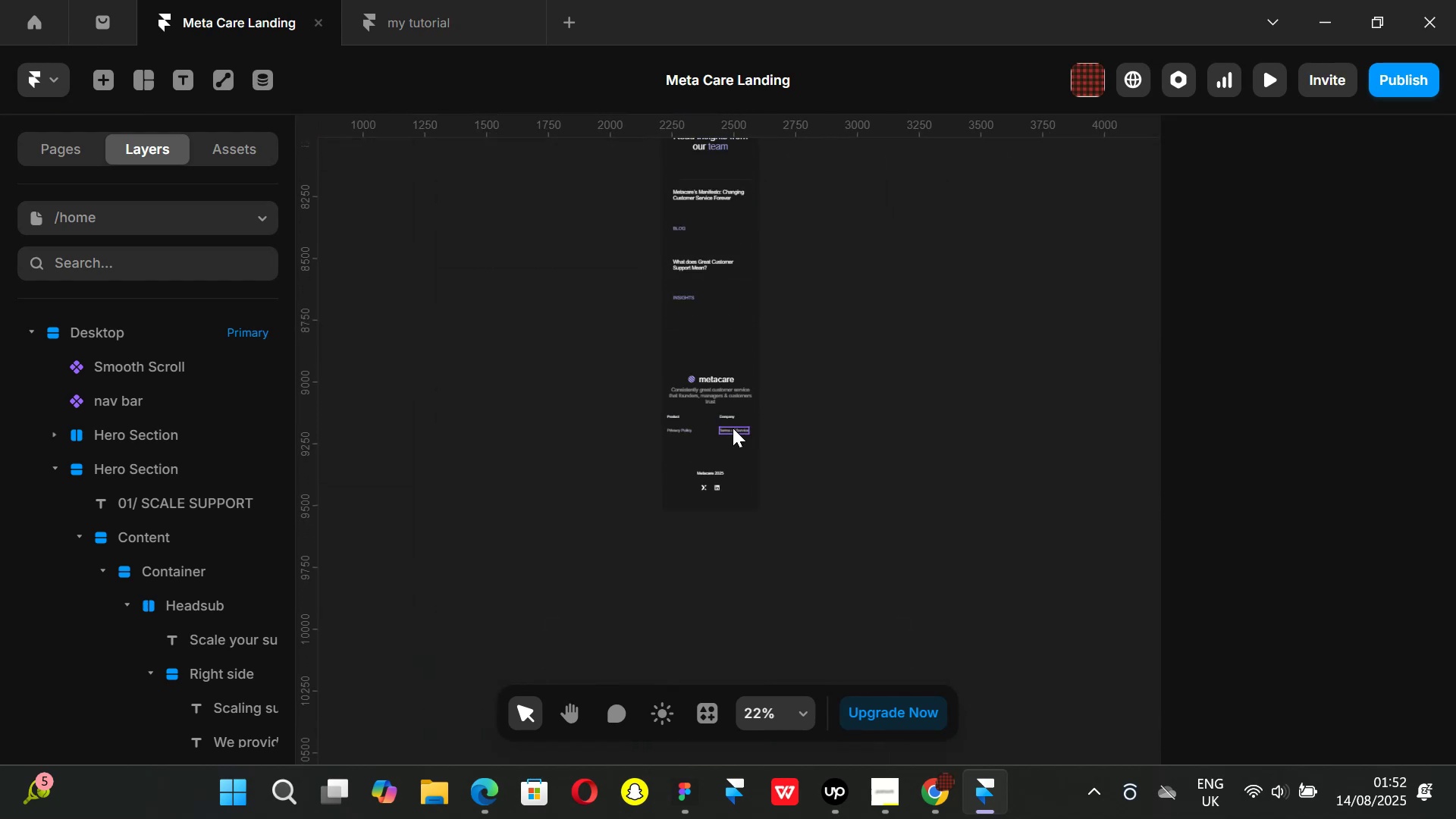 
hold_key(key=ControlLeft, duration=1.07)
scroll: coordinate [739, 454], scroll_direction: up, amount: 11.0
 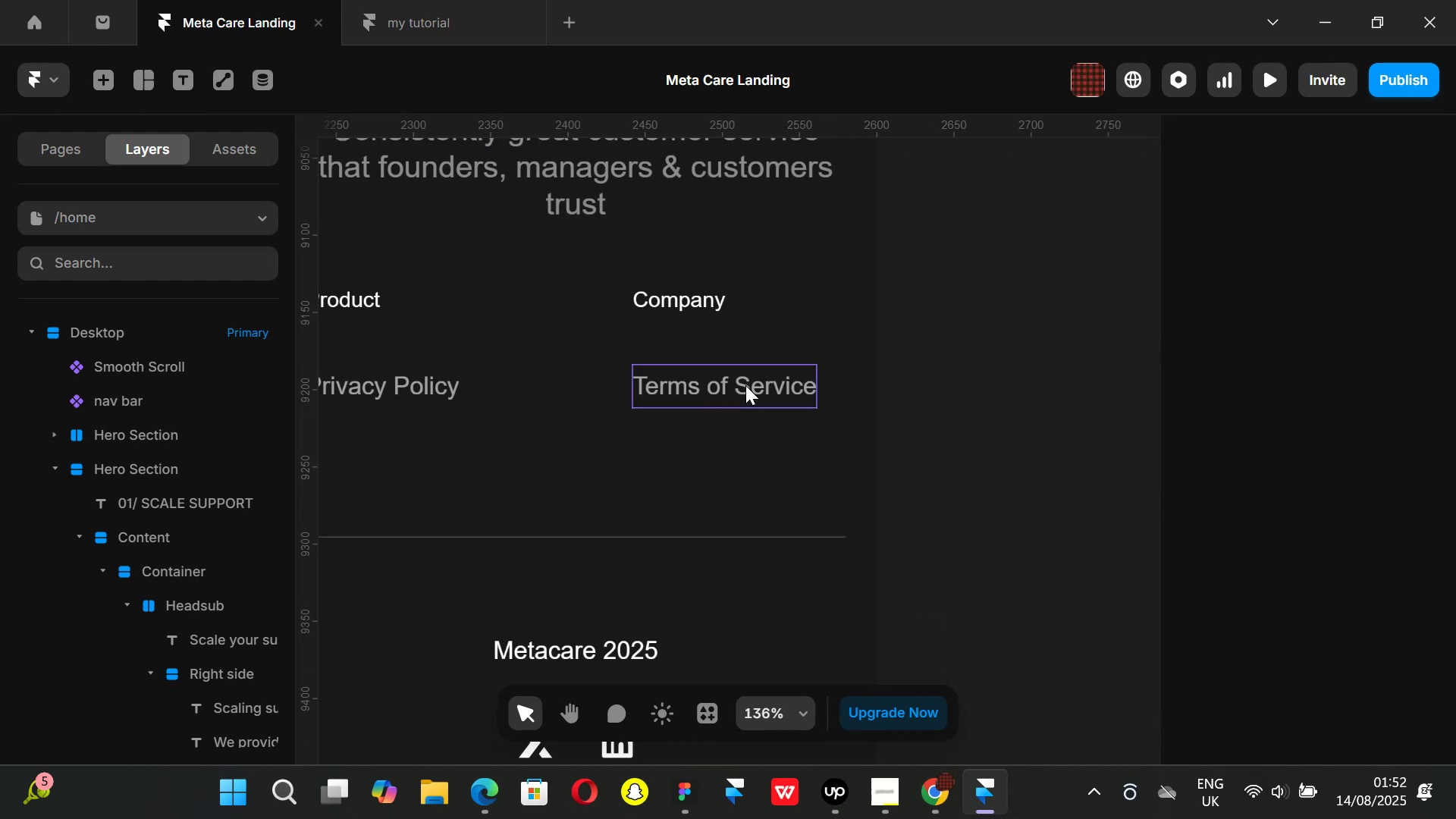 
left_click([745, 385])
 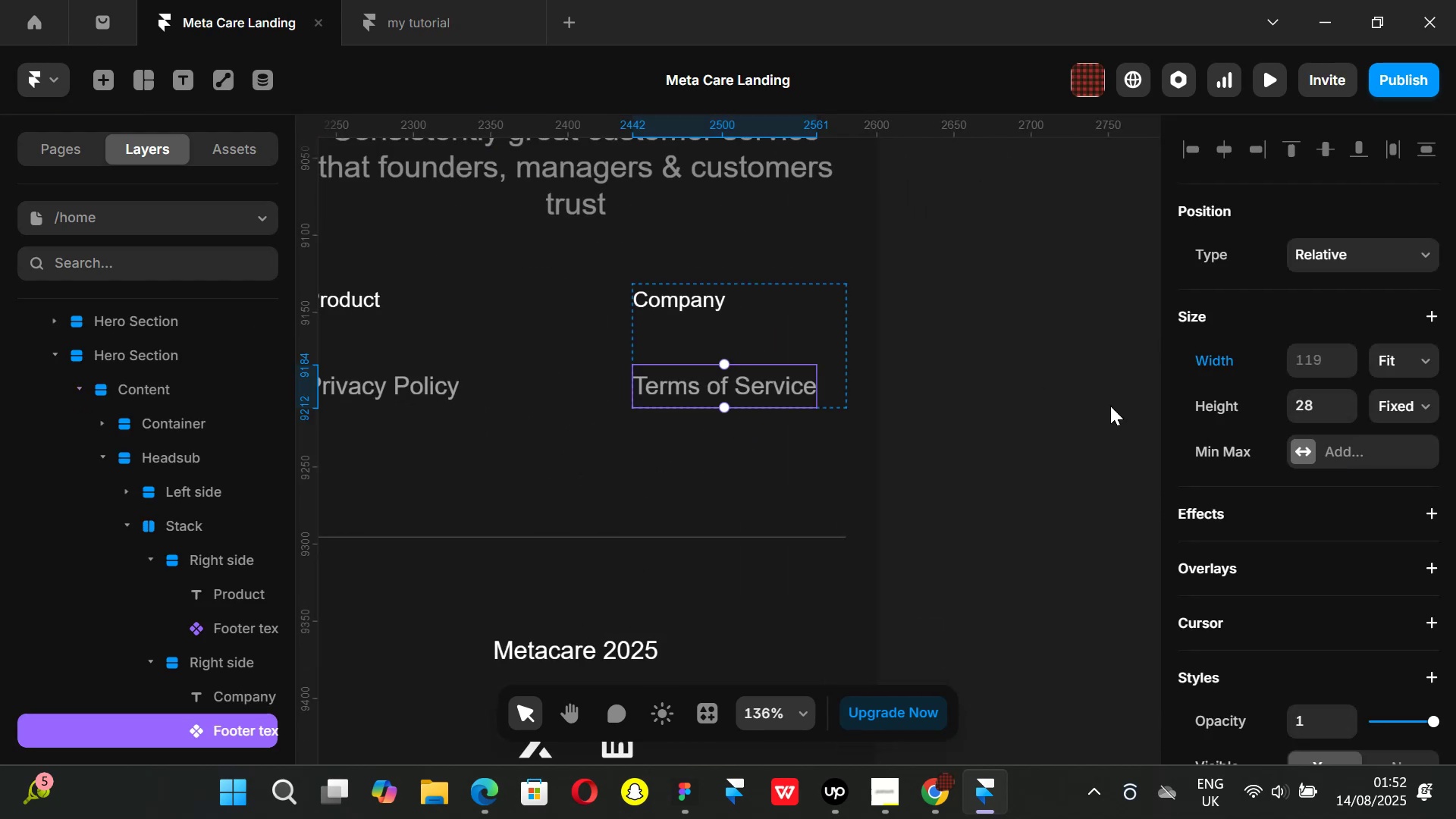 
scroll: coordinate [1300, 433], scroll_direction: down, amount: 5.0
 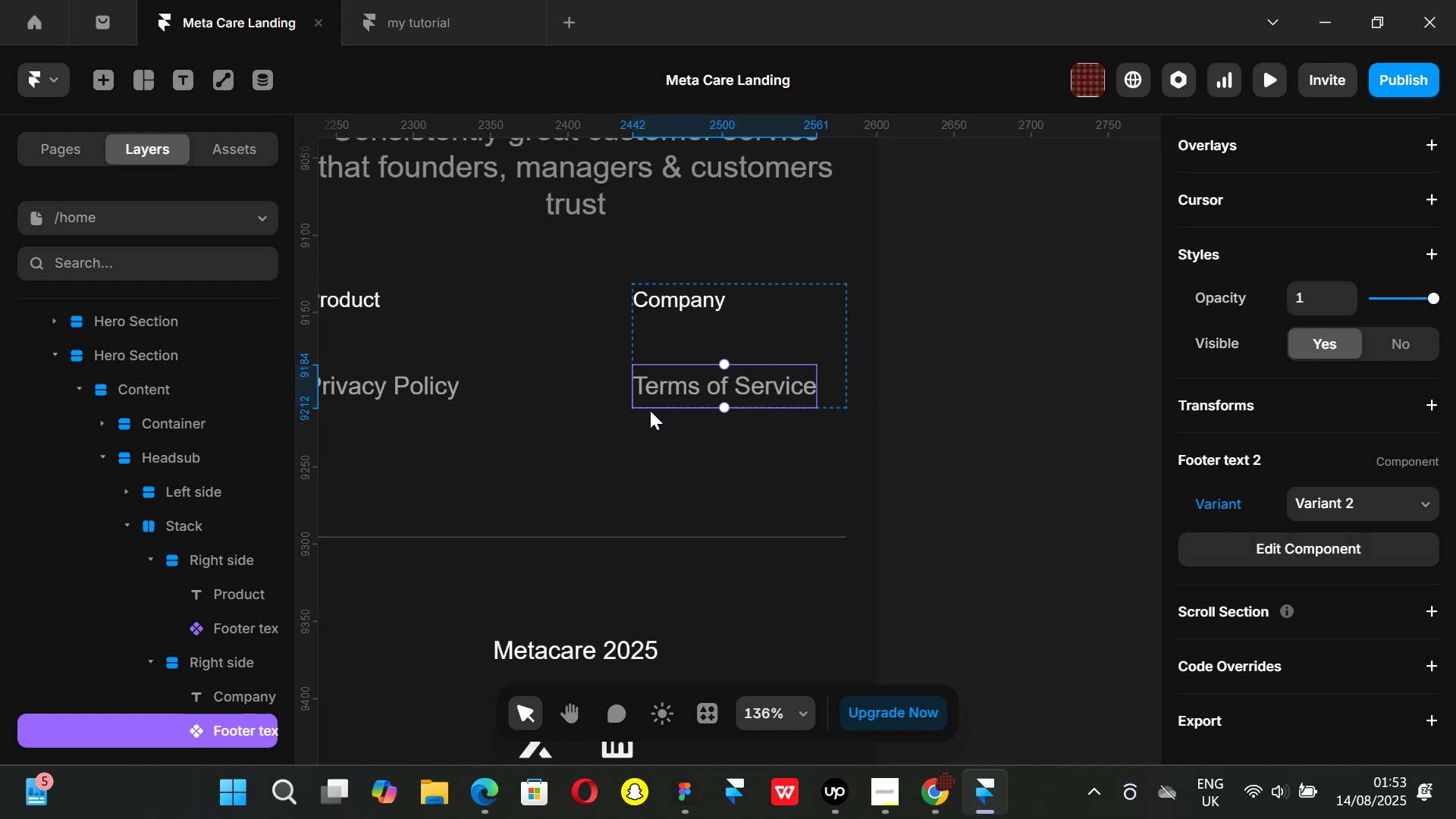 
wait(5.13)
 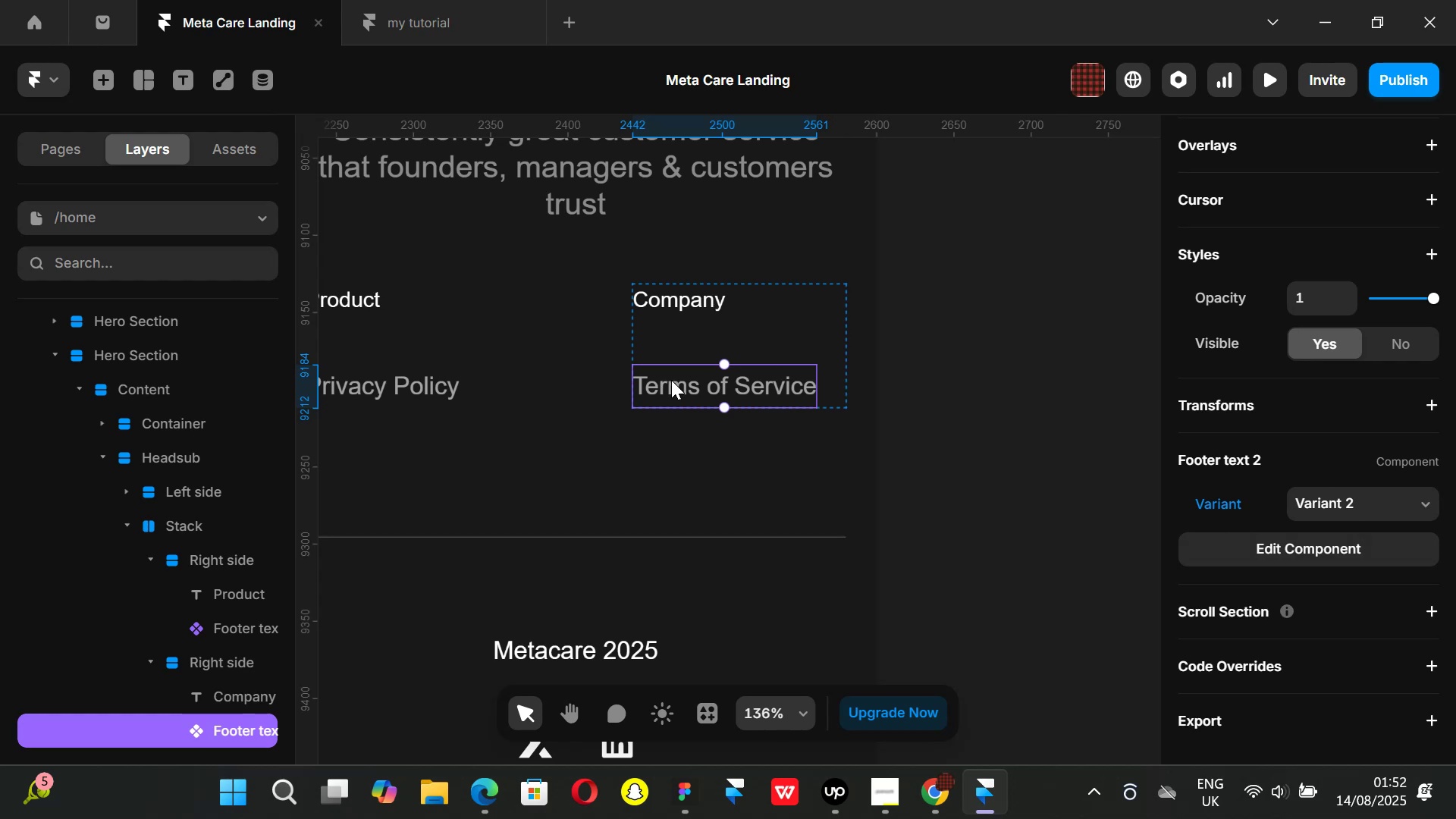 
left_click([444, 378])
 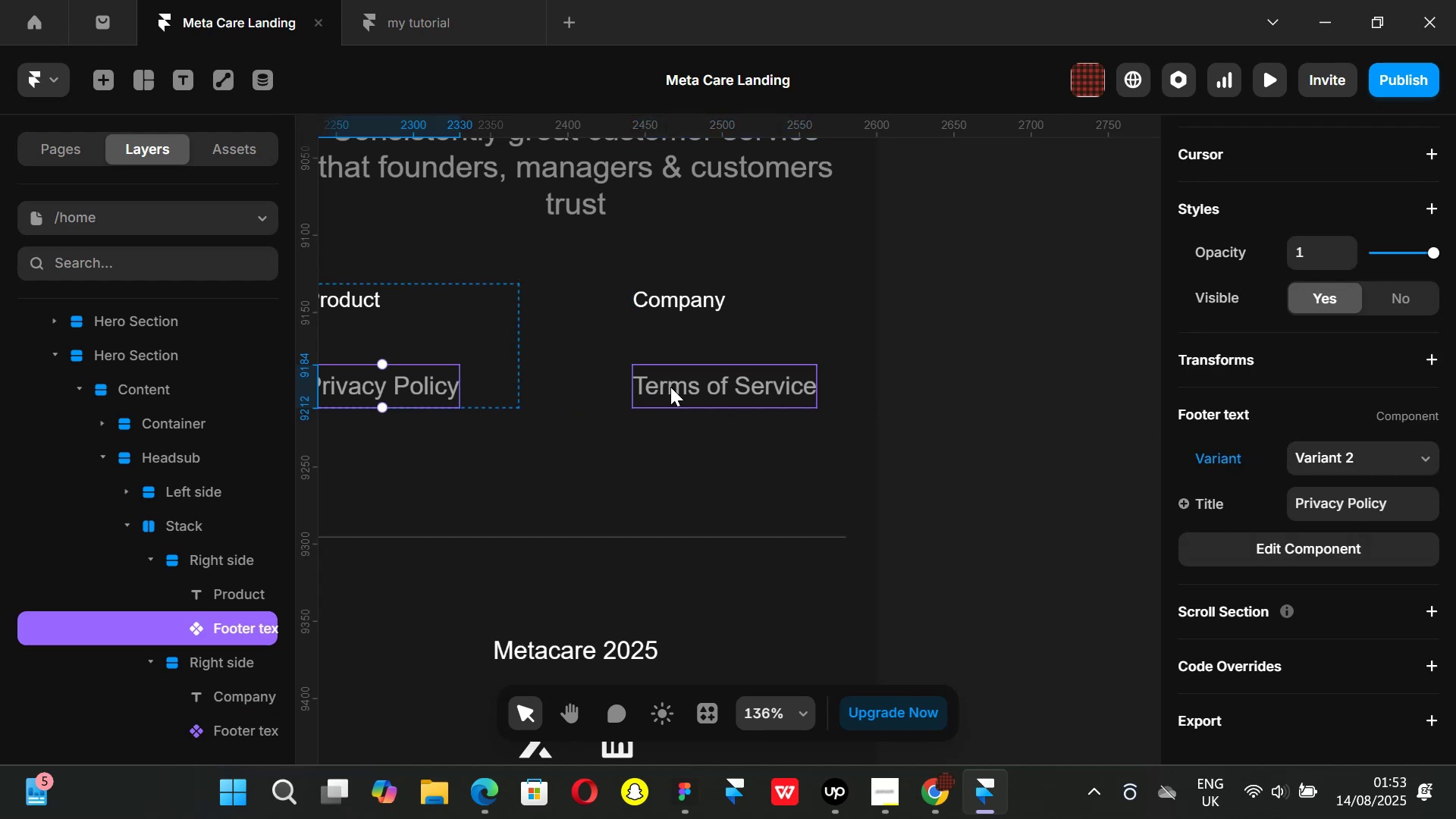 
double_click([672, 387])
 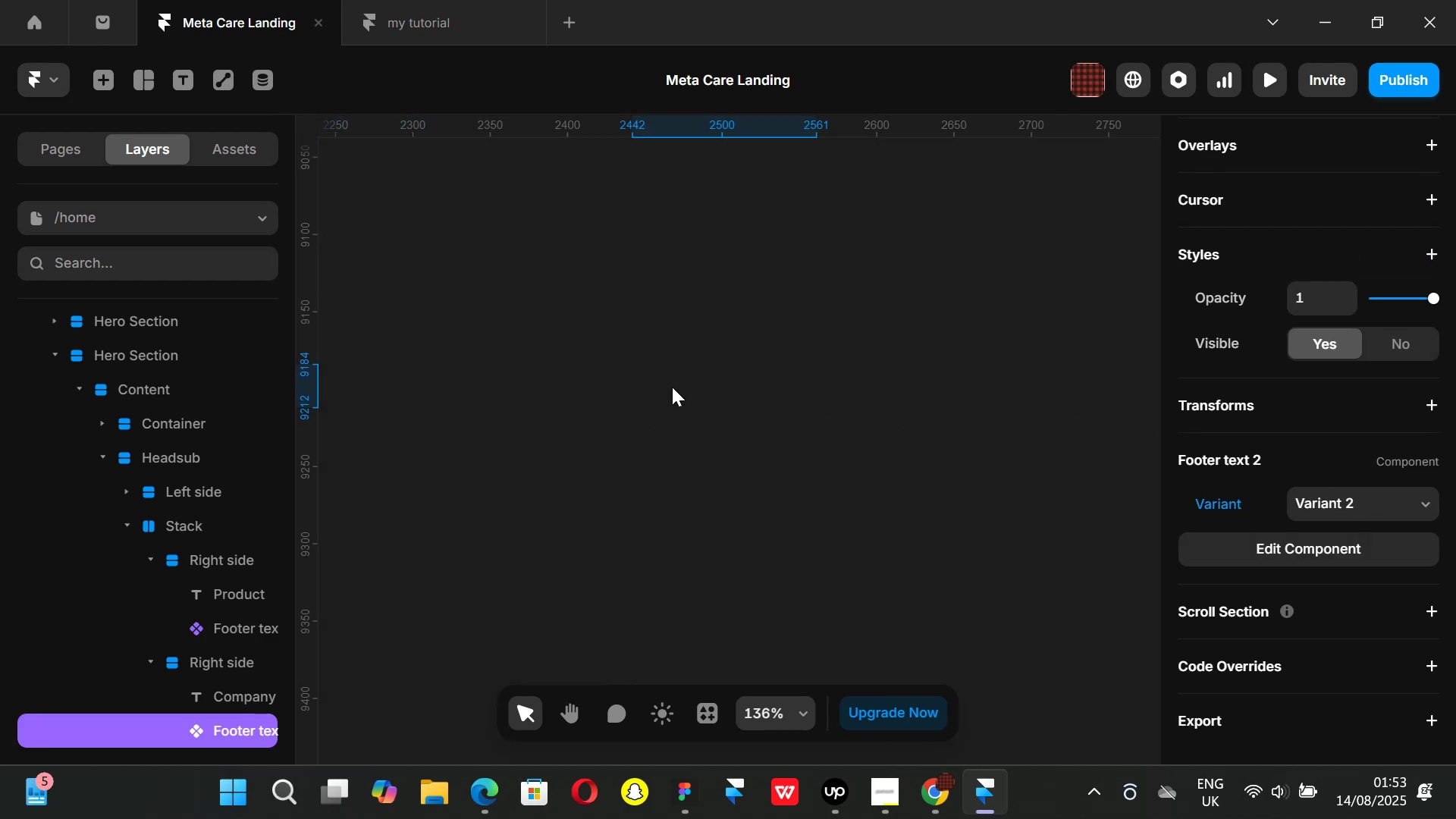 
triple_click([672, 387])
 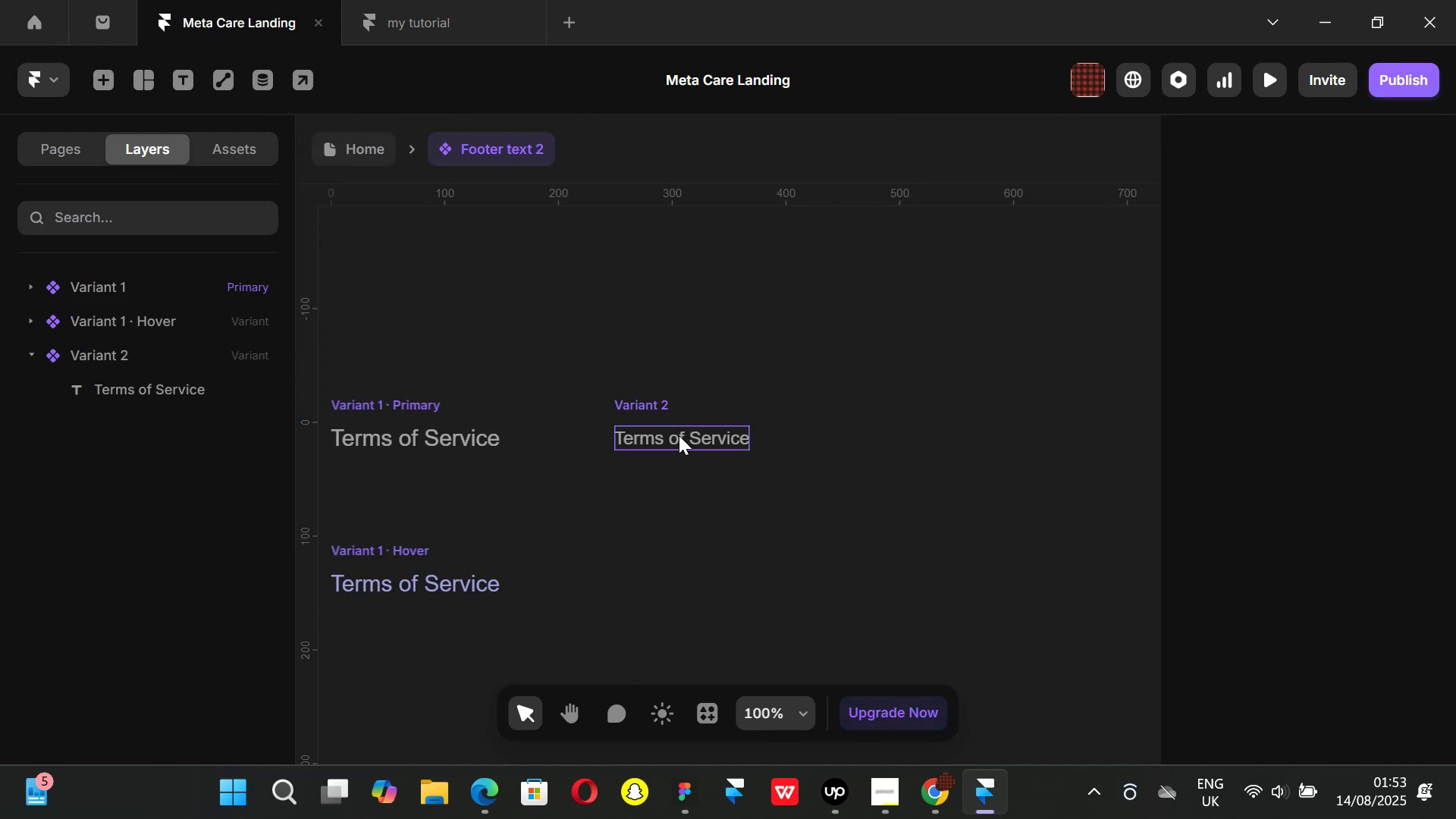 
left_click([679, 435])
 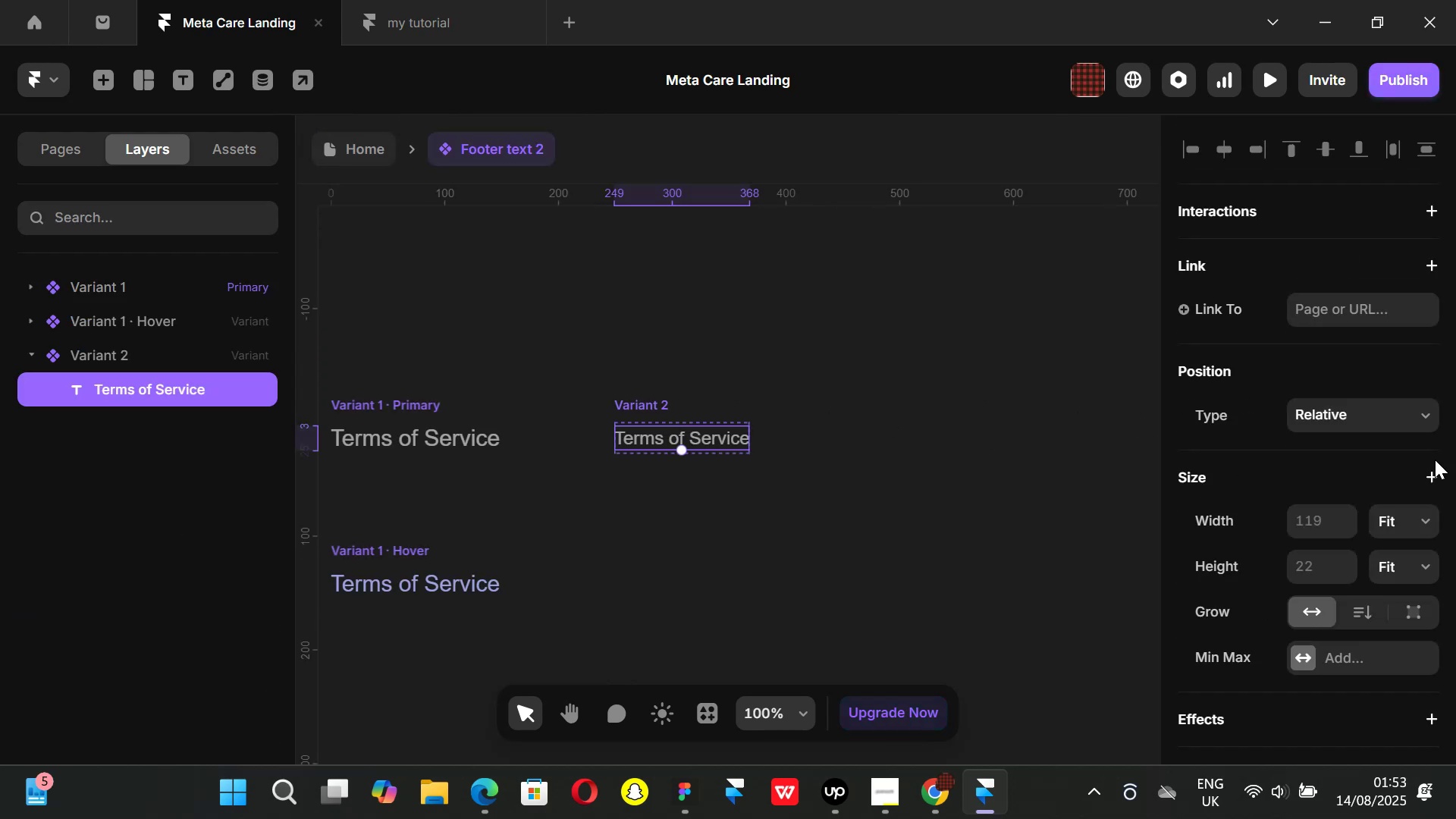 
scroll: coordinate [1363, 472], scroll_direction: down, amount: 5.0
 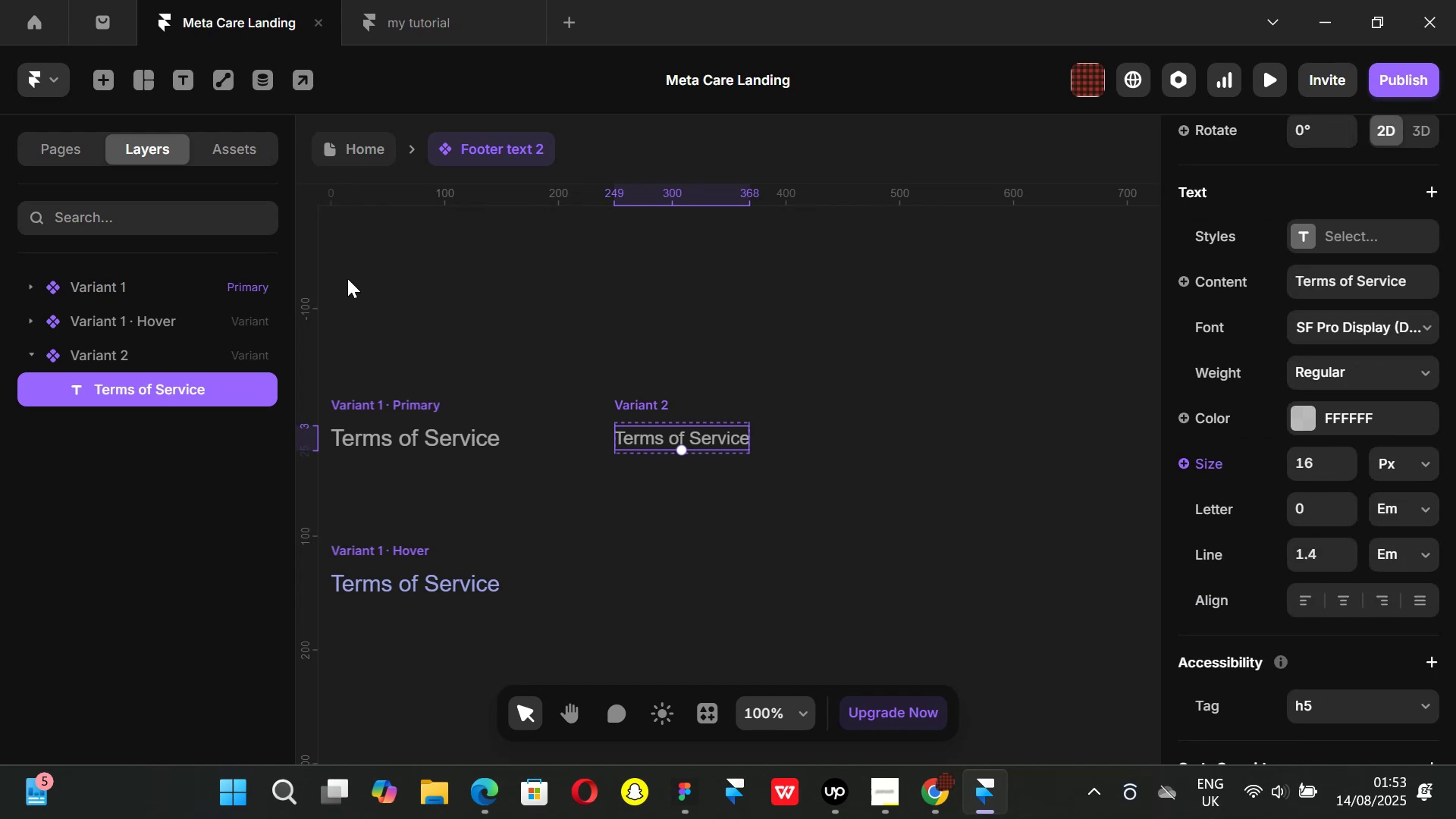 
left_click([366, 137])
 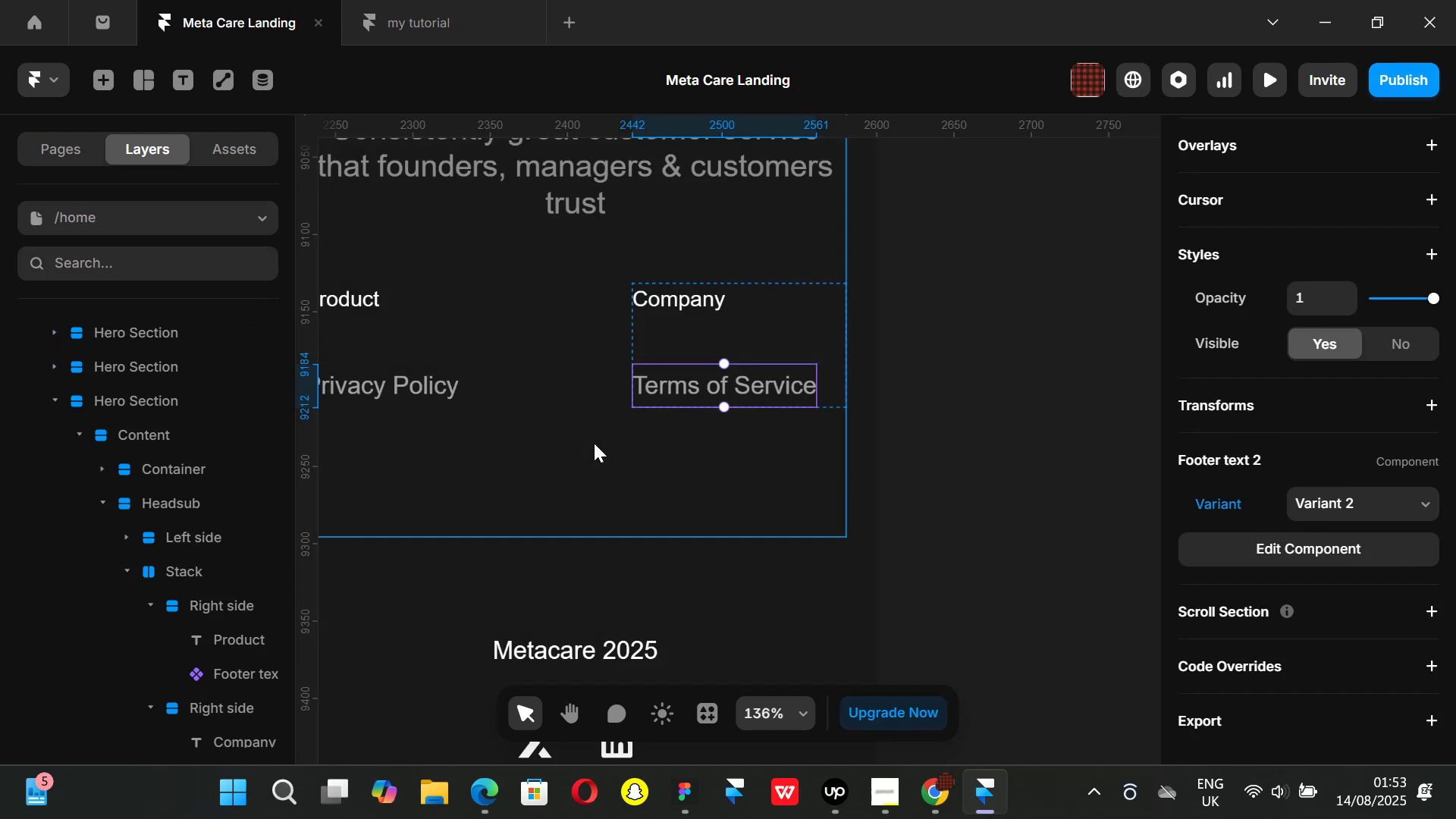 
hold_key(key=ShiftLeft, duration=0.47)
scroll: coordinate [594, 443], scroll_direction: up, amount: 3.0
 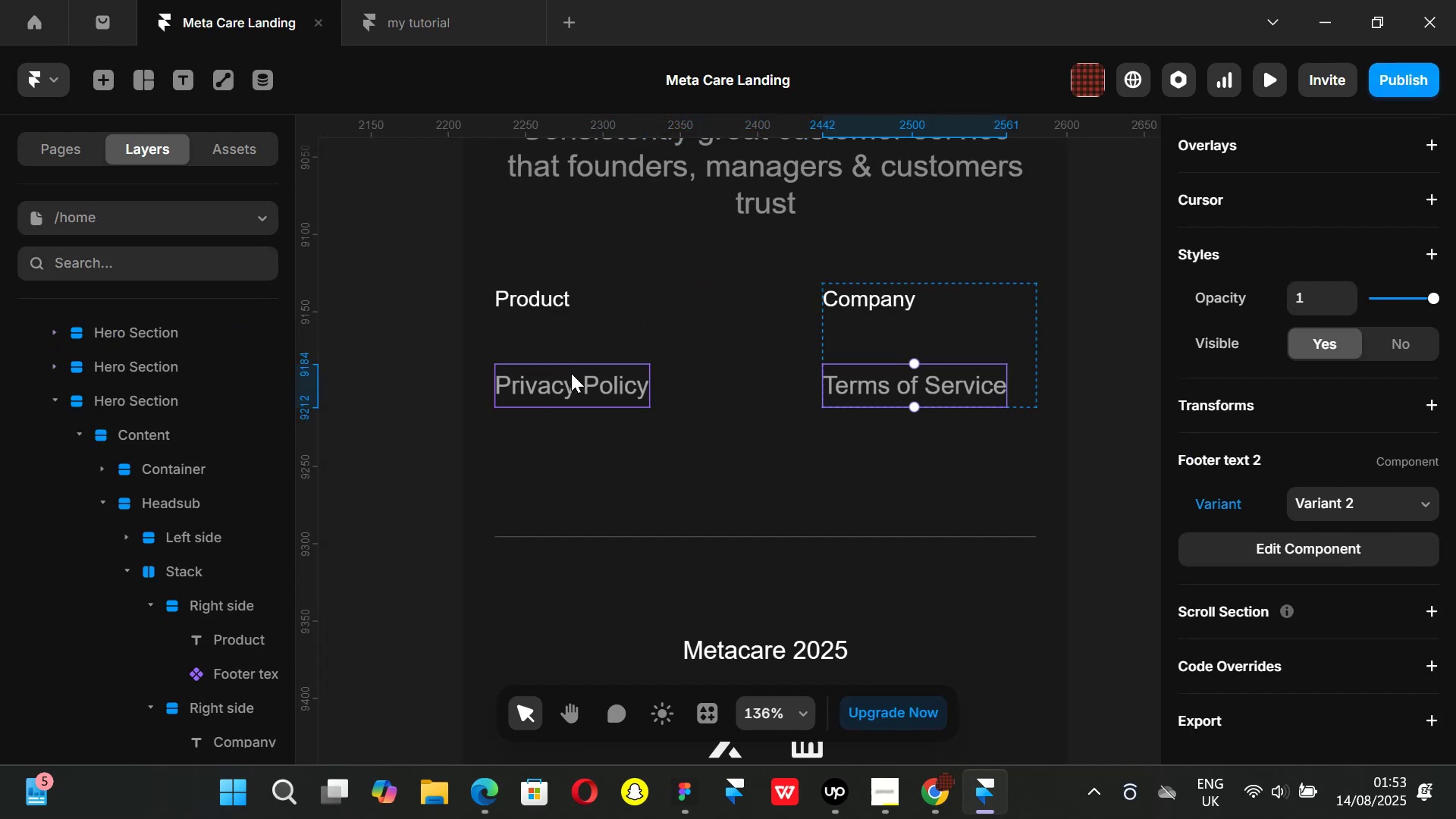 
left_click([576, 380])
 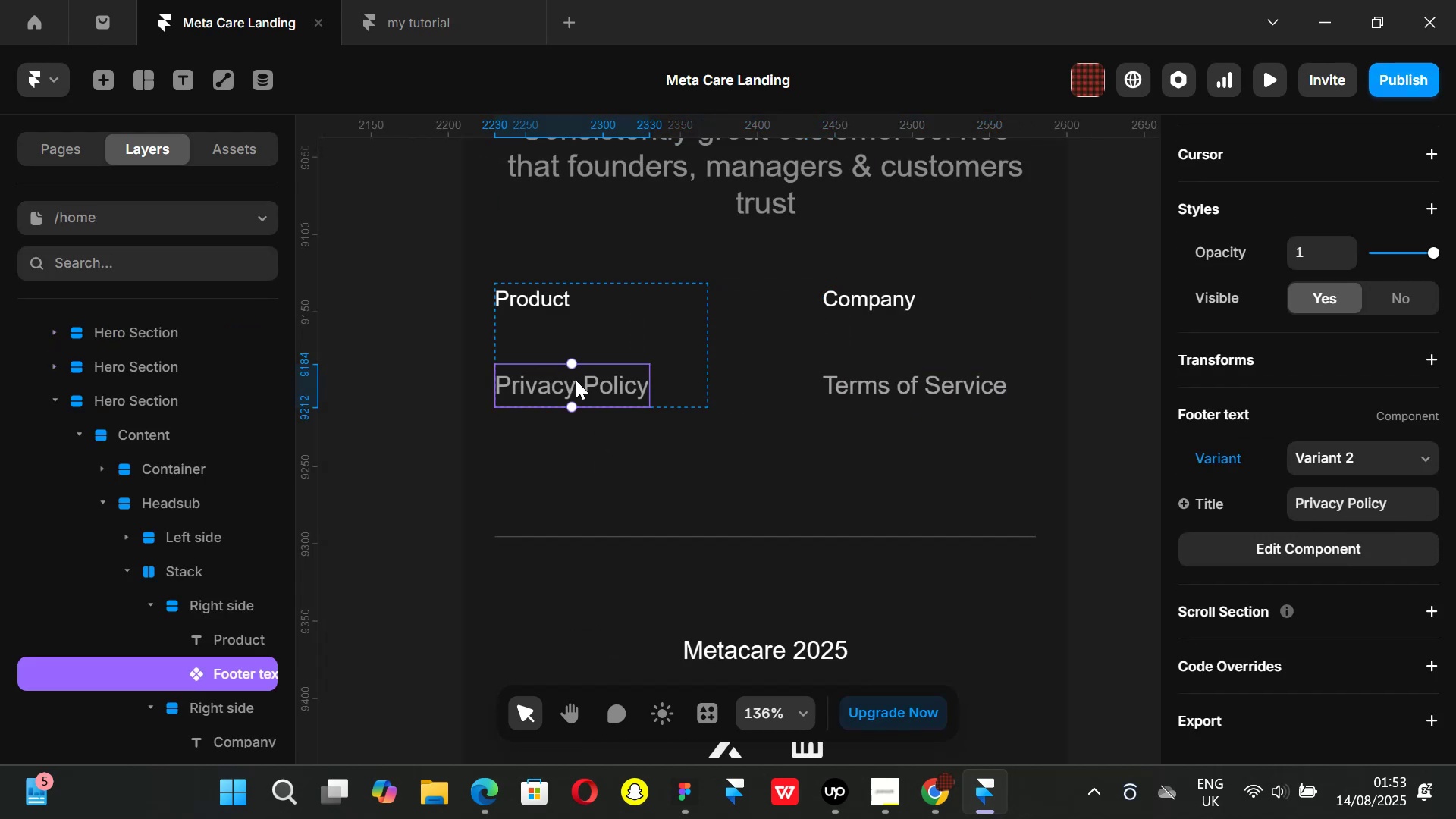 
double_click([576, 380])
 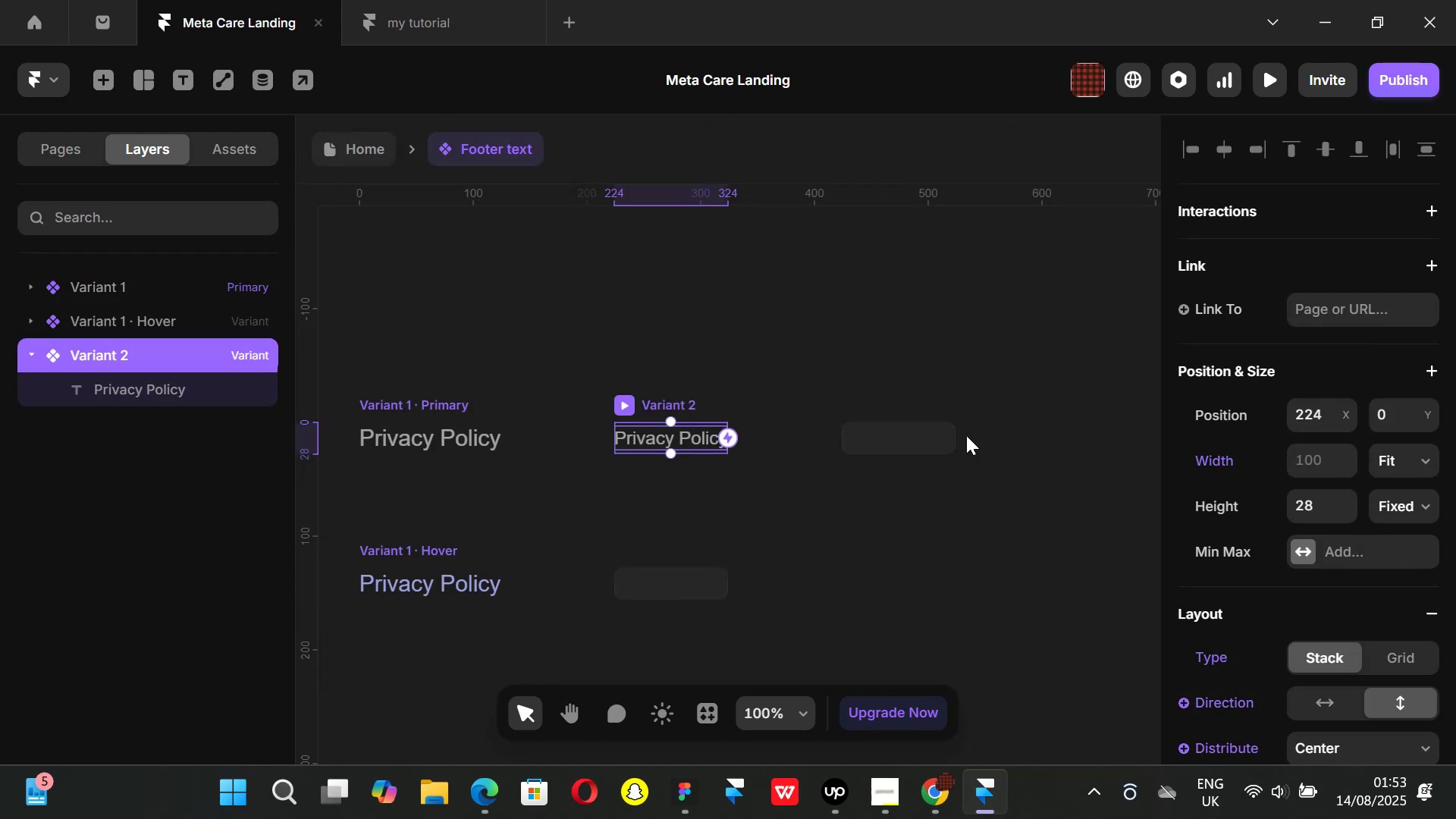 
scroll: coordinate [1329, 501], scroll_direction: down, amount: 5.0
 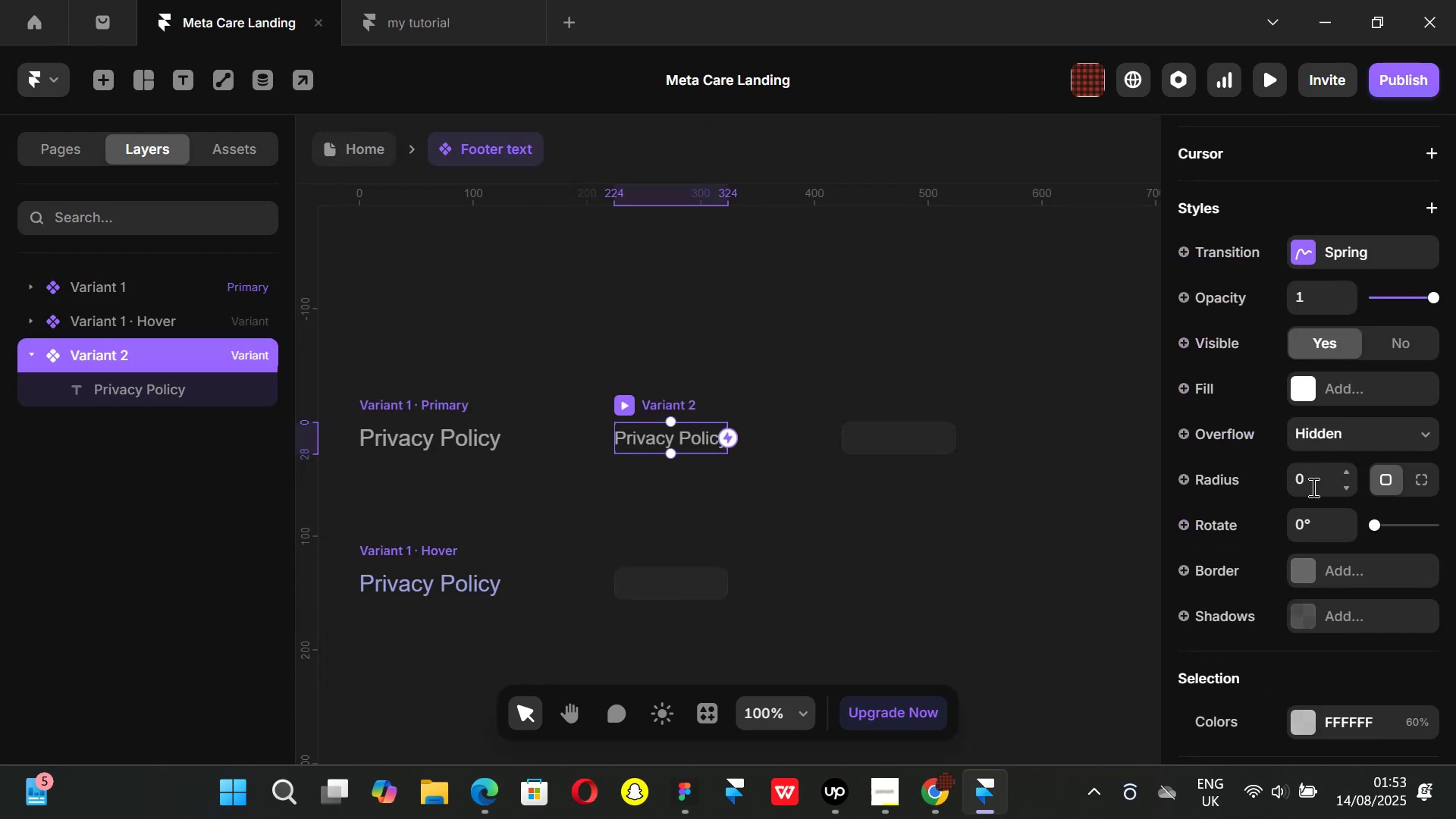 
scroll: coordinate [1302, 494], scroll_direction: up, amount: 2.0
 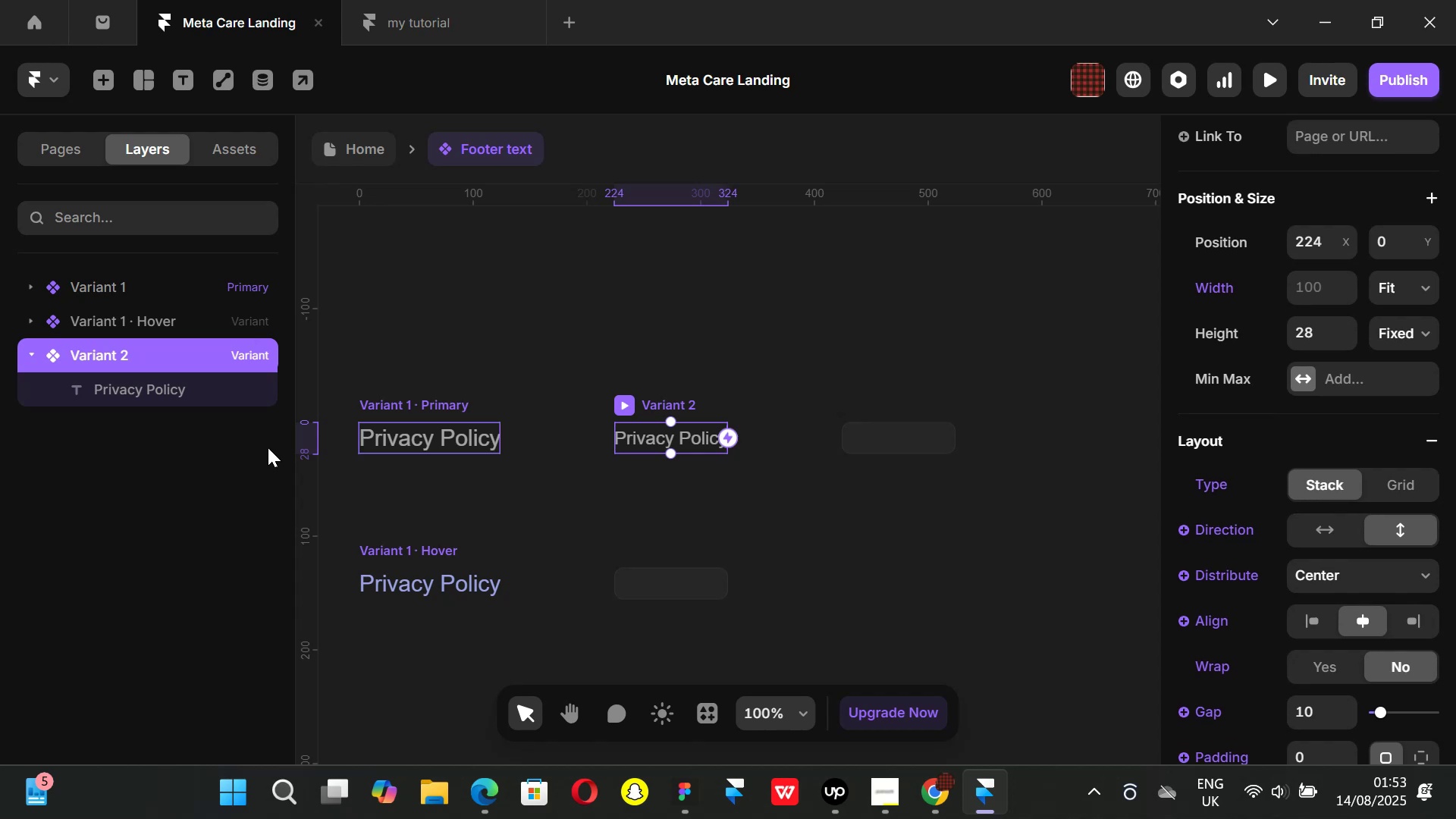 
left_click_drag(start_coordinate=[147, 392], to_coordinate=[158, 392])
 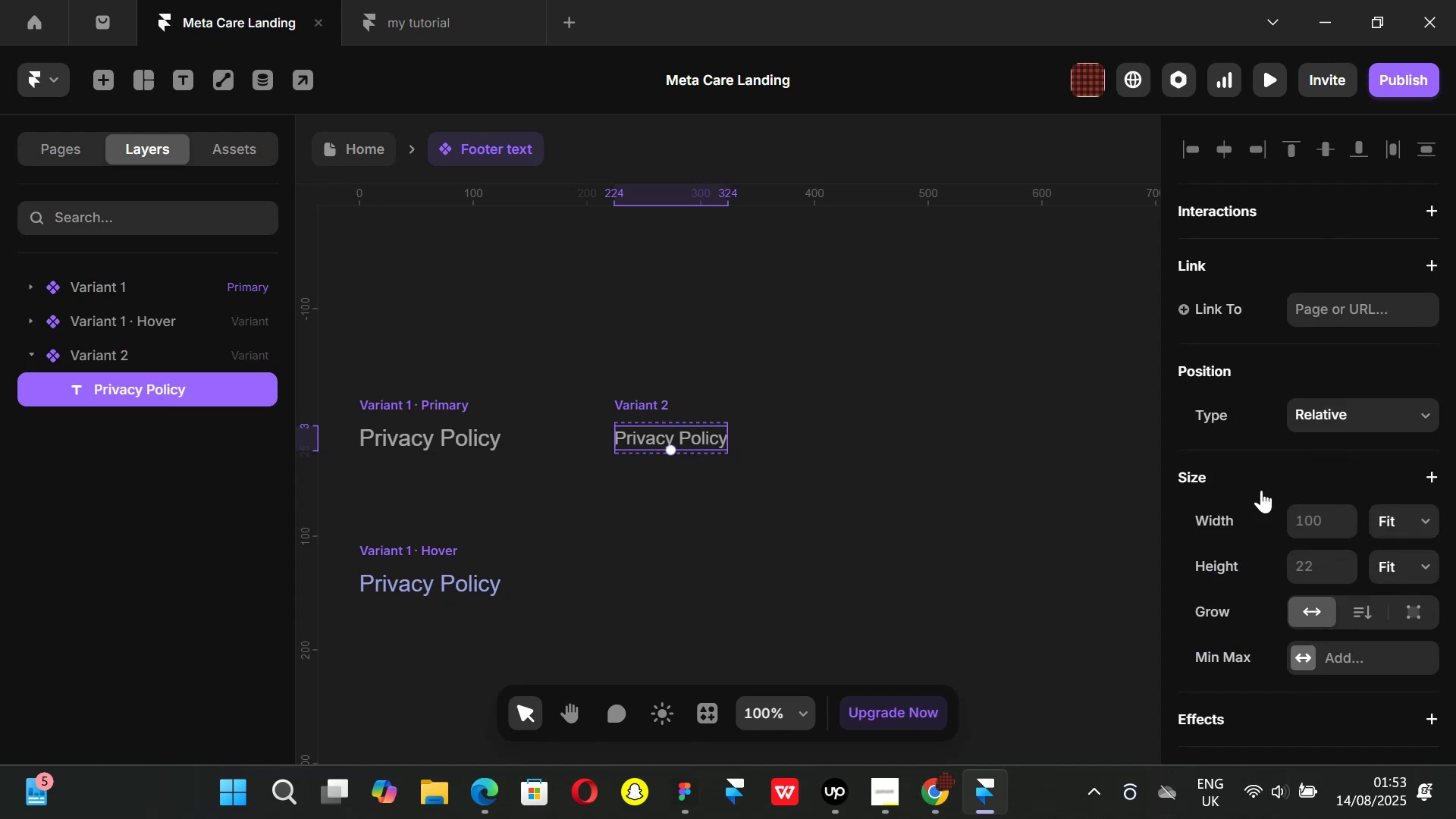 
scroll: coordinate [1338, 504], scroll_direction: down, amount: 5.0
 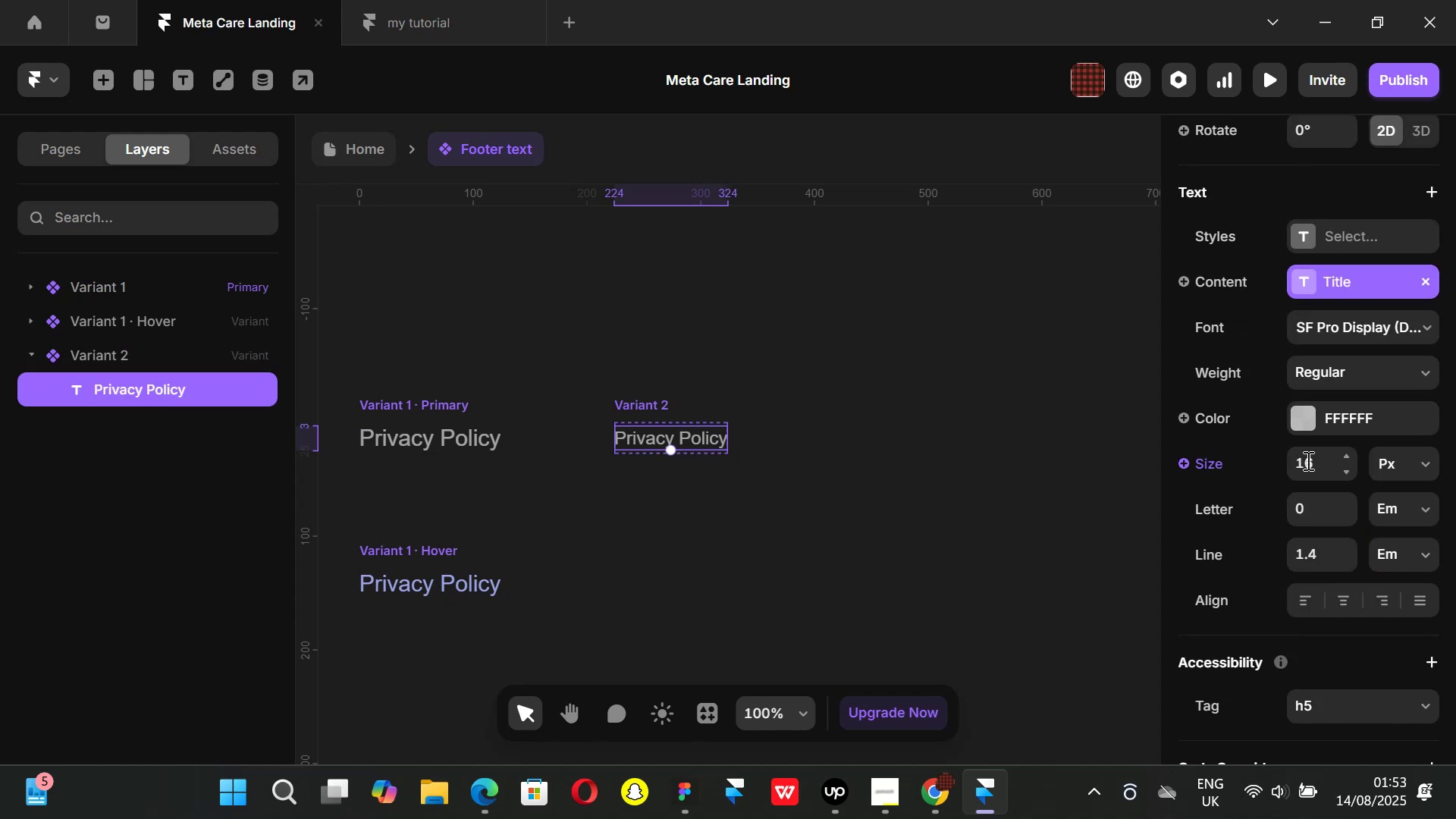 
left_click([1313, 460])
 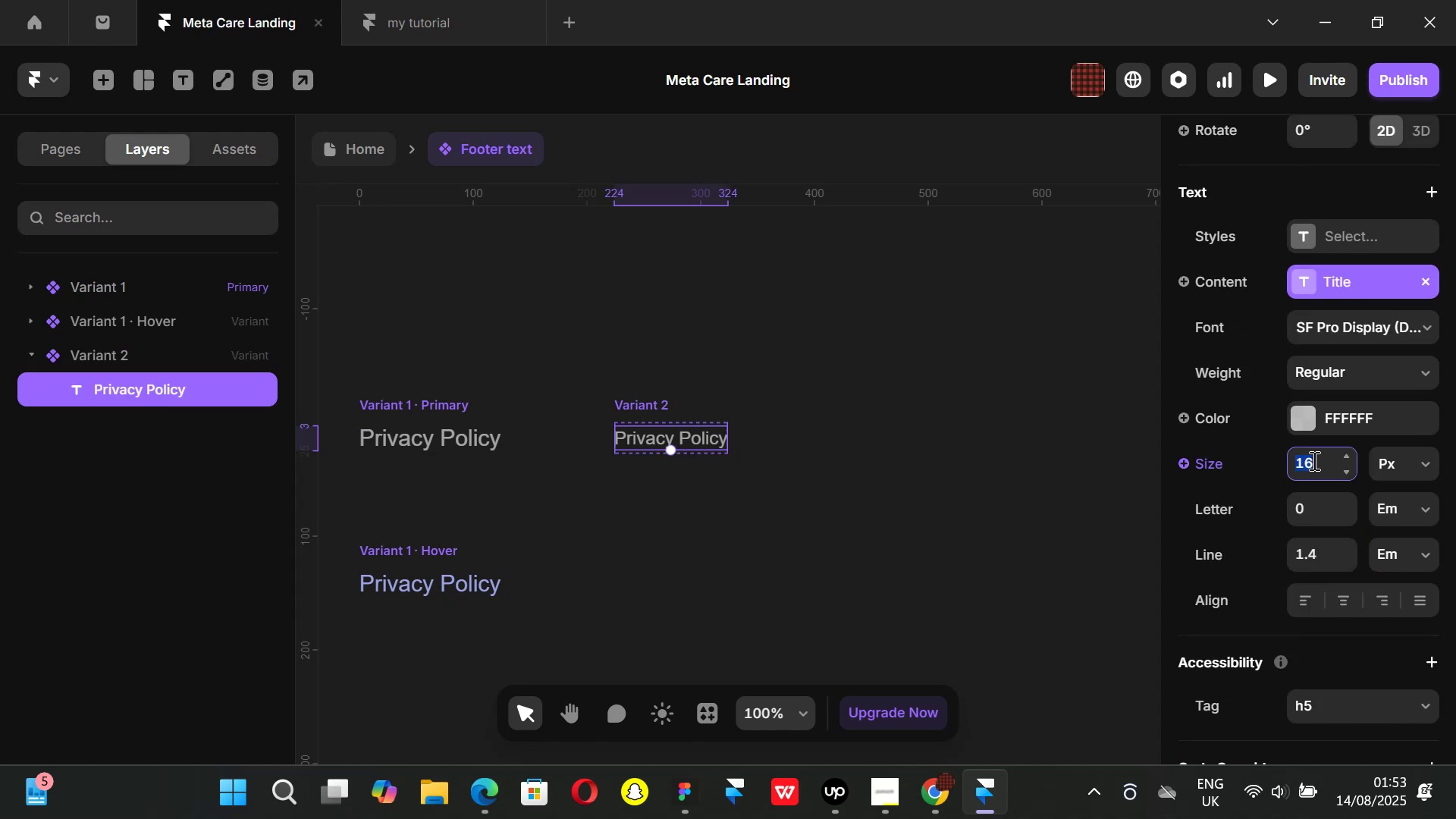 
type(14)
 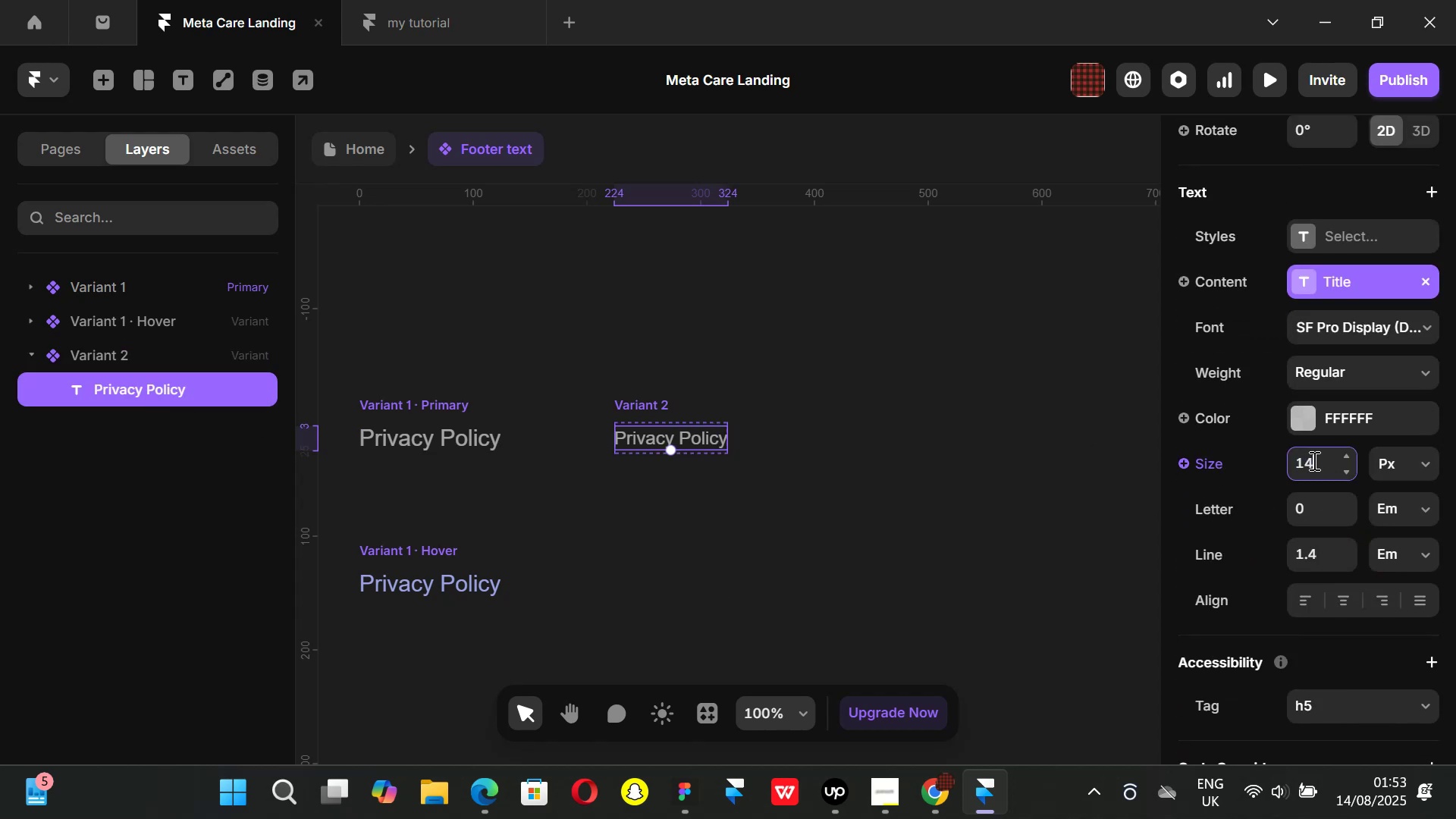 
key(Enter)
 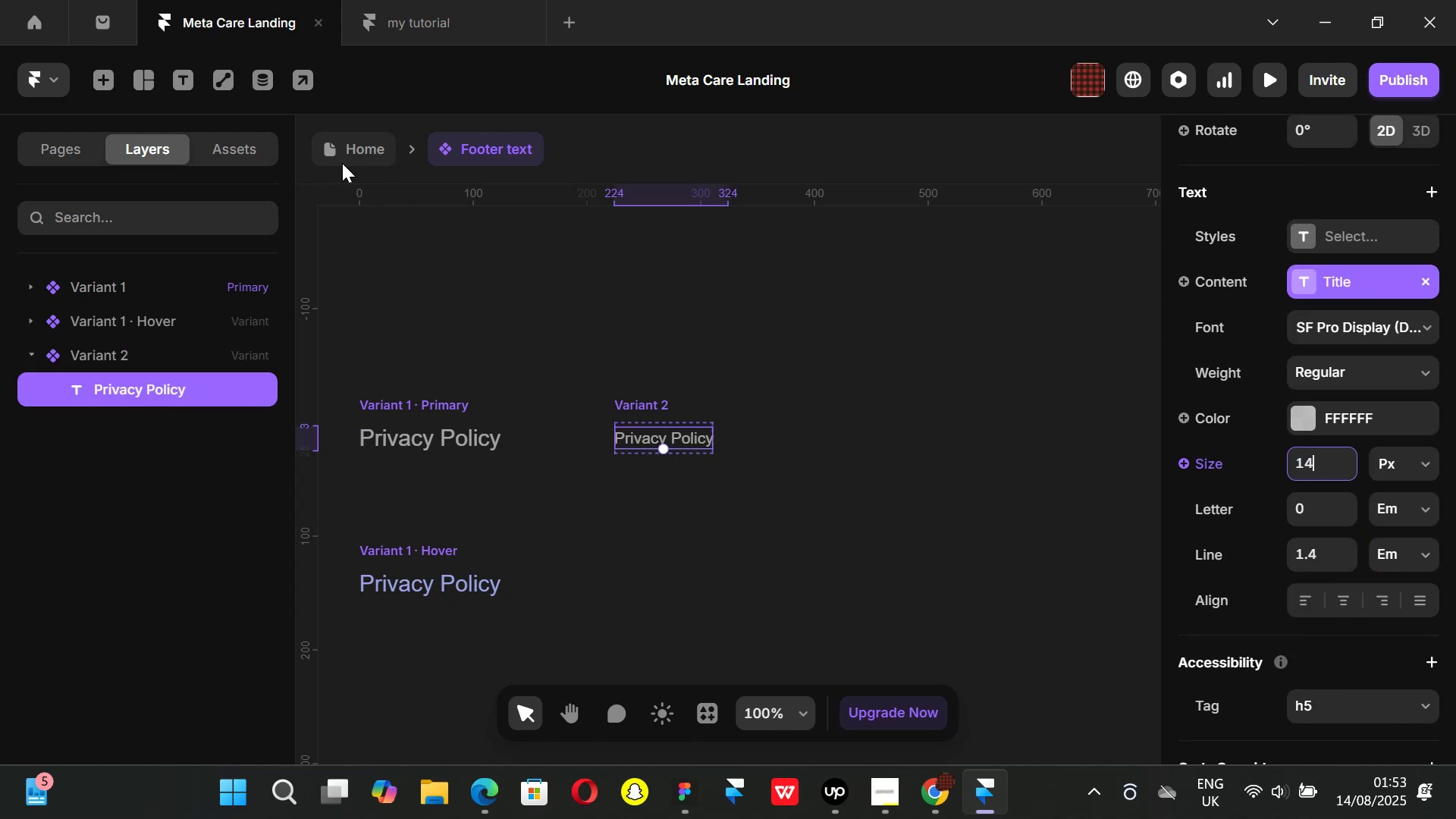 
left_click([331, 149])
 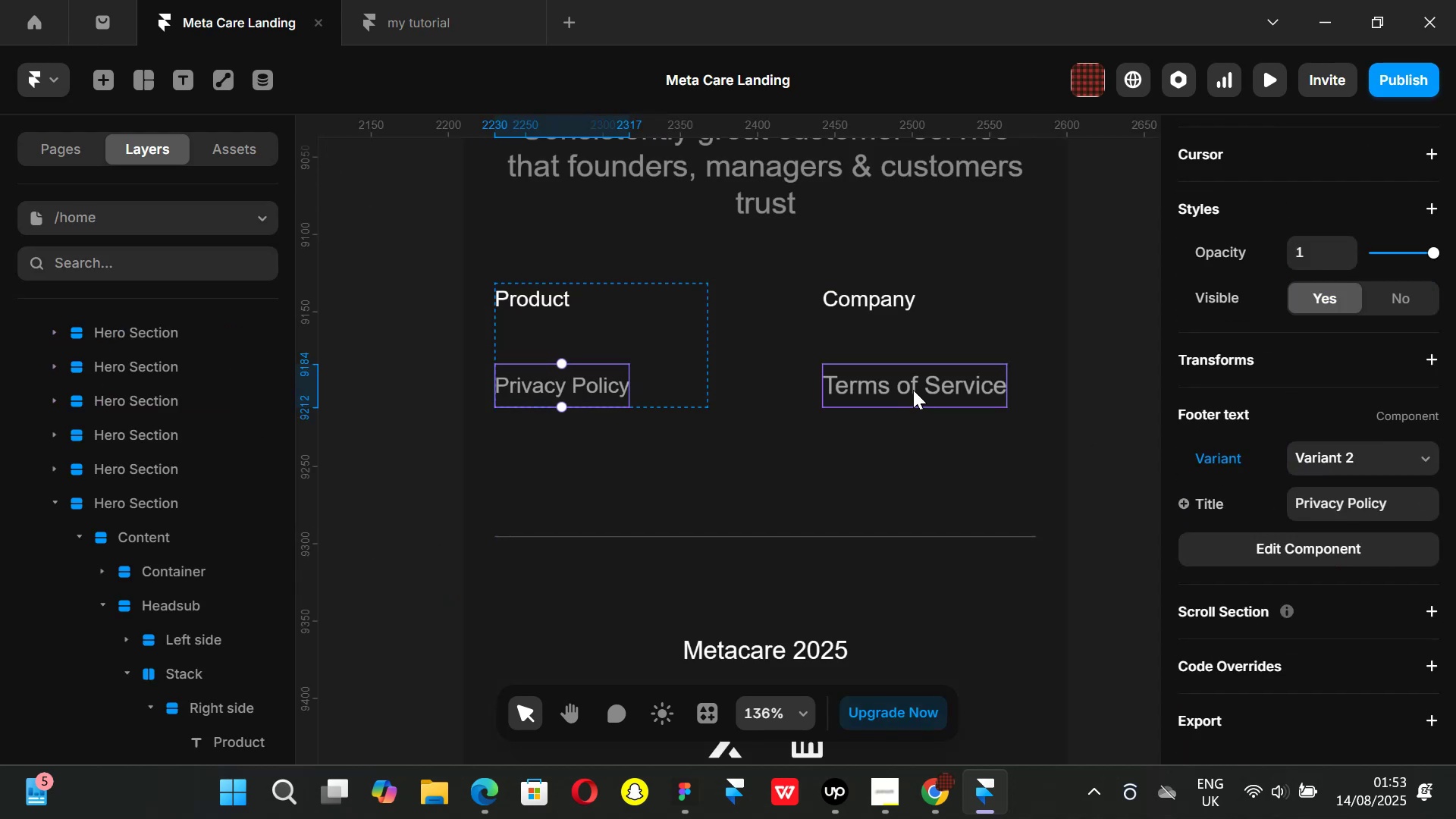 
double_click([913, 390])
 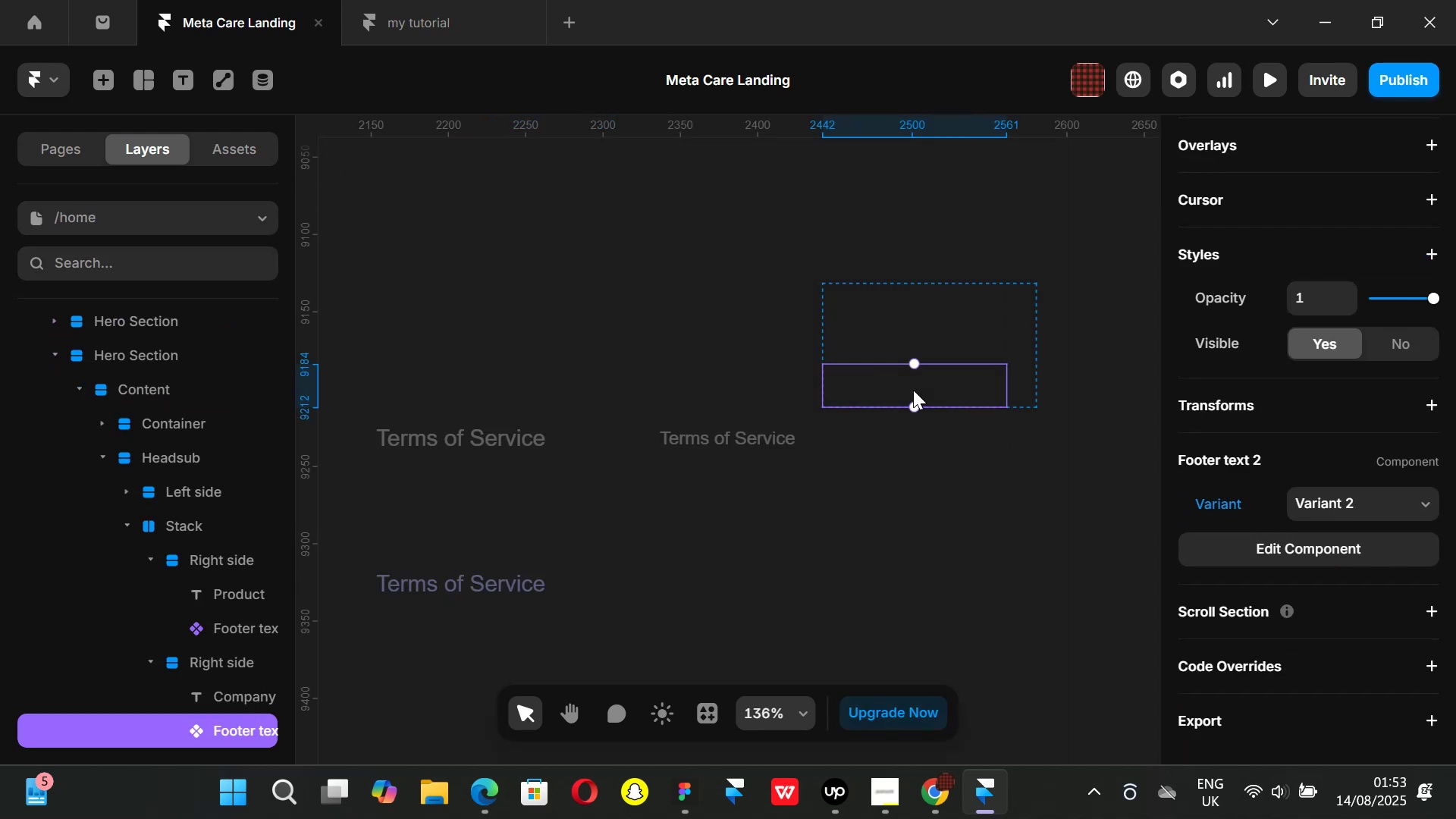 
triple_click([913, 390])
 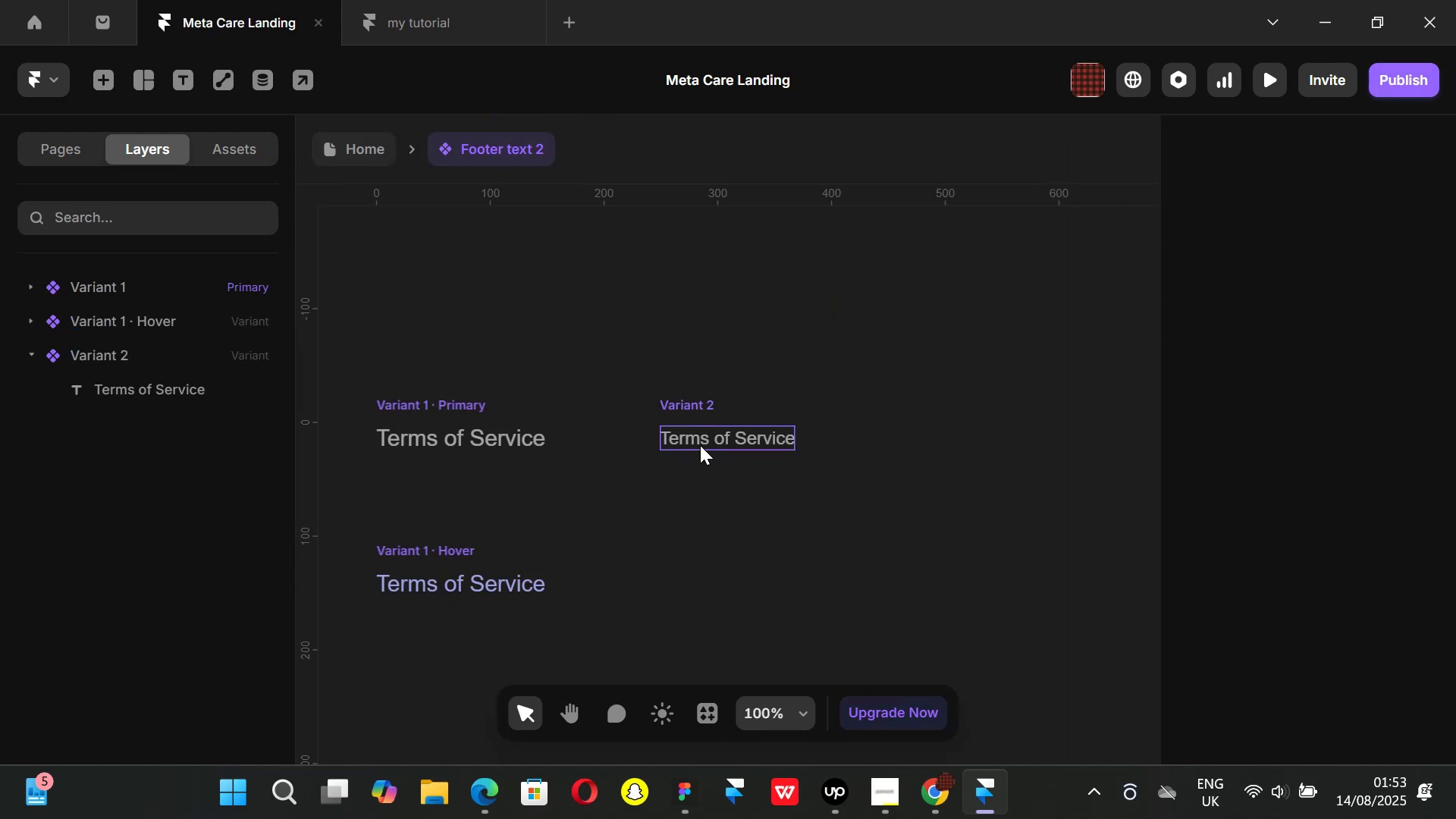 
left_click([701, 444])
 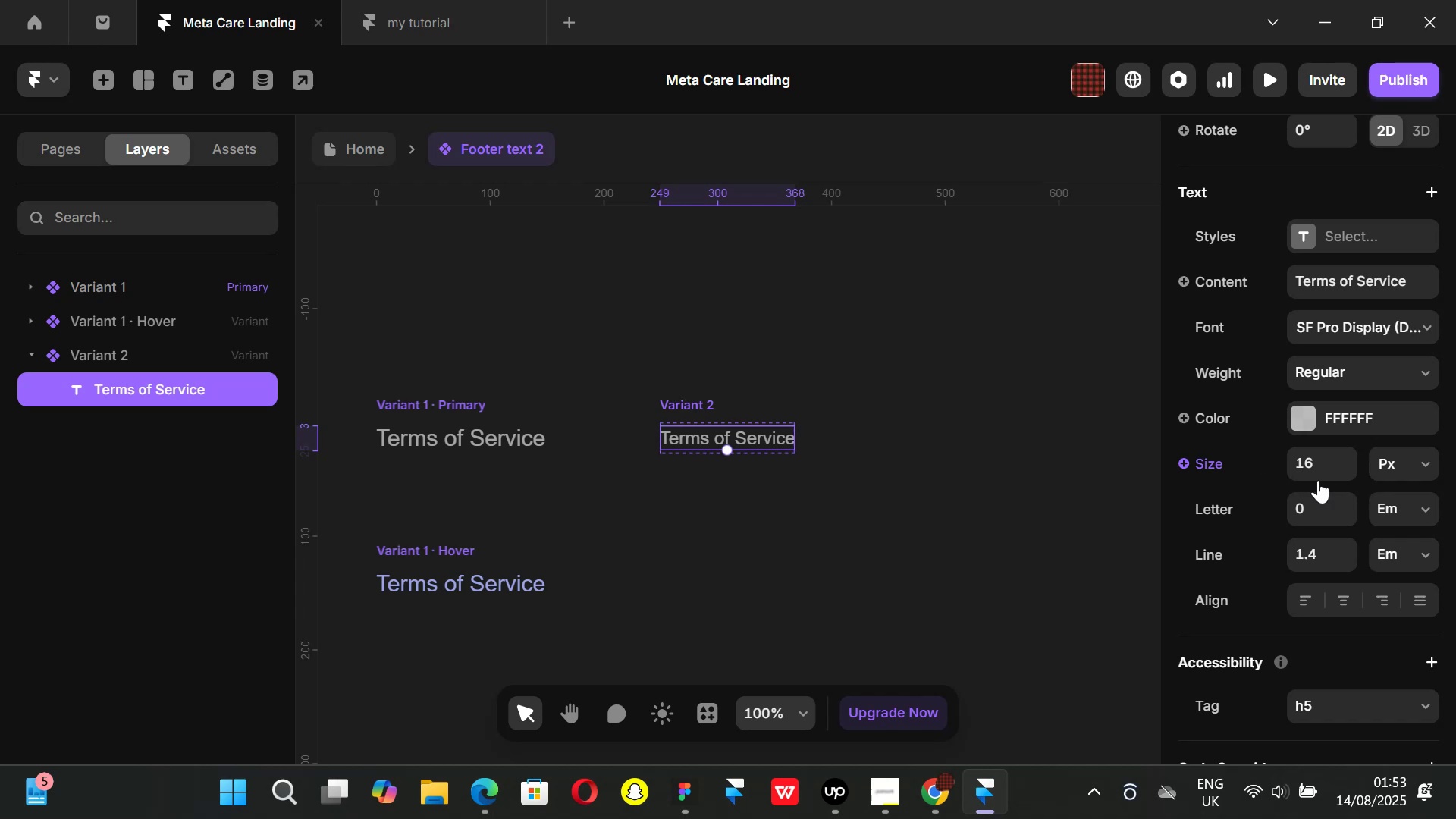 
left_click([1313, 462])
 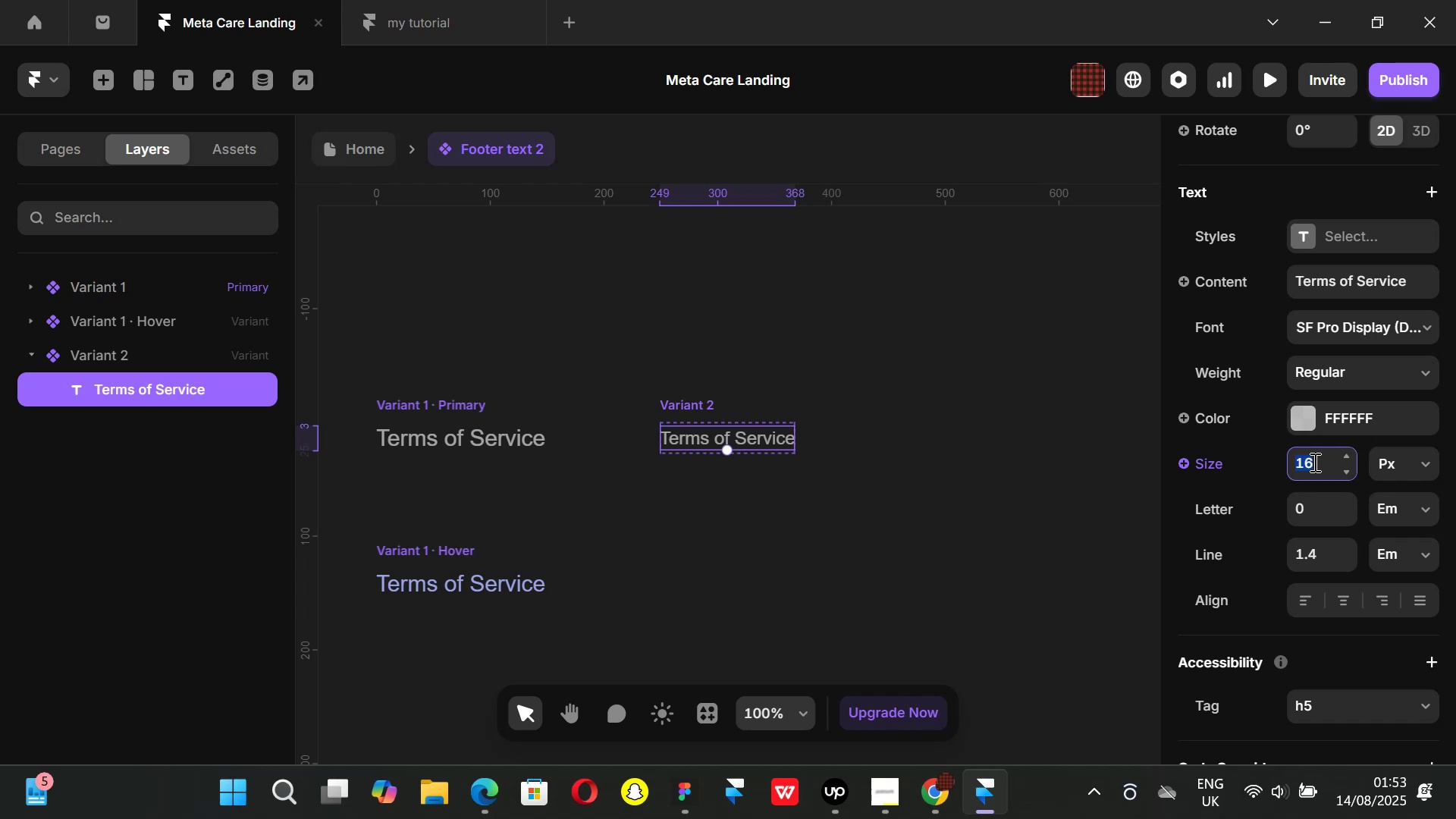 
type(14)
 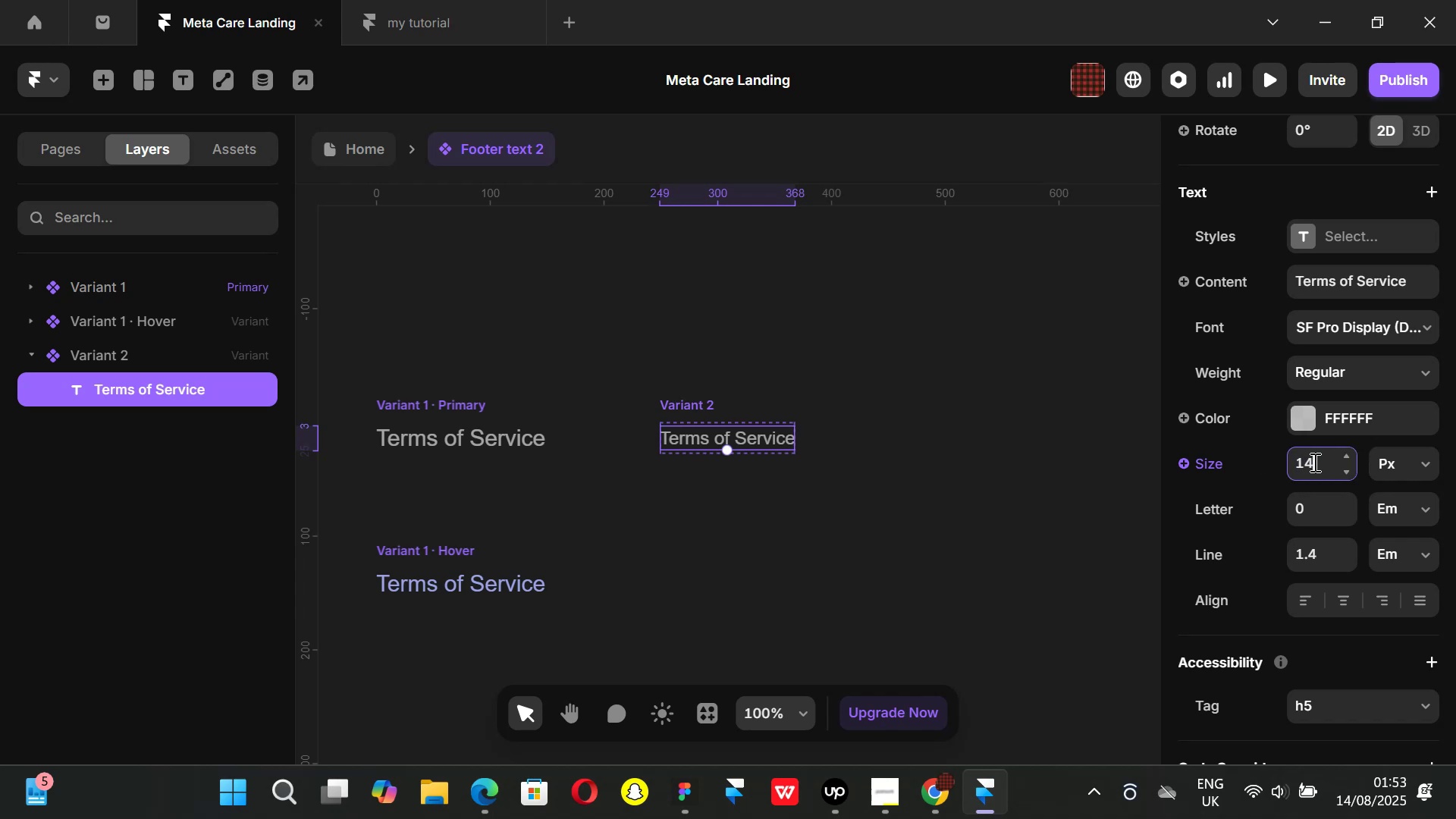 
key(Enter)
 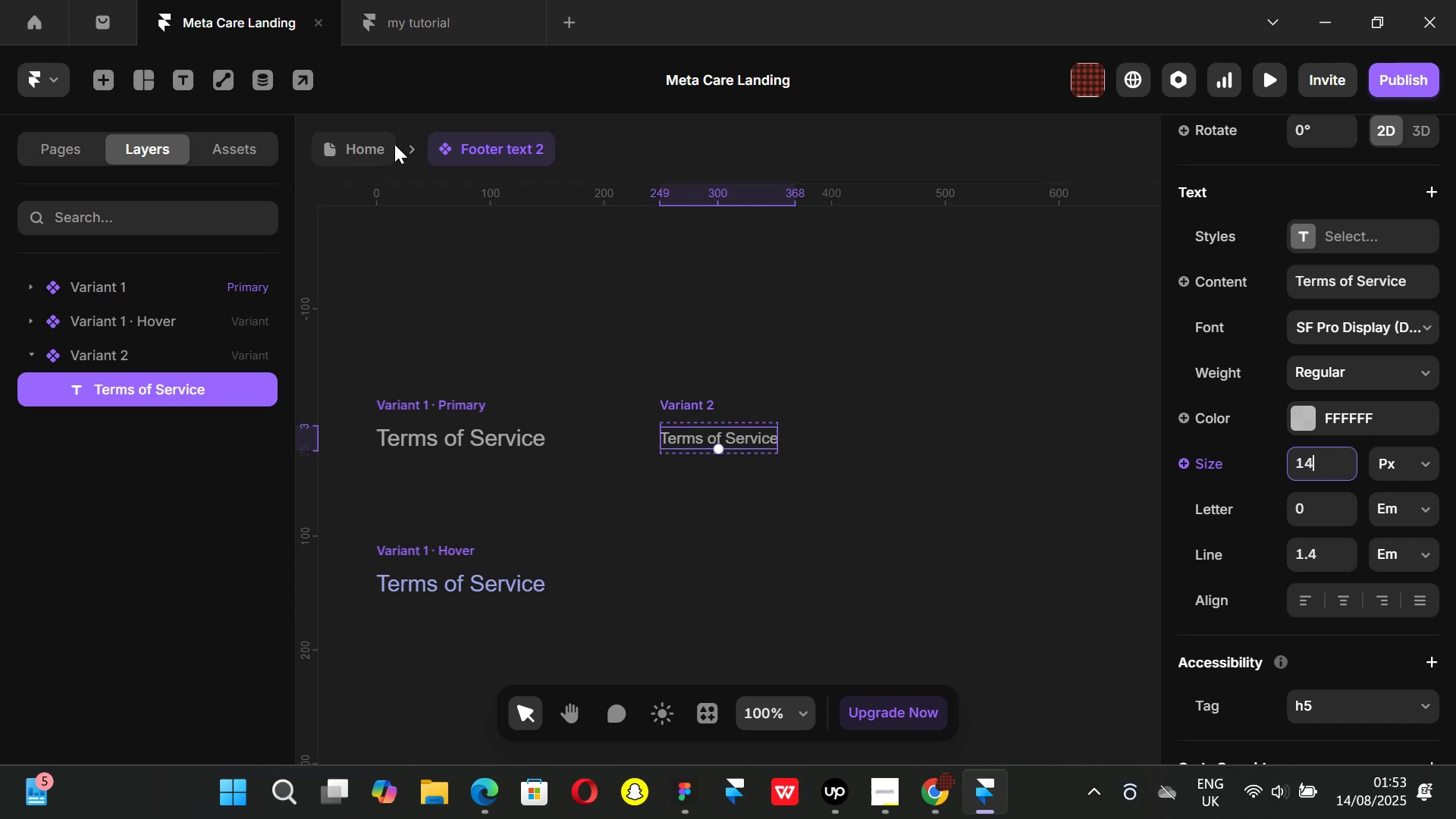 
left_click([353, 140])
 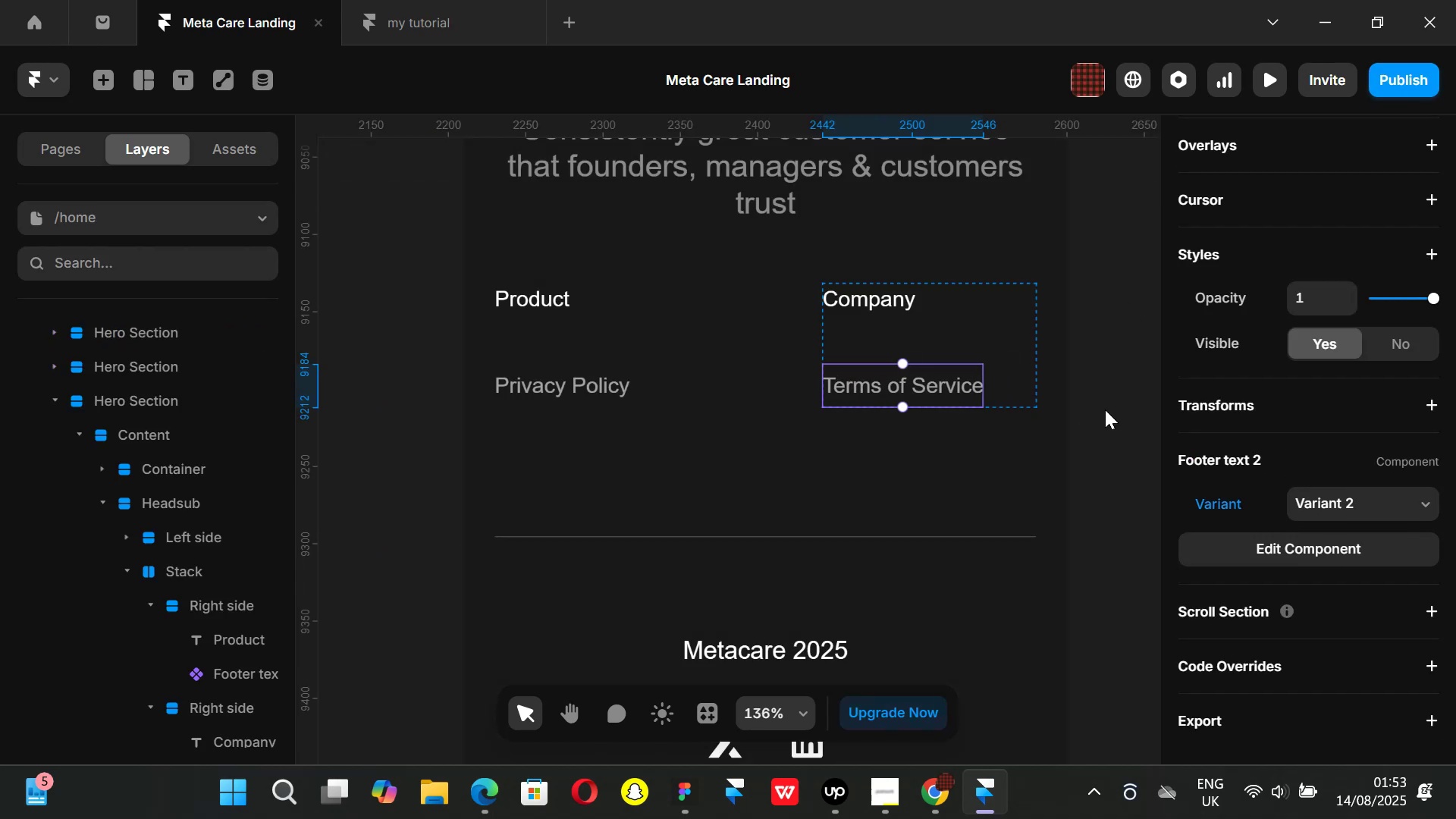 
left_click([1105, 410])
 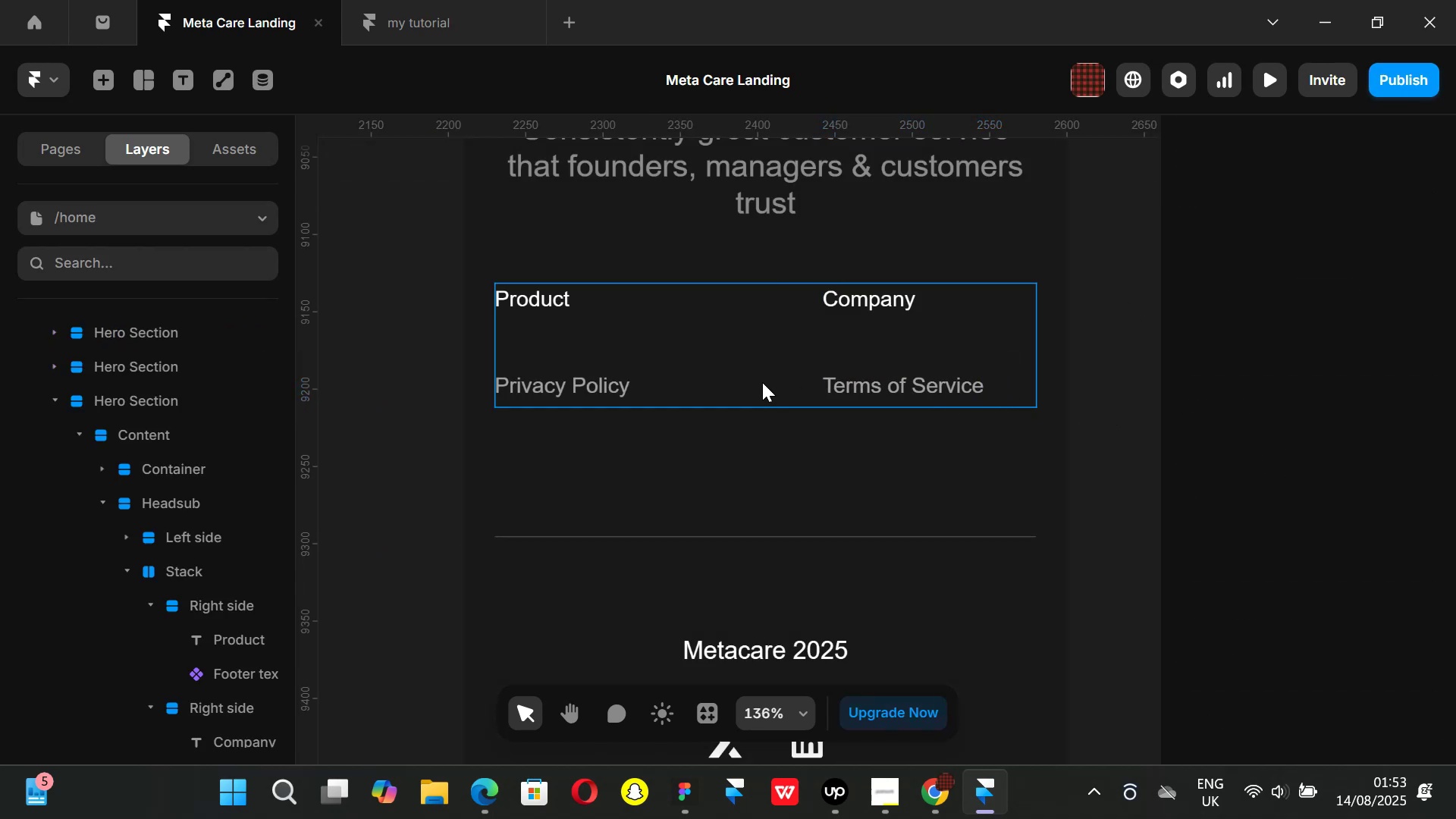 
hold_key(key=ControlLeft, duration=0.34)
scroll: coordinate [748, 381], scroll_direction: down, amount: 2.0
 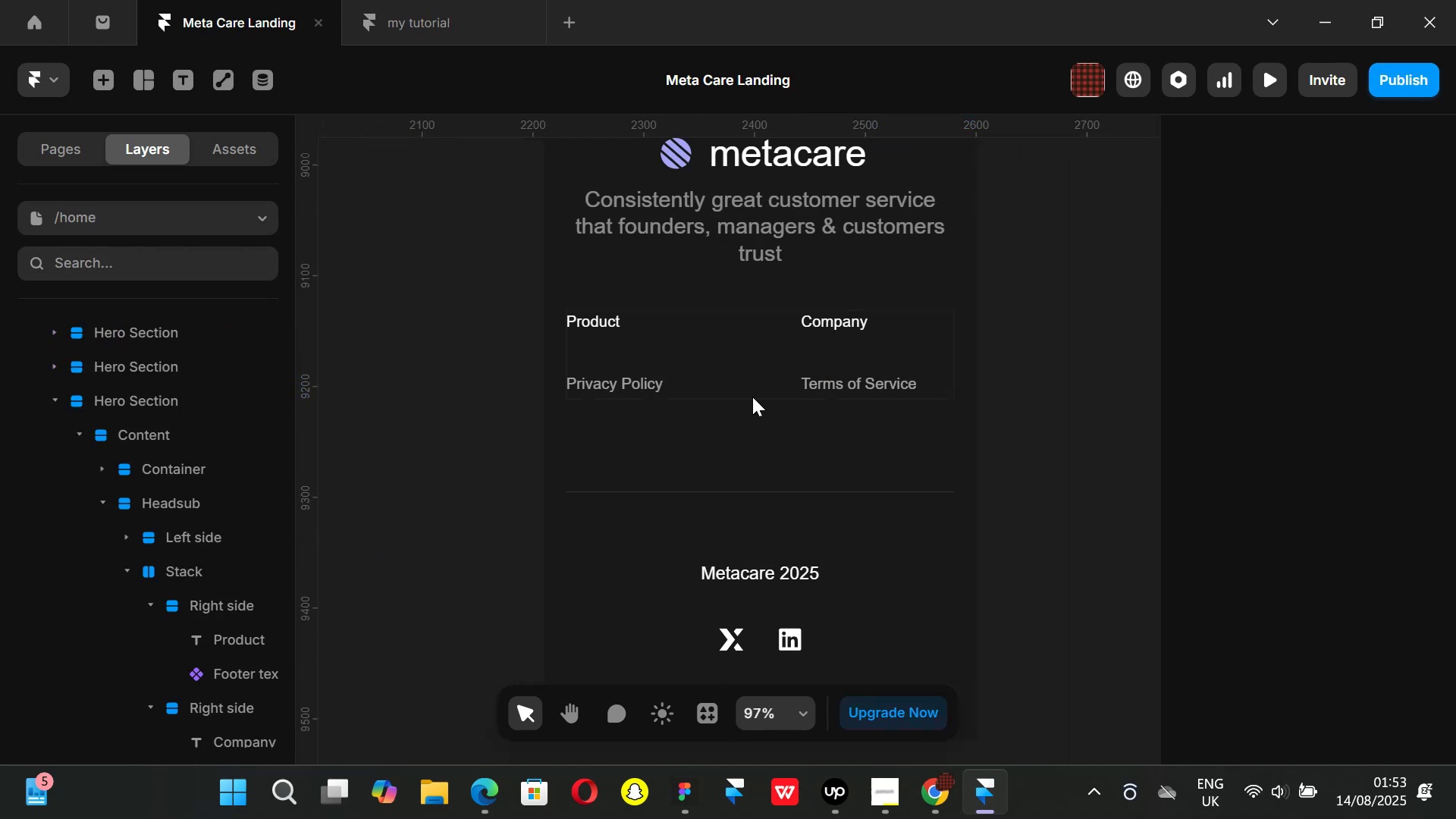 
key(Control+ControlLeft)
 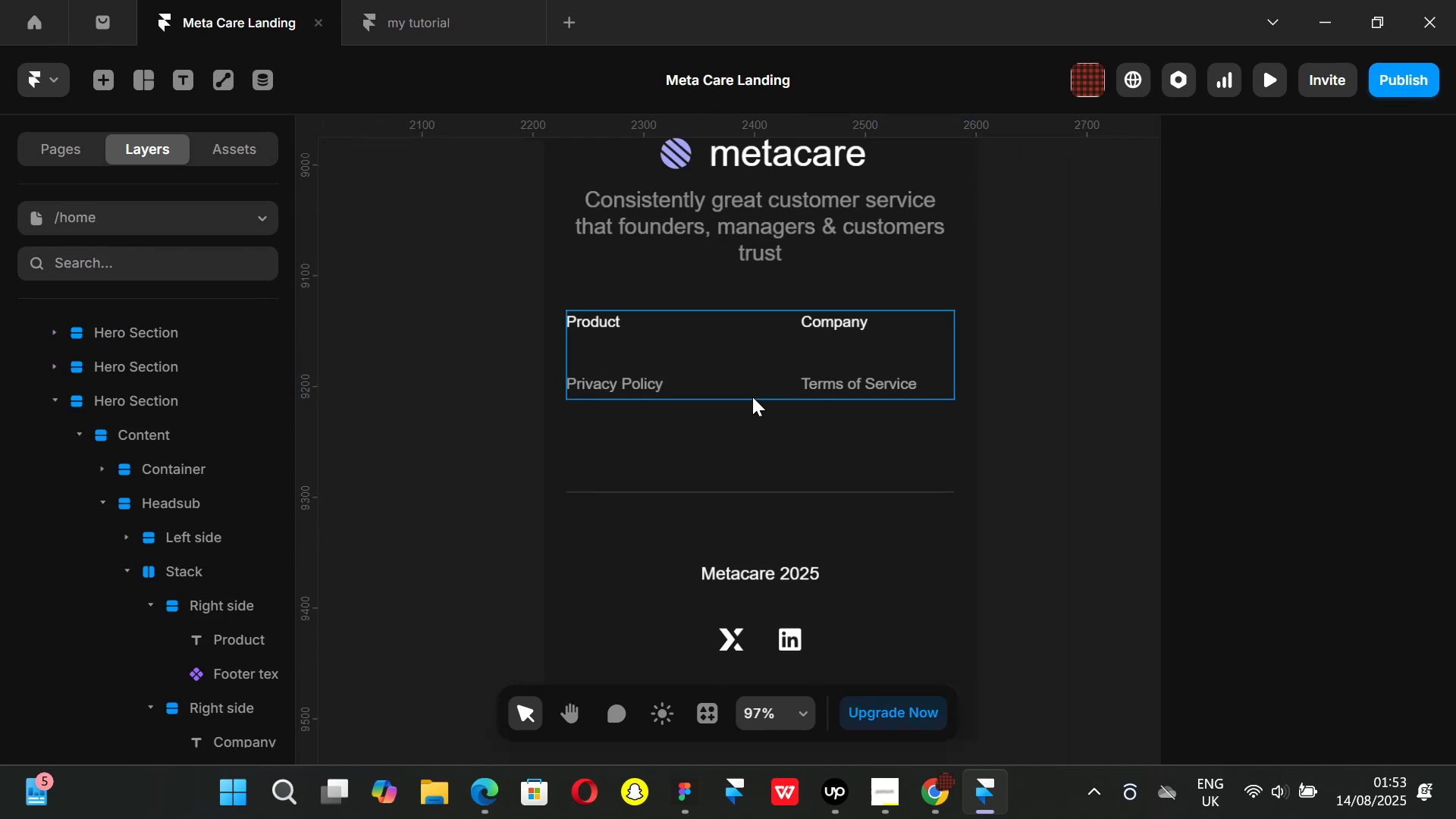 
scroll: coordinate [752, 397], scroll_direction: down, amount: 3.0
 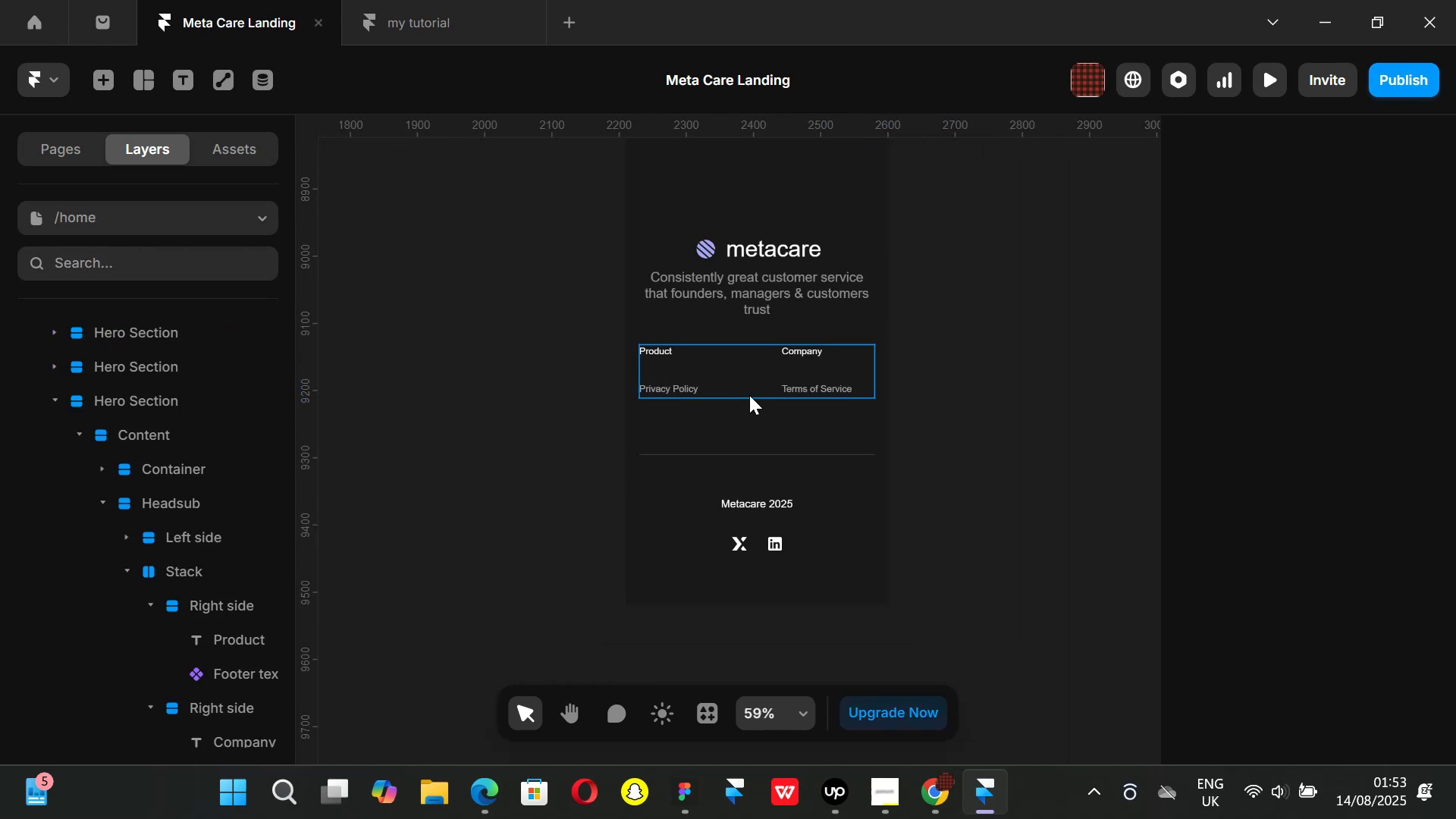 
key(Control+ControlLeft)
 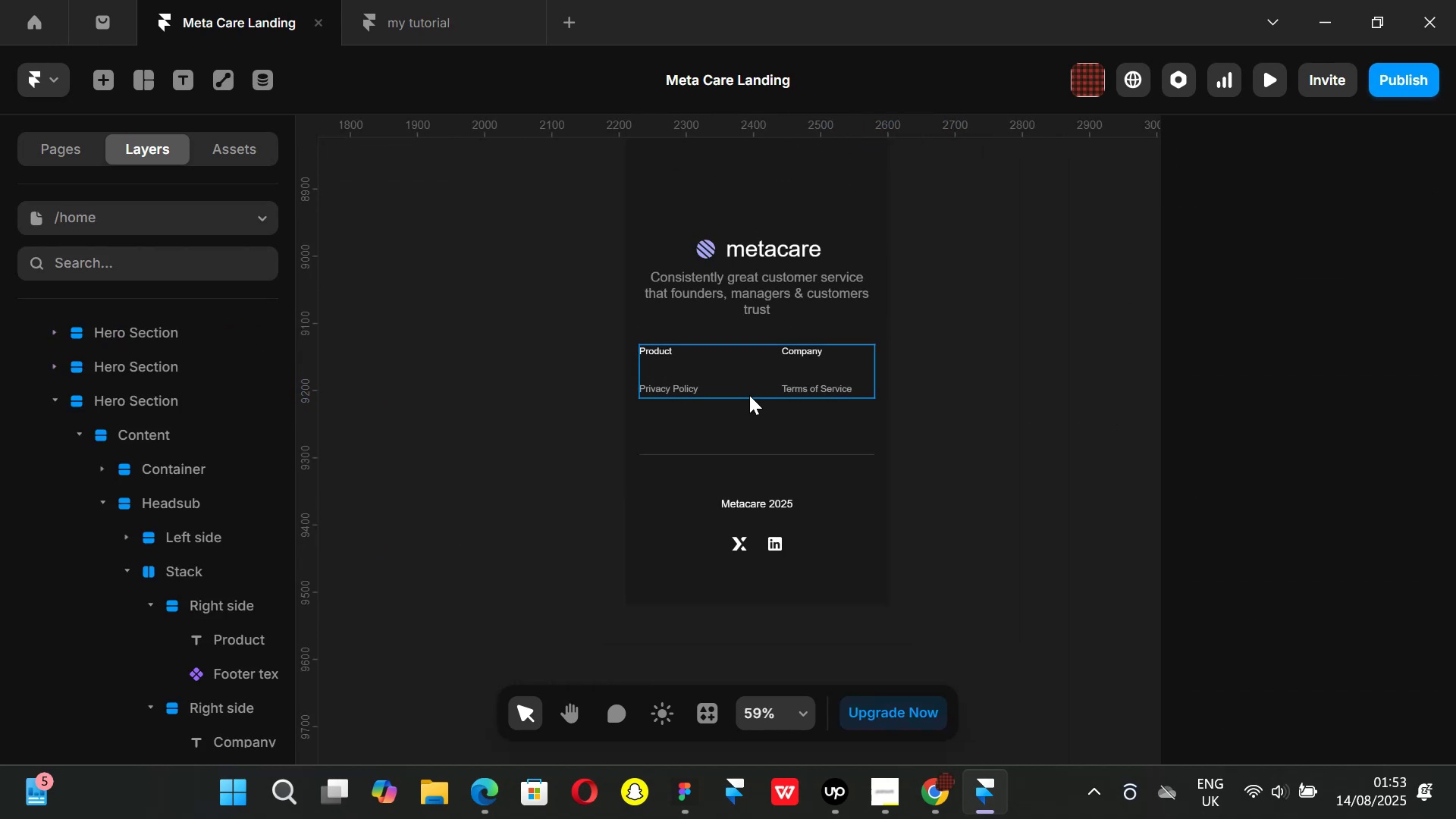 
key(Control+P)
 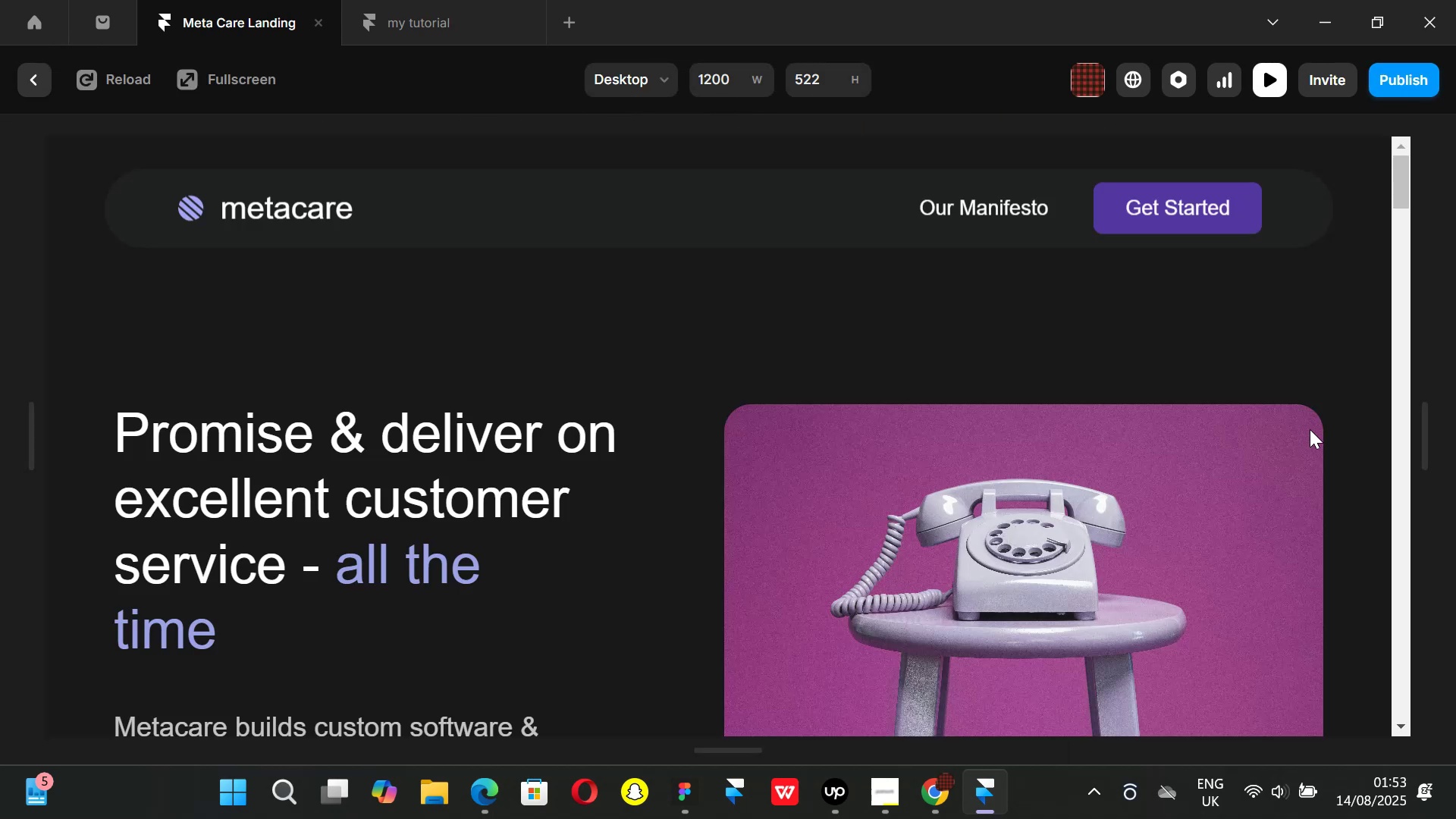 
scroll: coordinate [760, 377], scroll_direction: down, amount: 3.0
 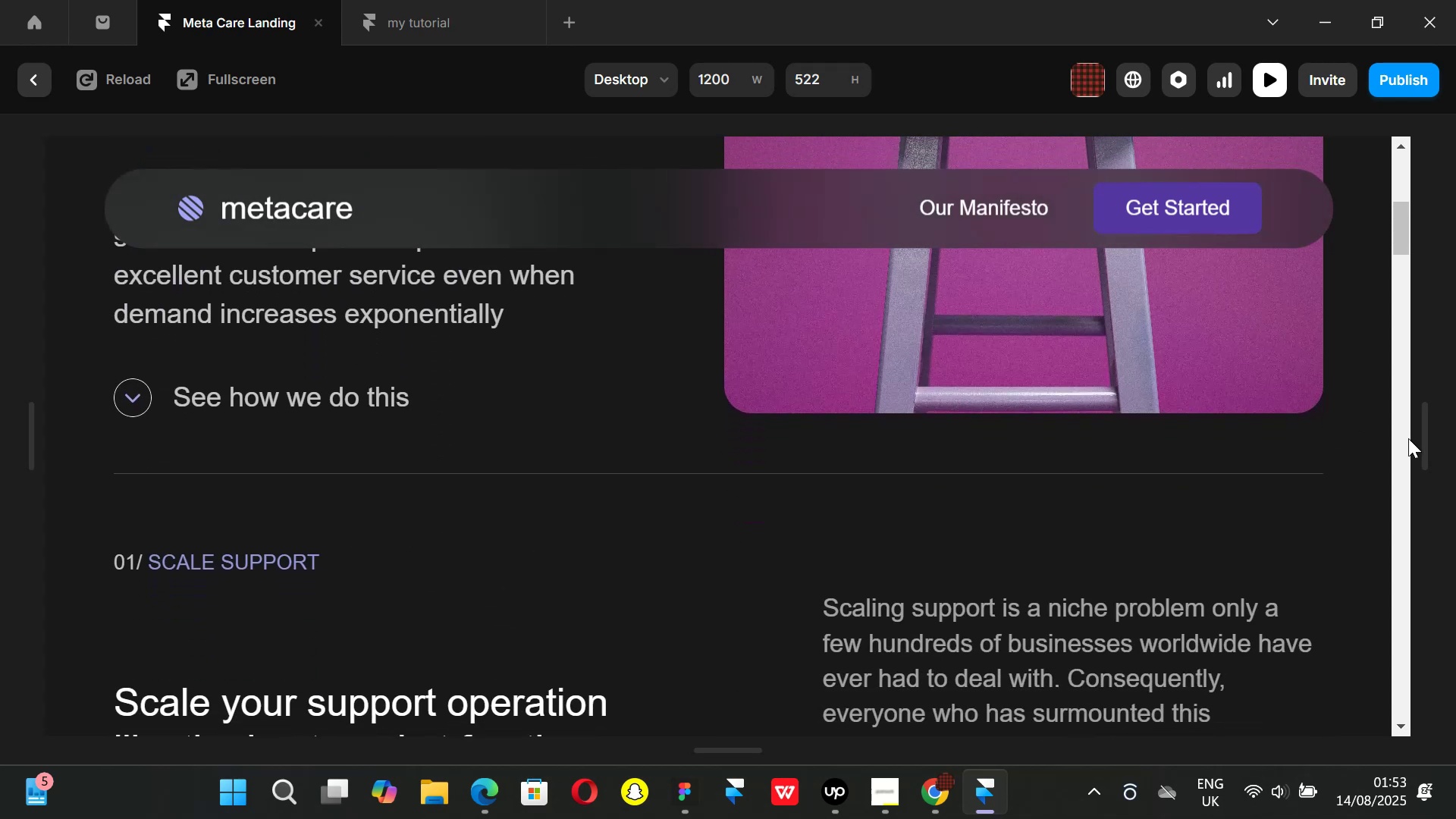 
left_click_drag(start_coordinate=[1423, 443], to_coordinate=[1175, 445])
 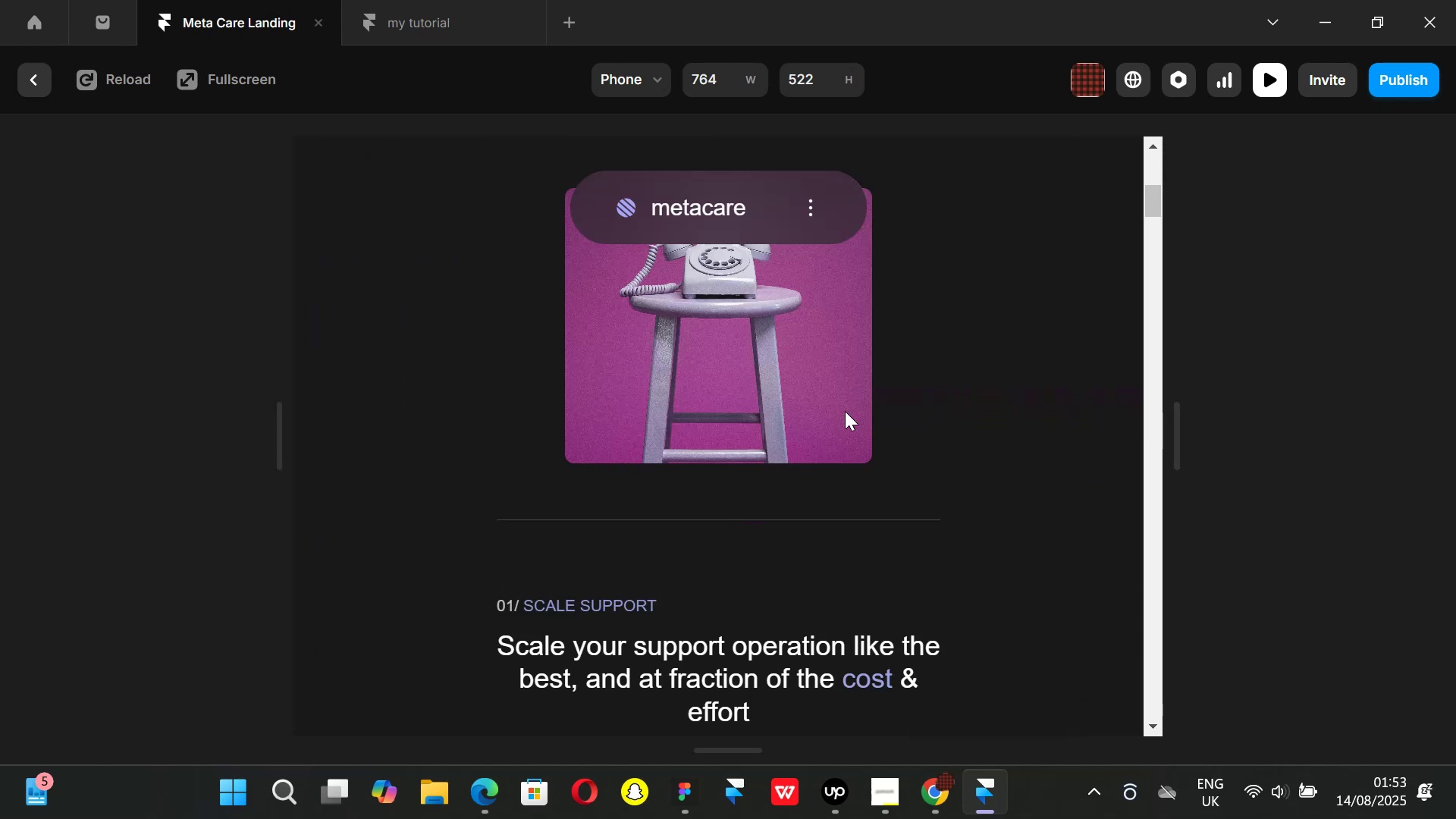 
scroll: coordinate [844, 416], scroll_direction: up, amount: 6.0
 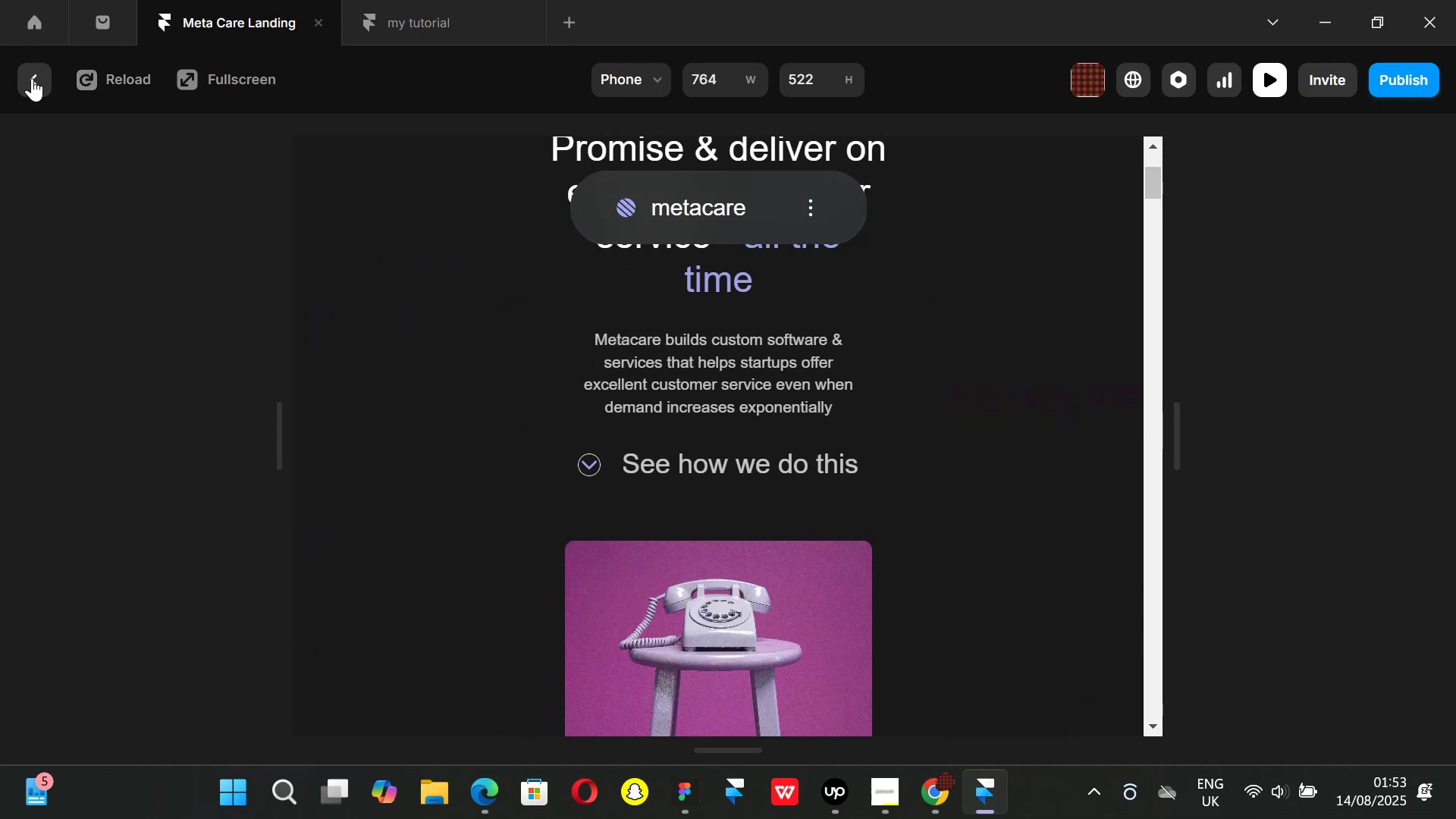 
left_click([30, 78])
 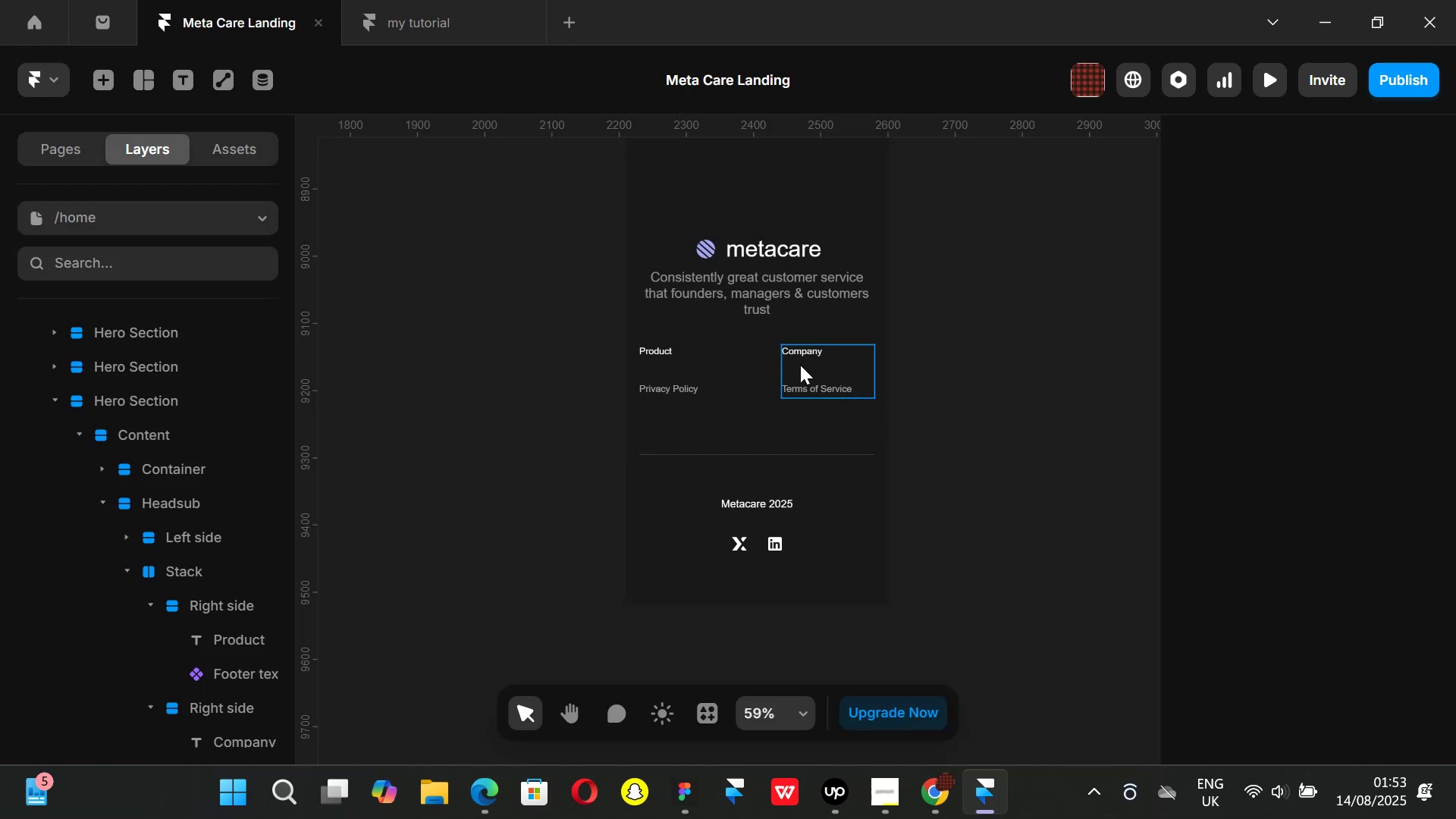 
scroll: coordinate [748, 350], scroll_direction: up, amount: 95.0
 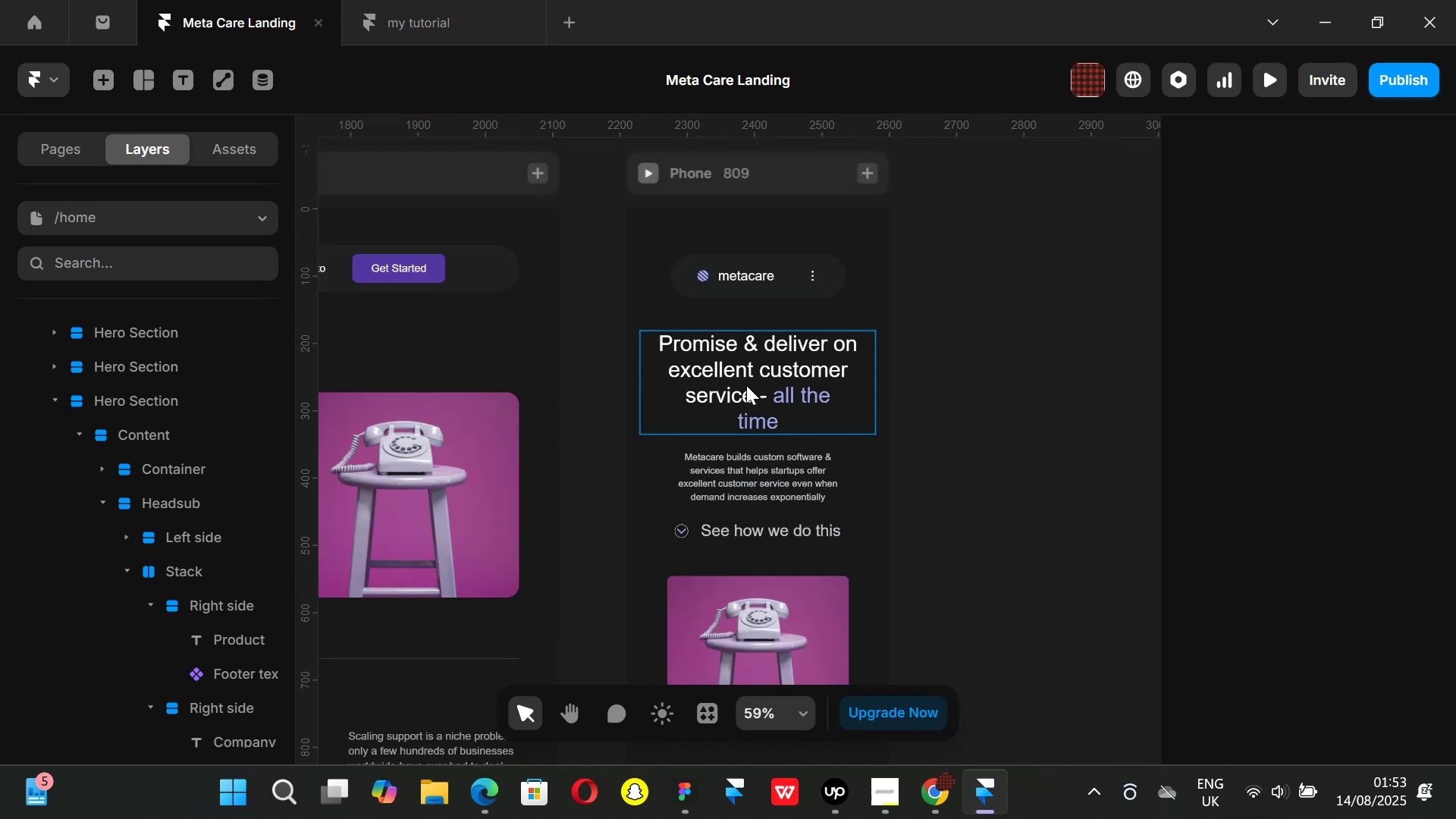 
key(Control+ControlLeft)
 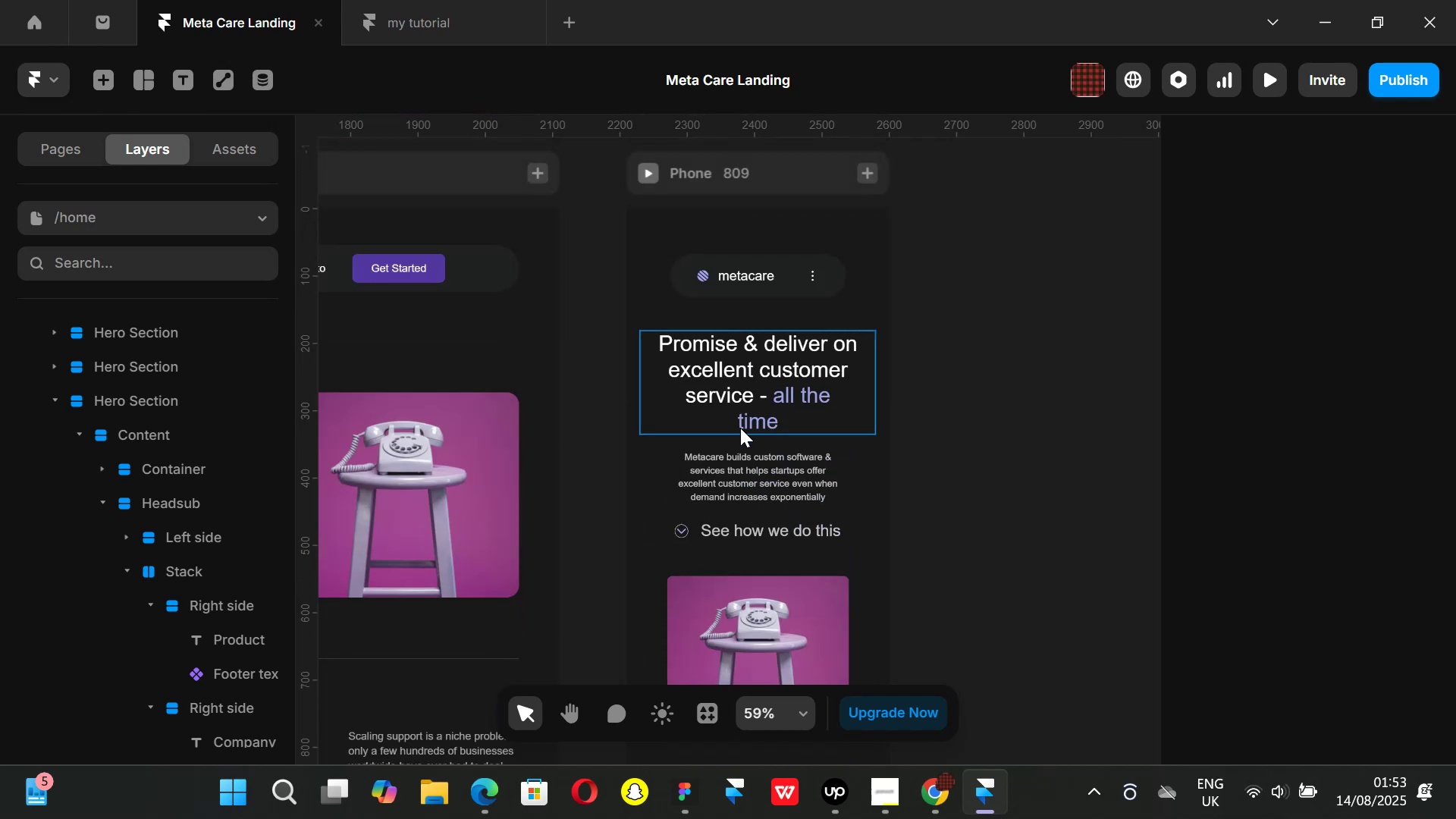 
scroll: coordinate [740, 428], scroll_direction: up, amount: 1.0
 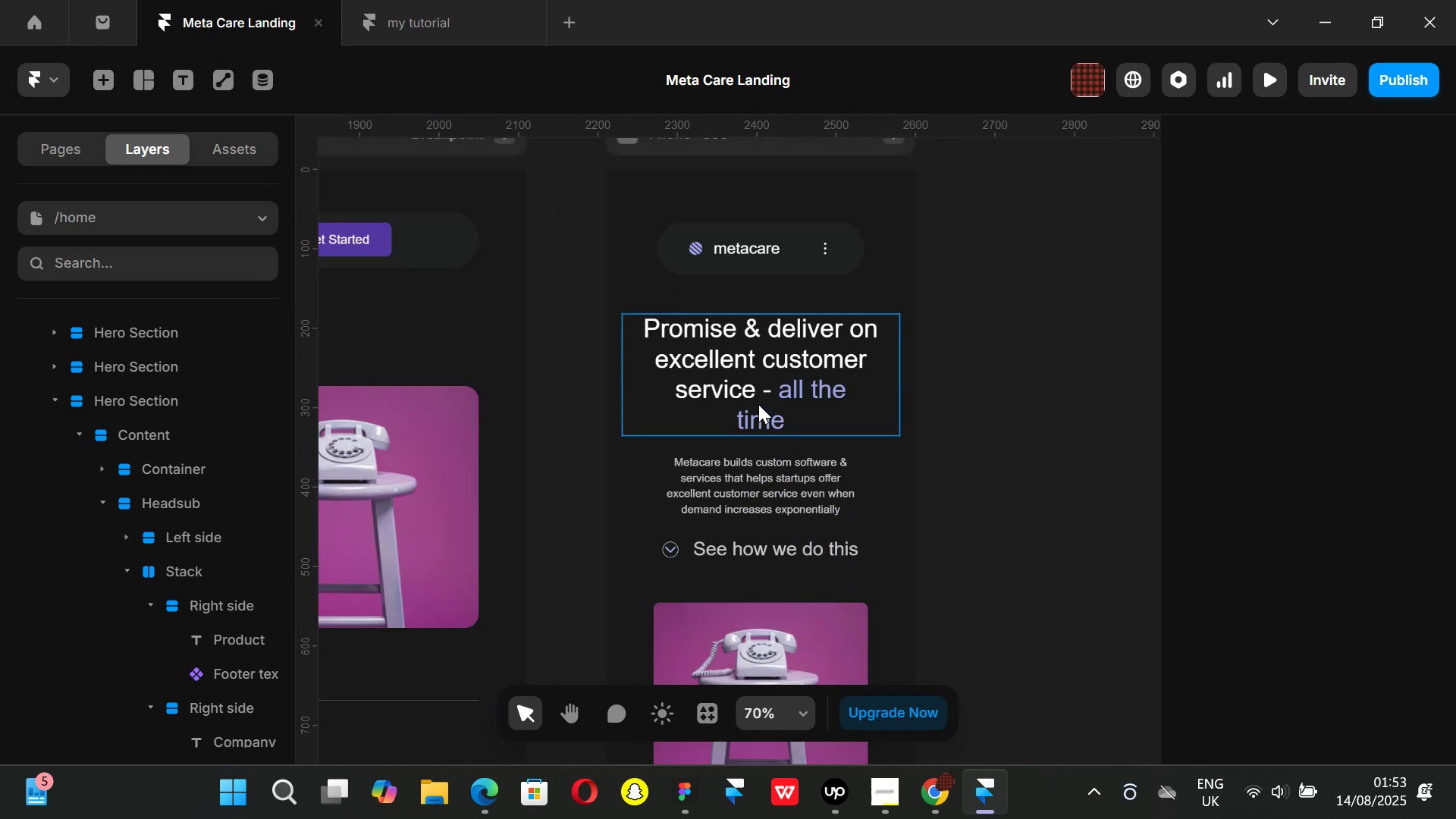 
scroll: coordinate [758, 401], scroll_direction: down, amount: 1.0
 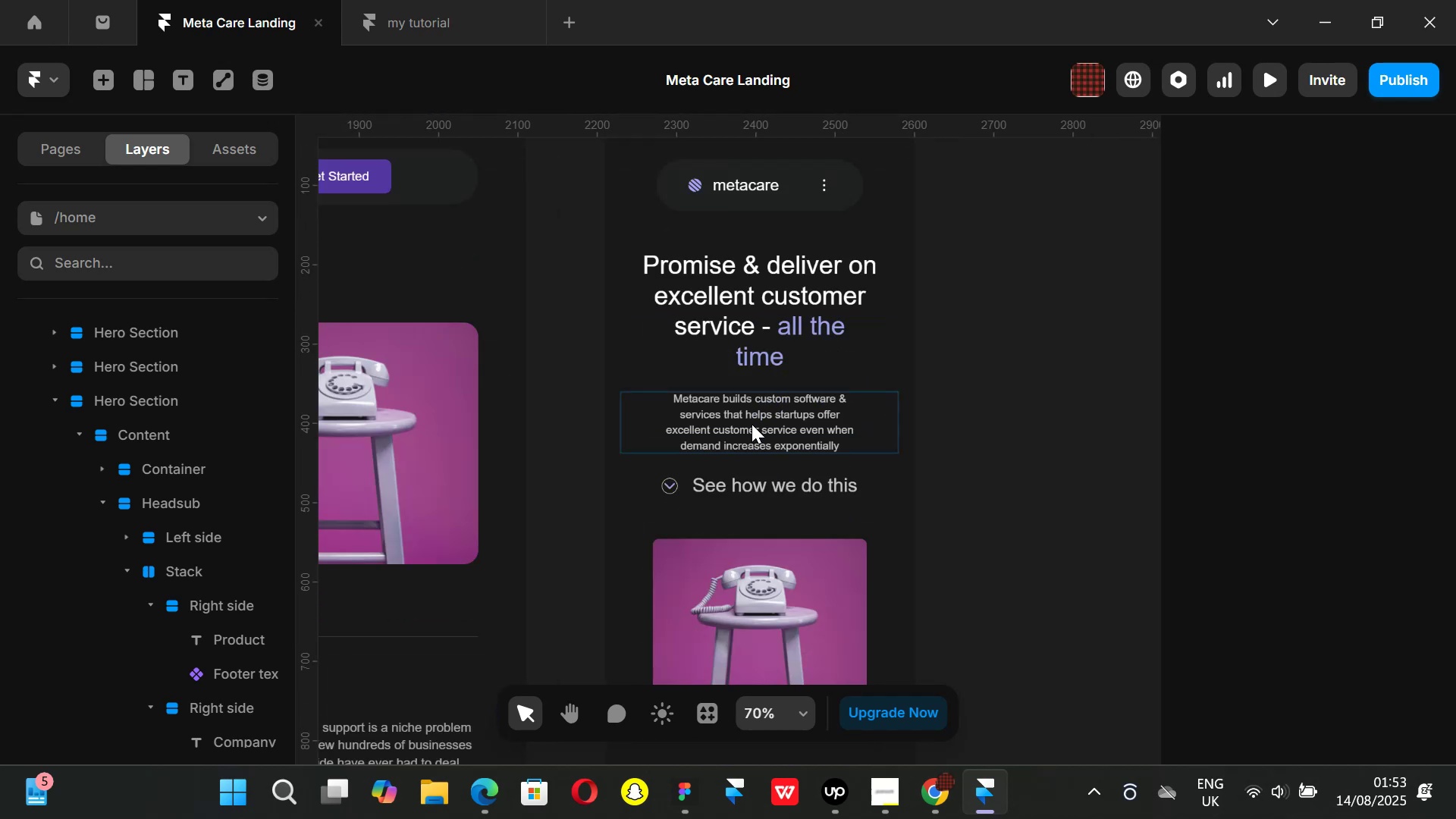 
key(Control+ControlLeft)
 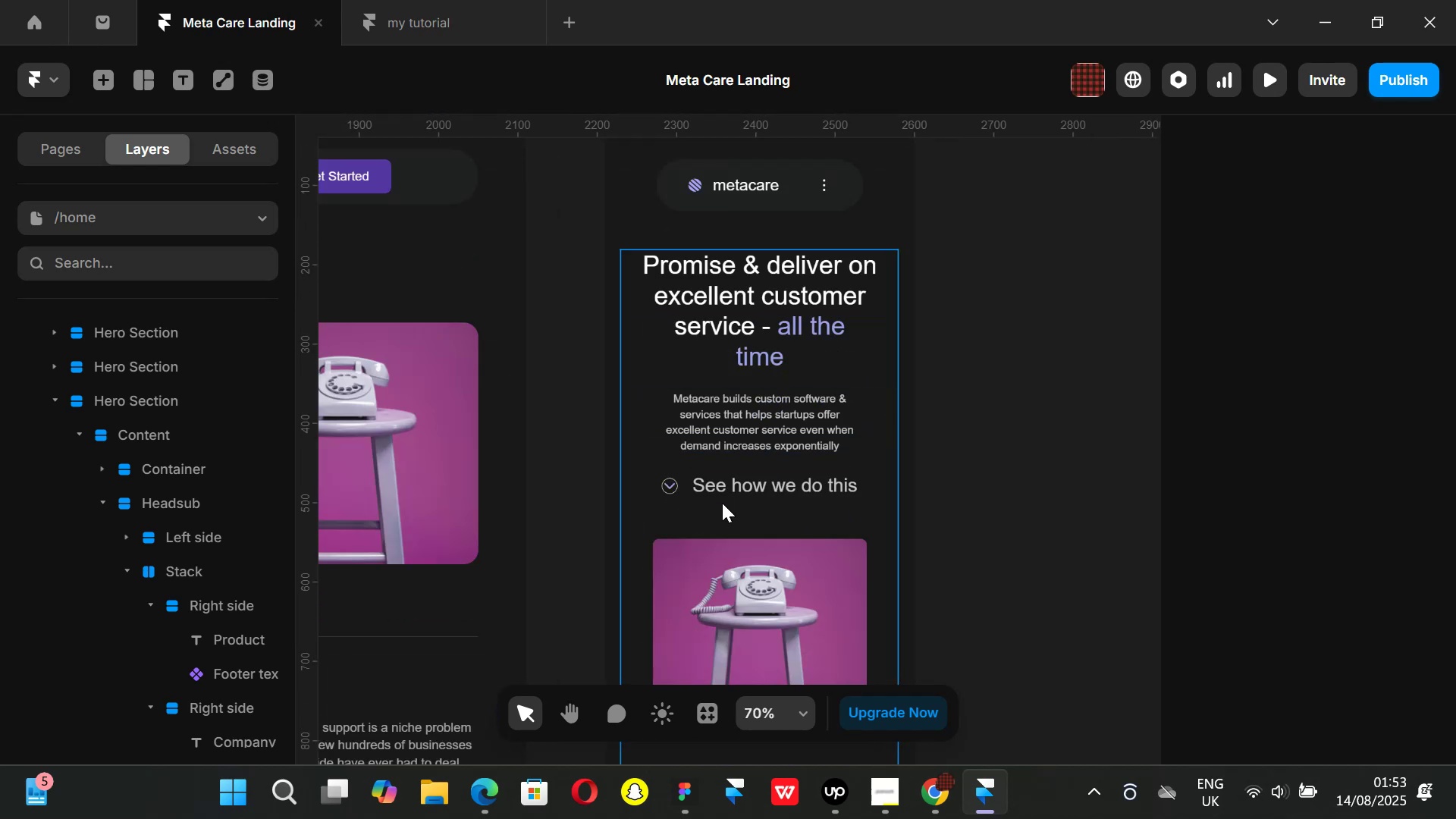 
scroll: coordinate [722, 503], scroll_direction: up, amount: 3.0
 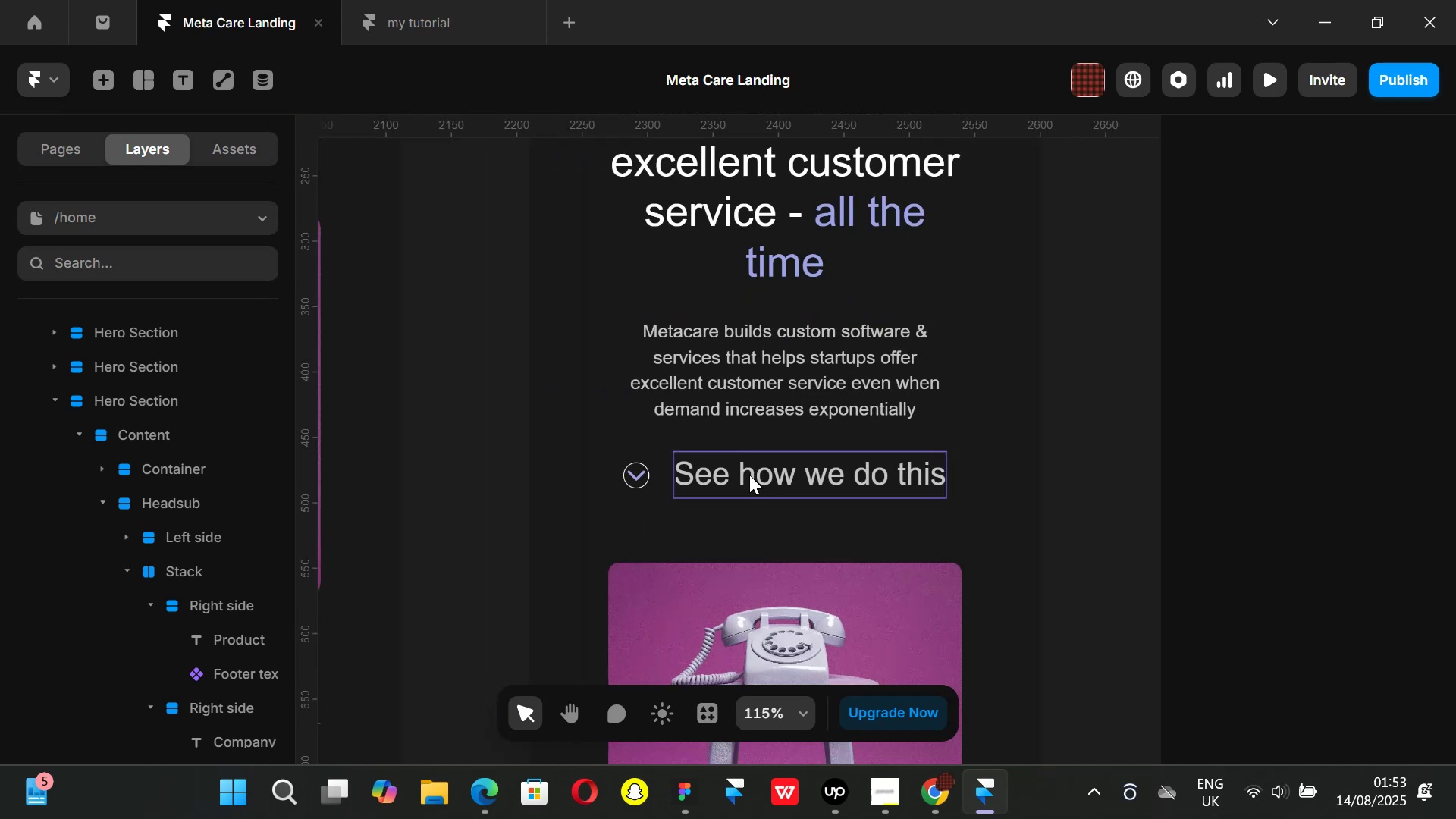 
left_click([748, 475])
 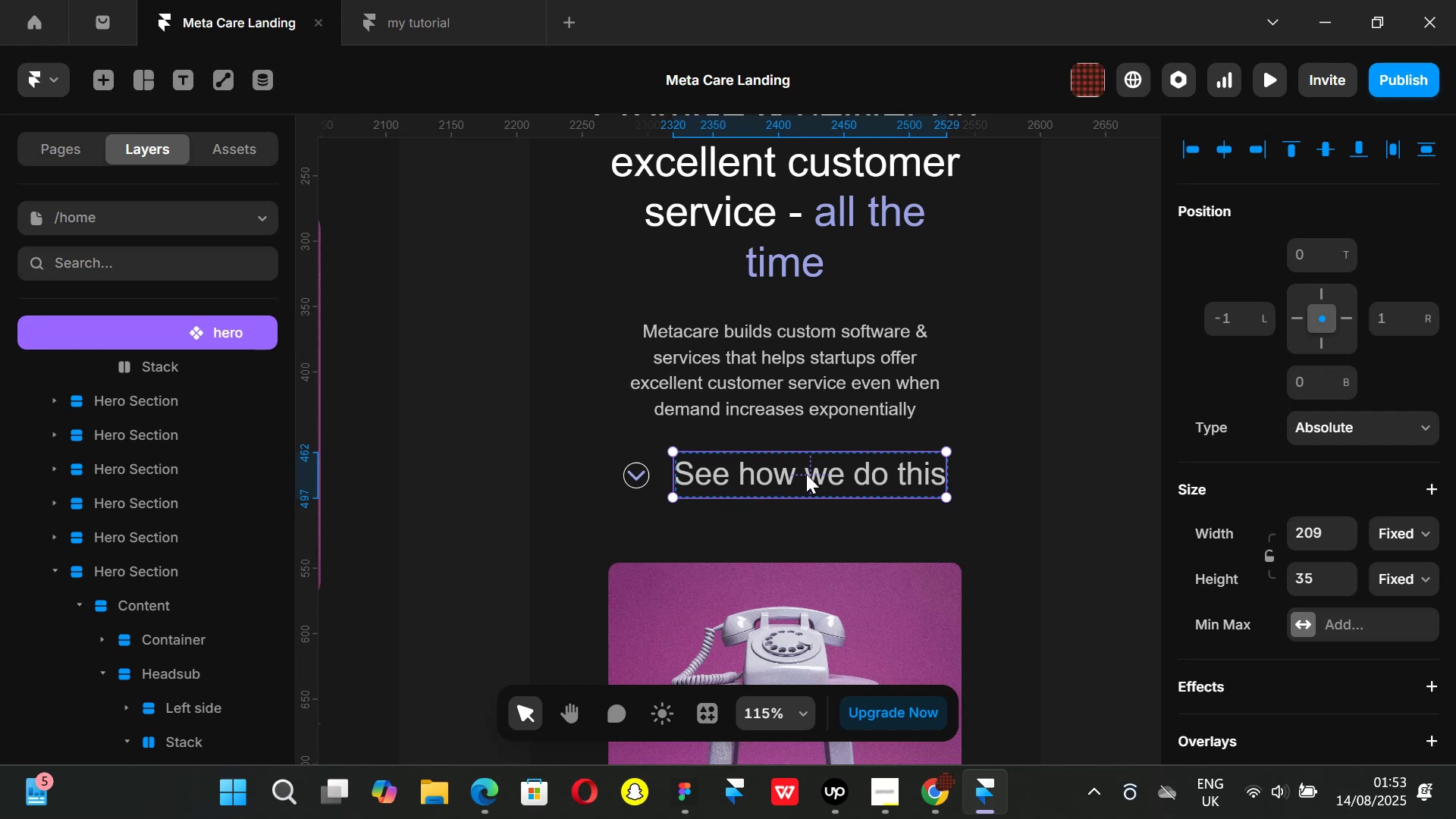 
scroll: coordinate [1290, 516], scroll_direction: down, amount: 4.0
 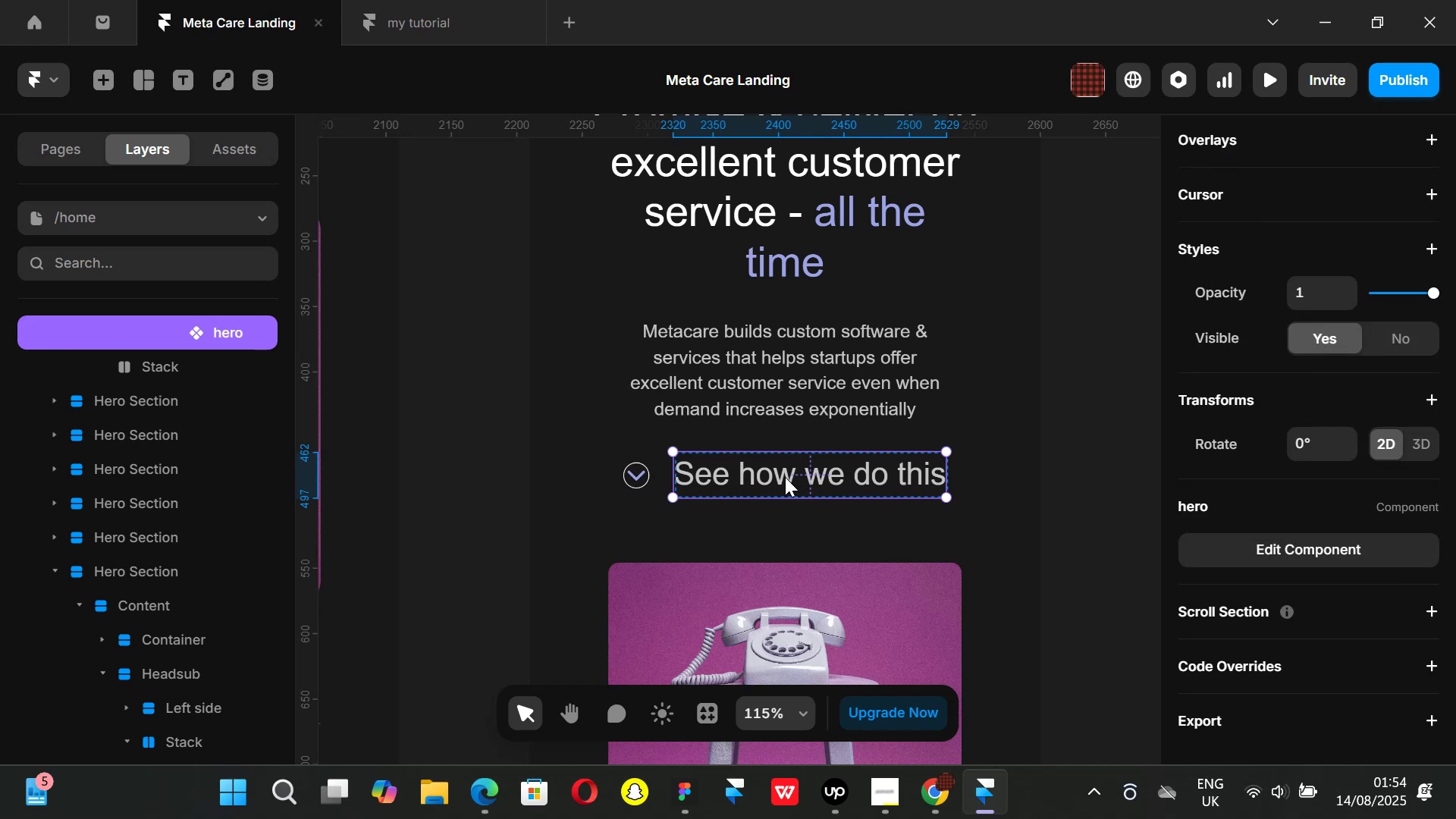 
double_click([785, 477])
 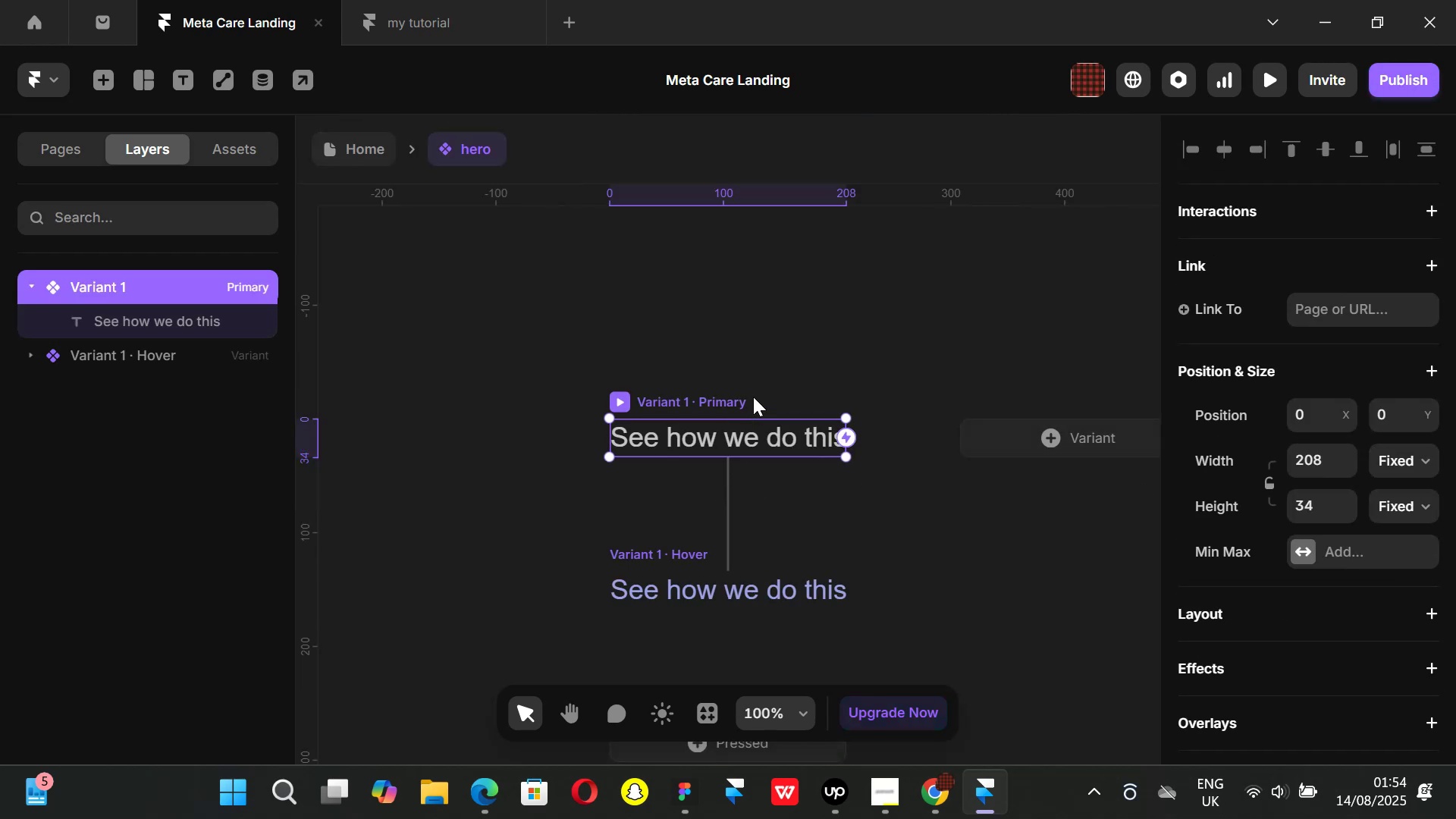 
left_click([753, 375])
 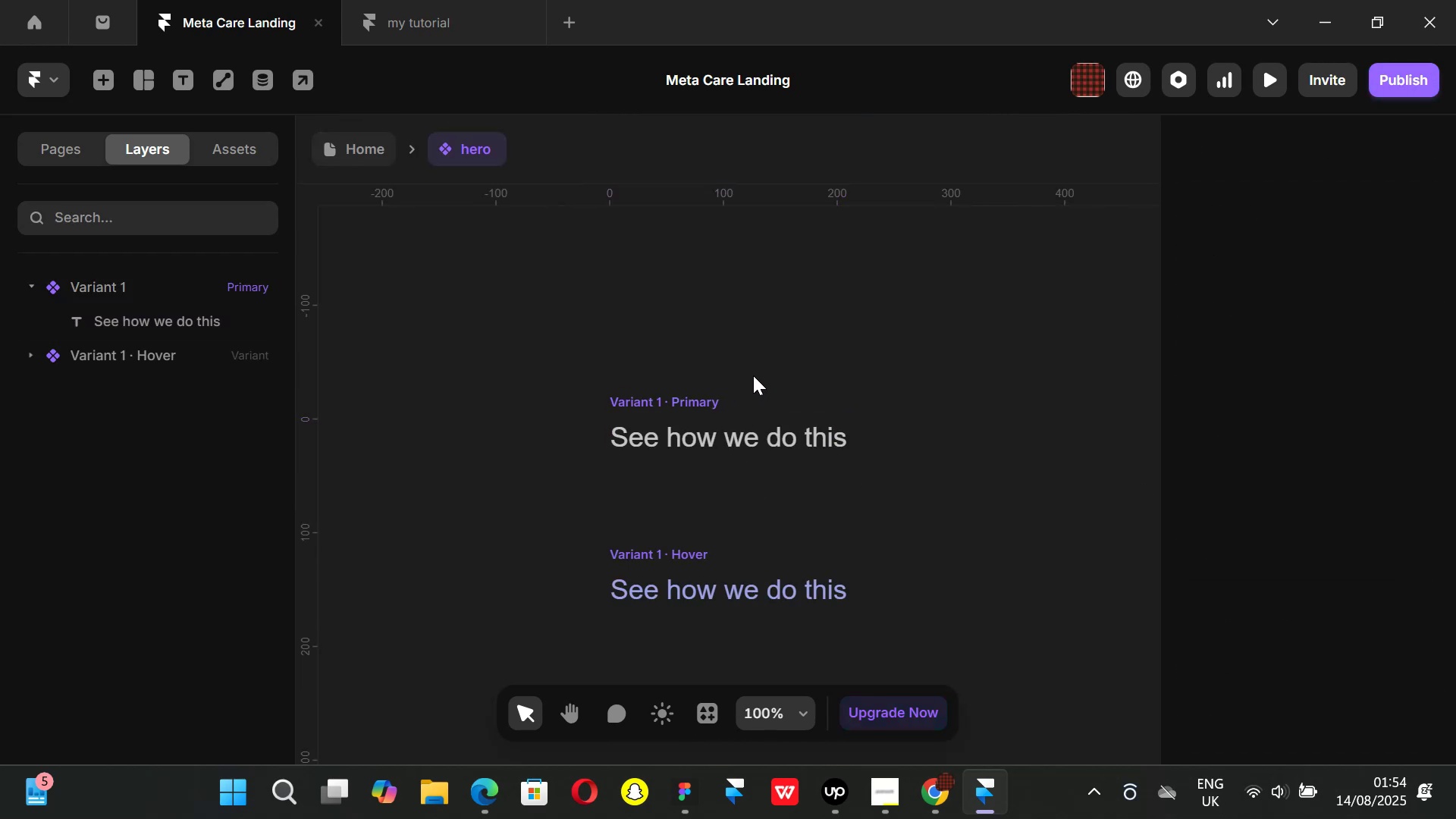 
key(Control+ControlLeft)
 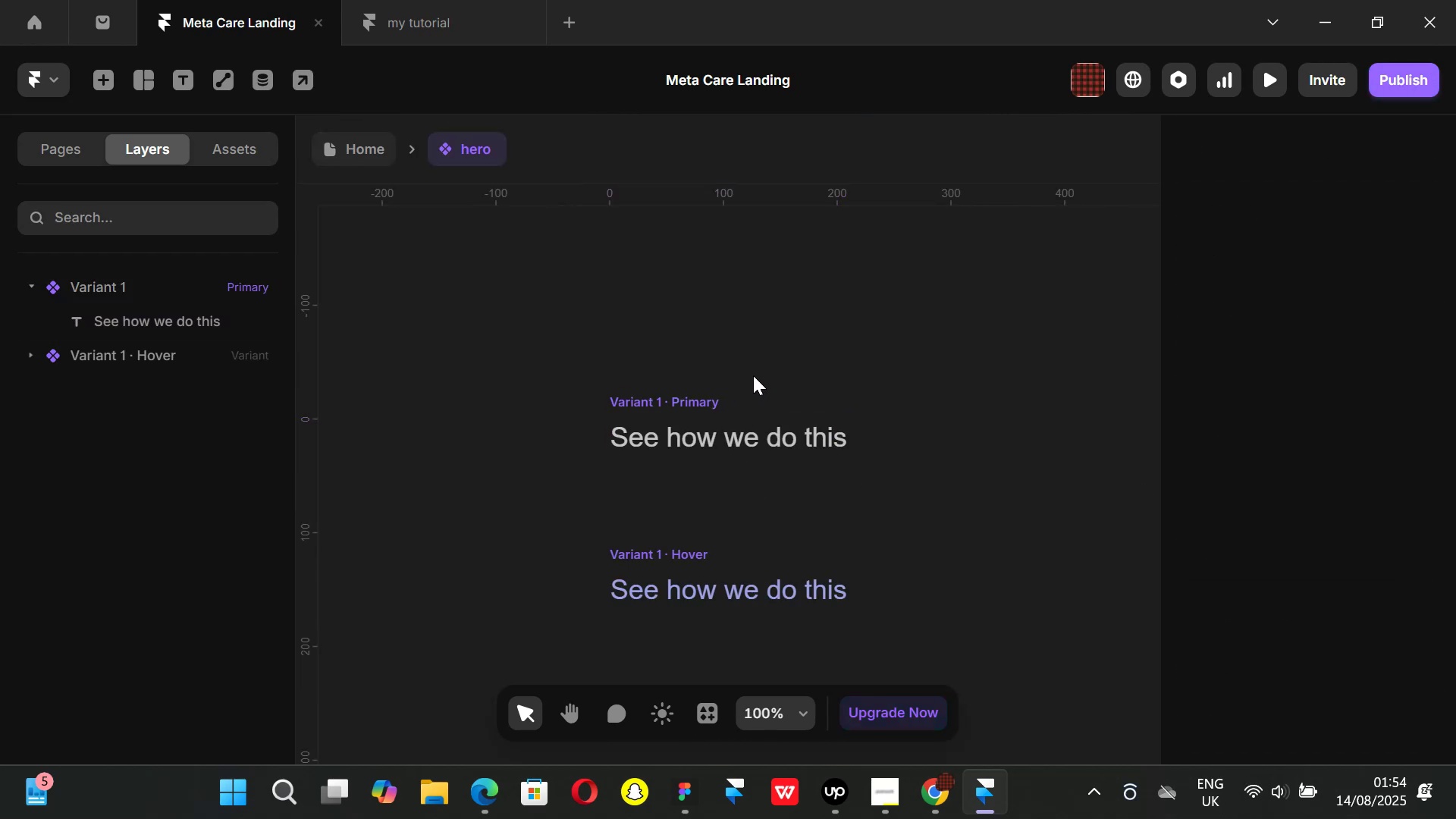 
scroll: coordinate [753, 375], scroll_direction: down, amount: 2.0
 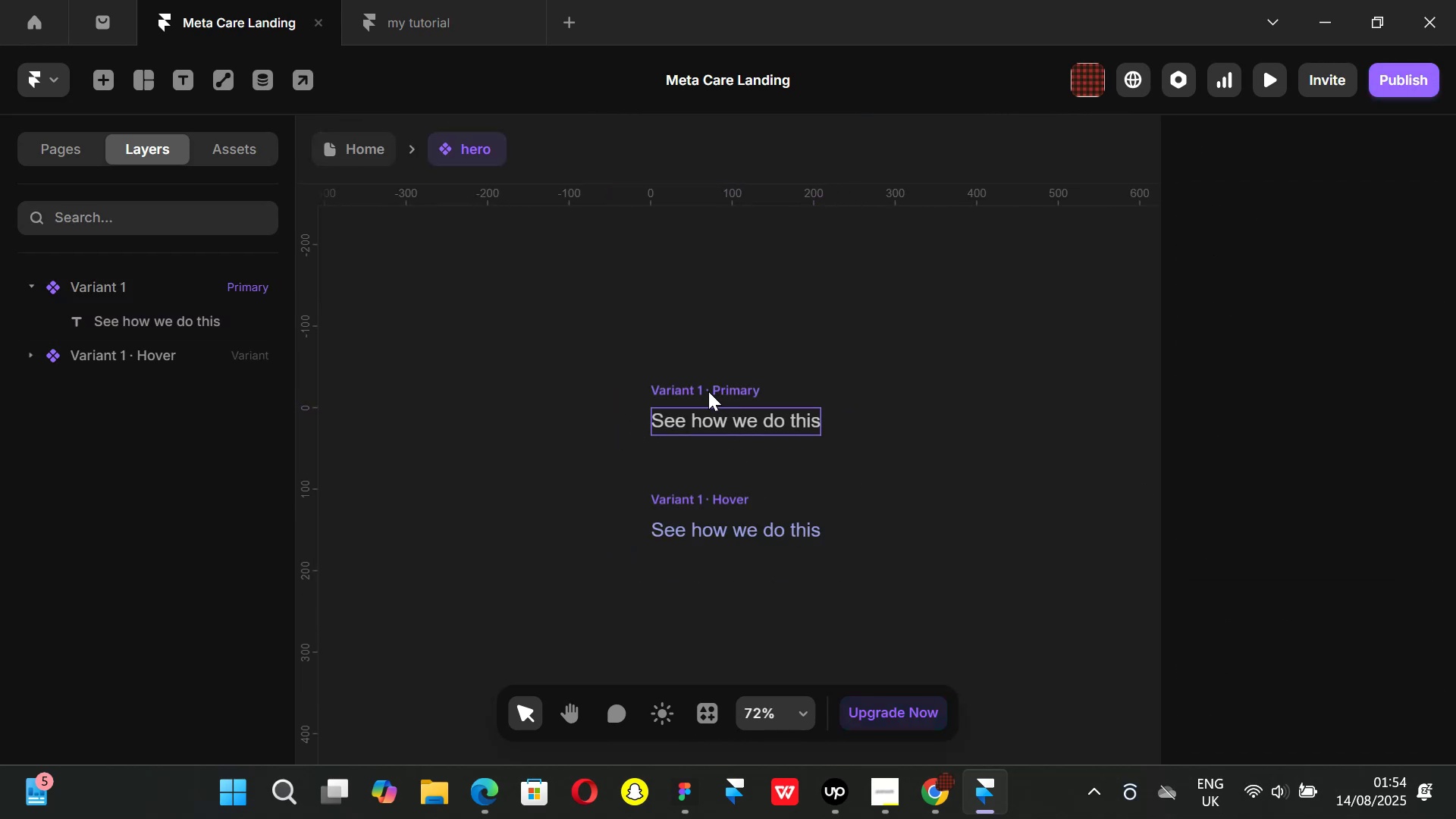 
left_click([708, 391])
 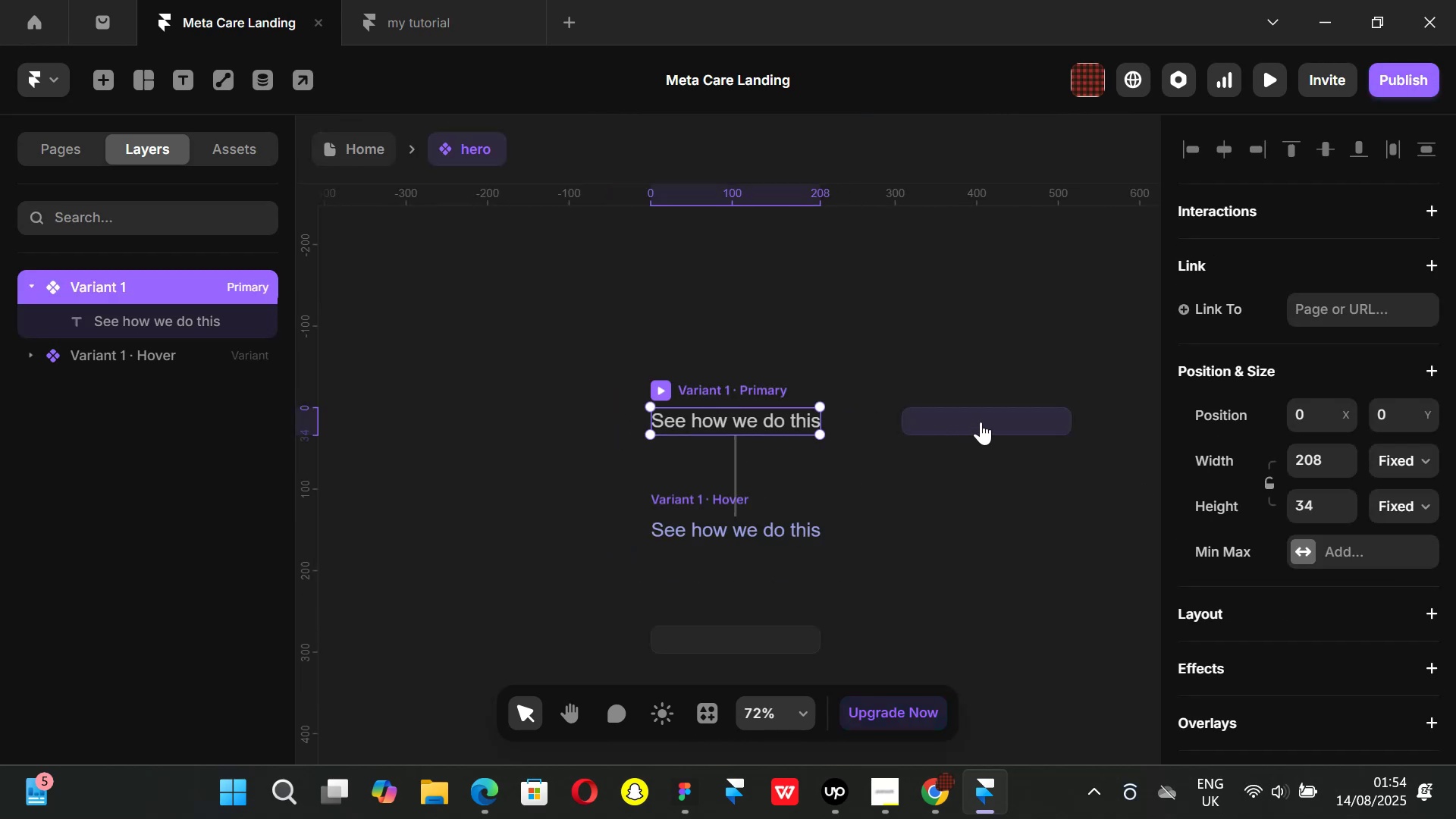 
left_click([981, 422])
 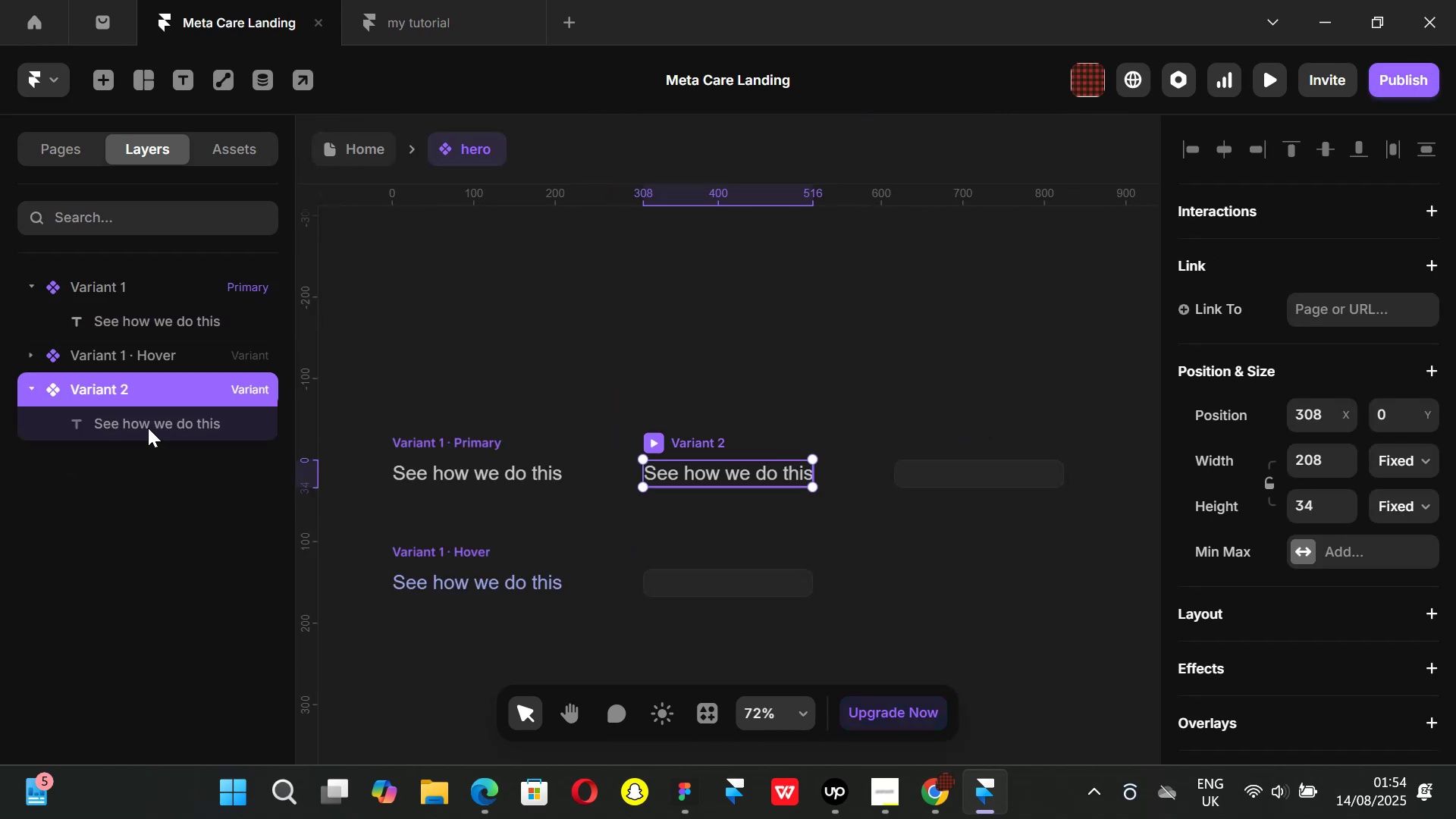 
scroll: coordinate [1325, 537], scroll_direction: down, amount: 8.0
 